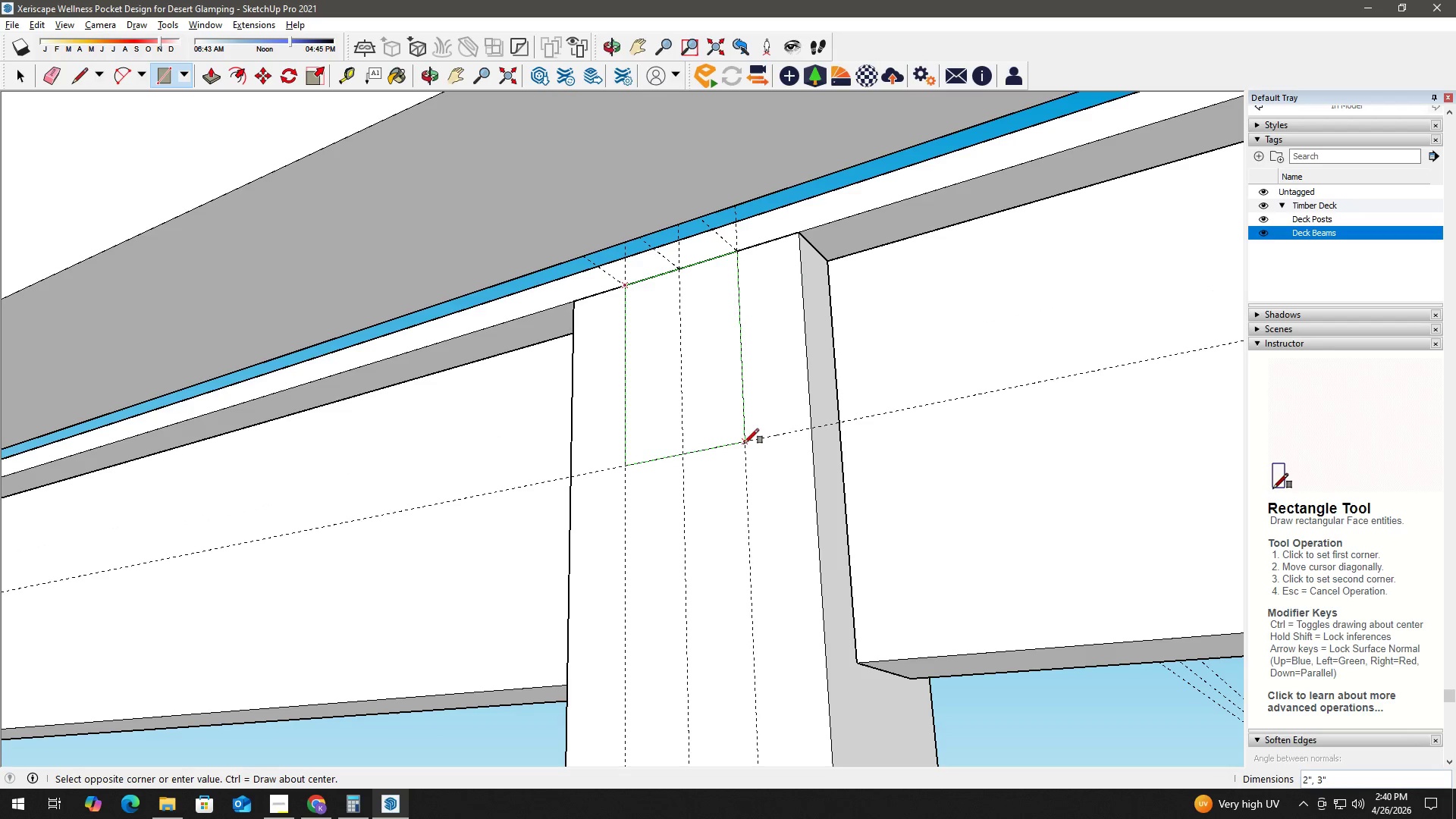 
left_click([744, 444])
 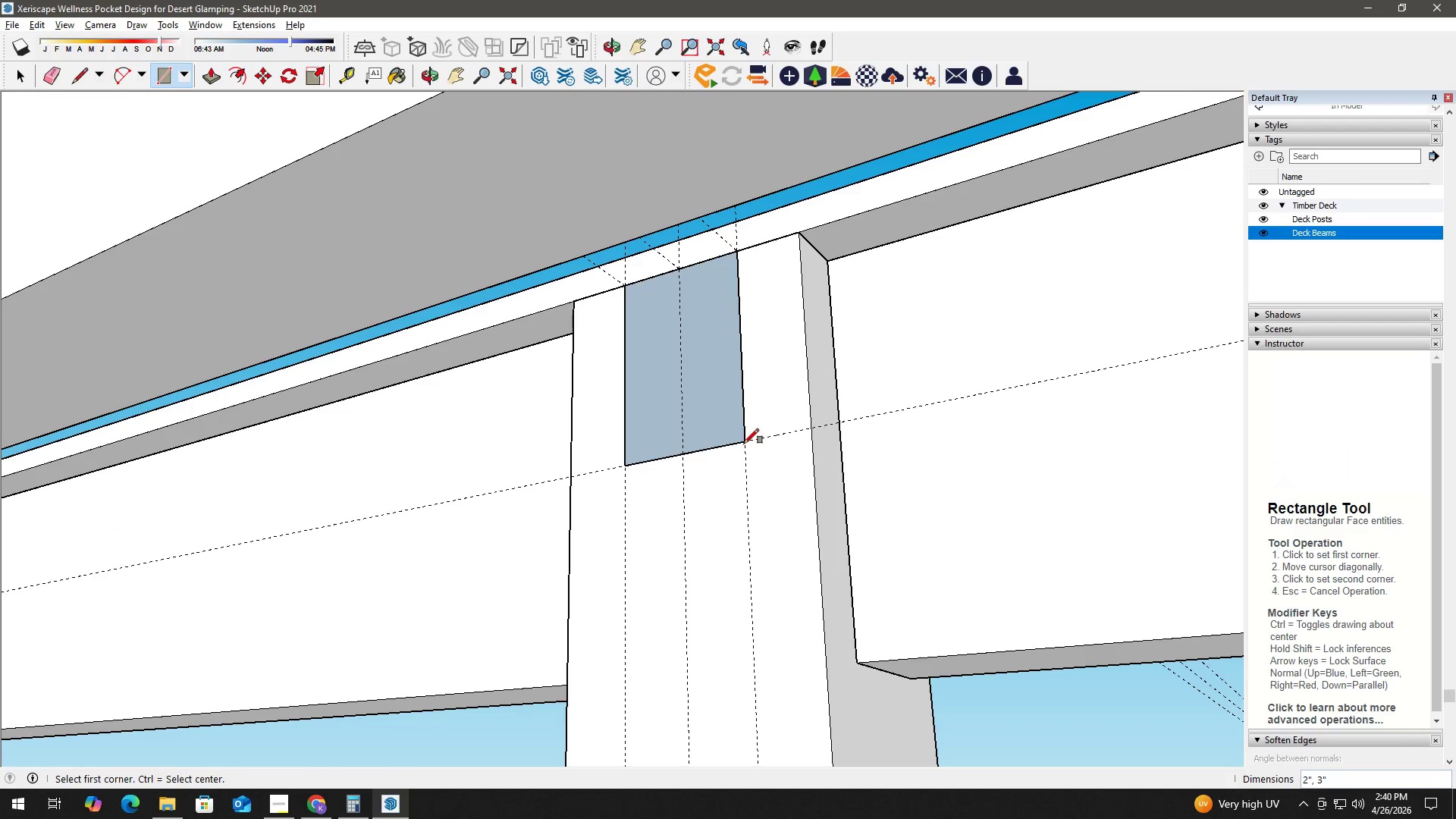 
key(Space)
 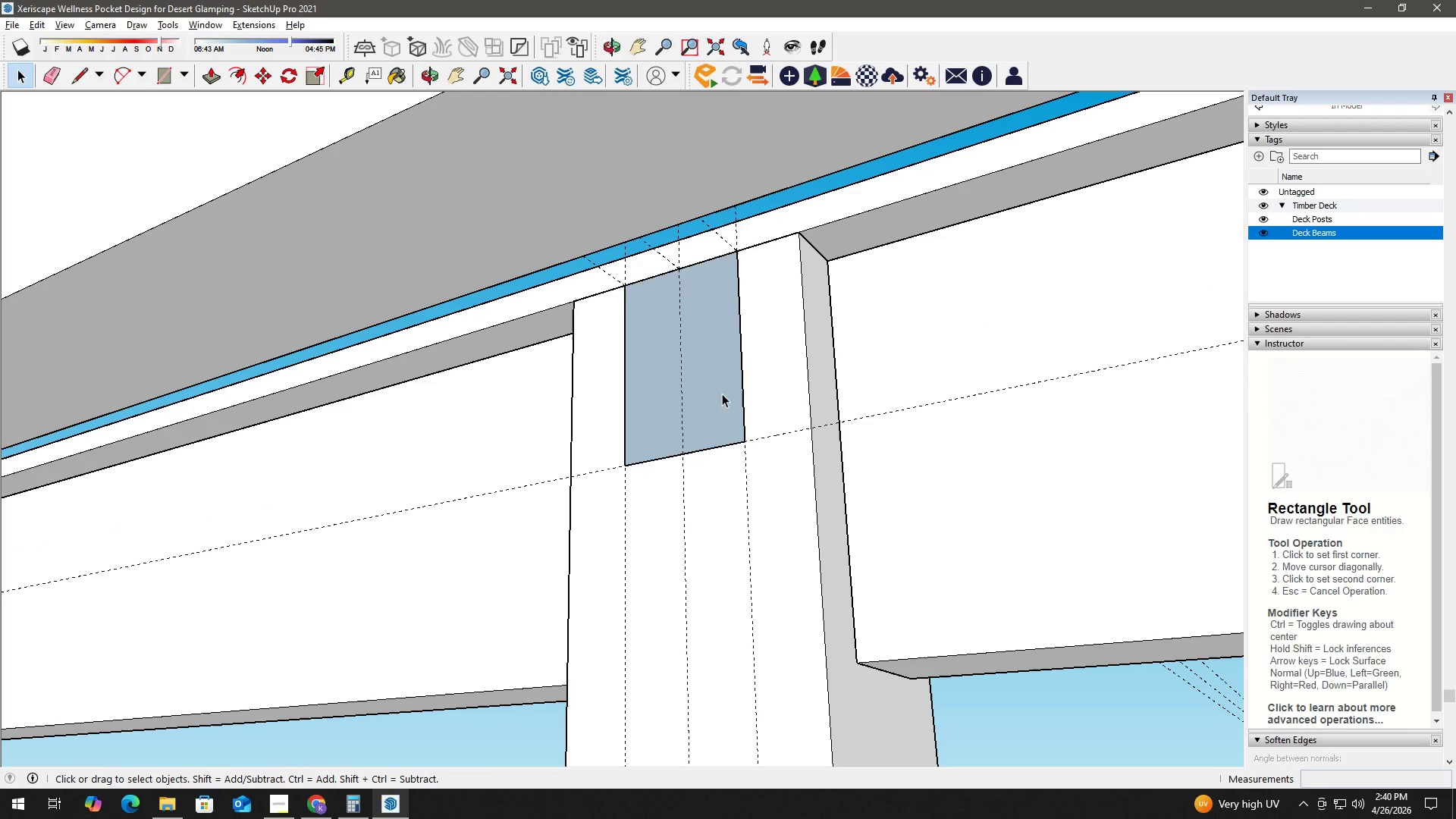 
double_click([716, 380])
 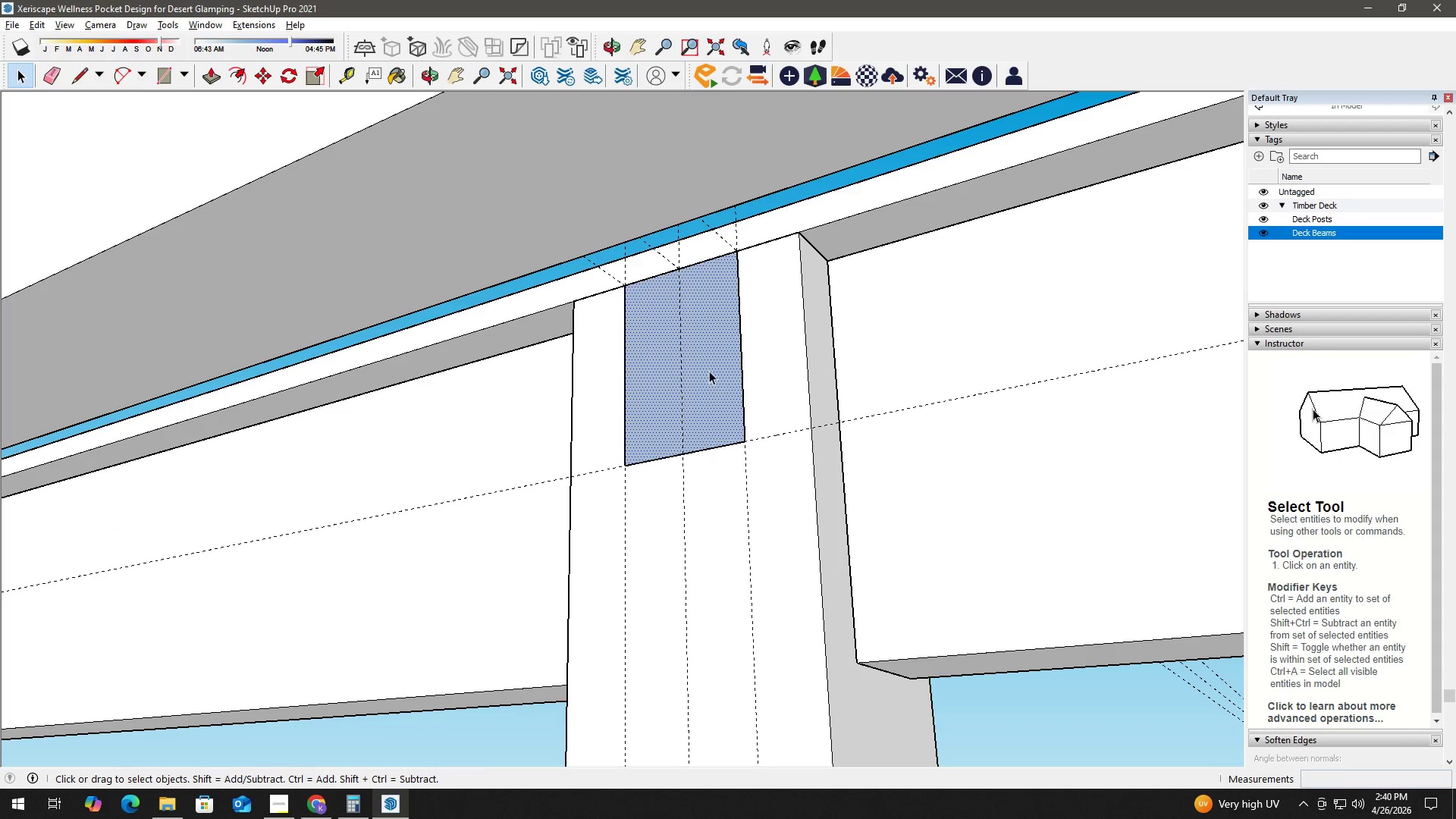 
scroll: coordinate [681, 389], scroll_direction: down, amount: 4.0
 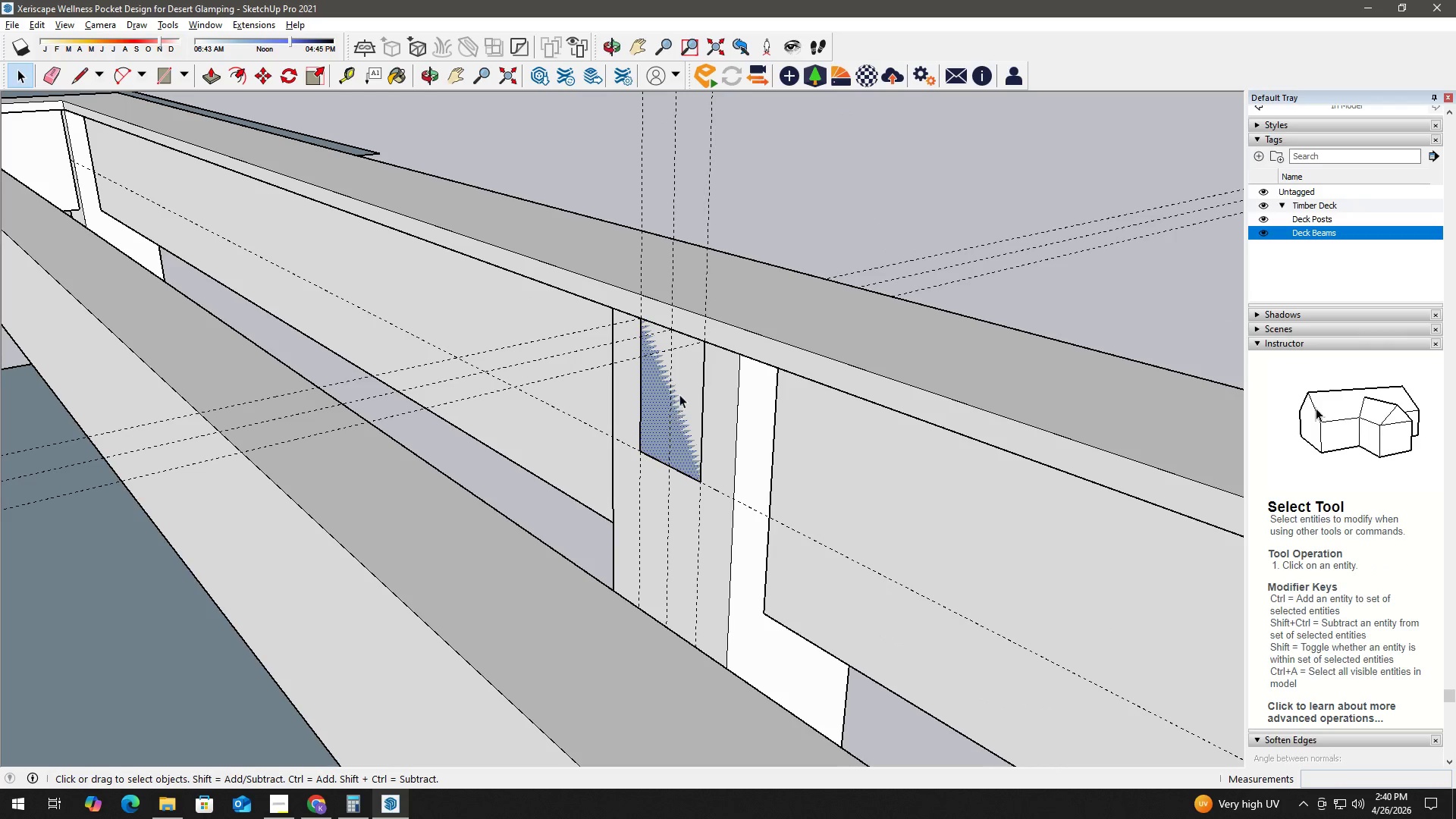 
key(P)
 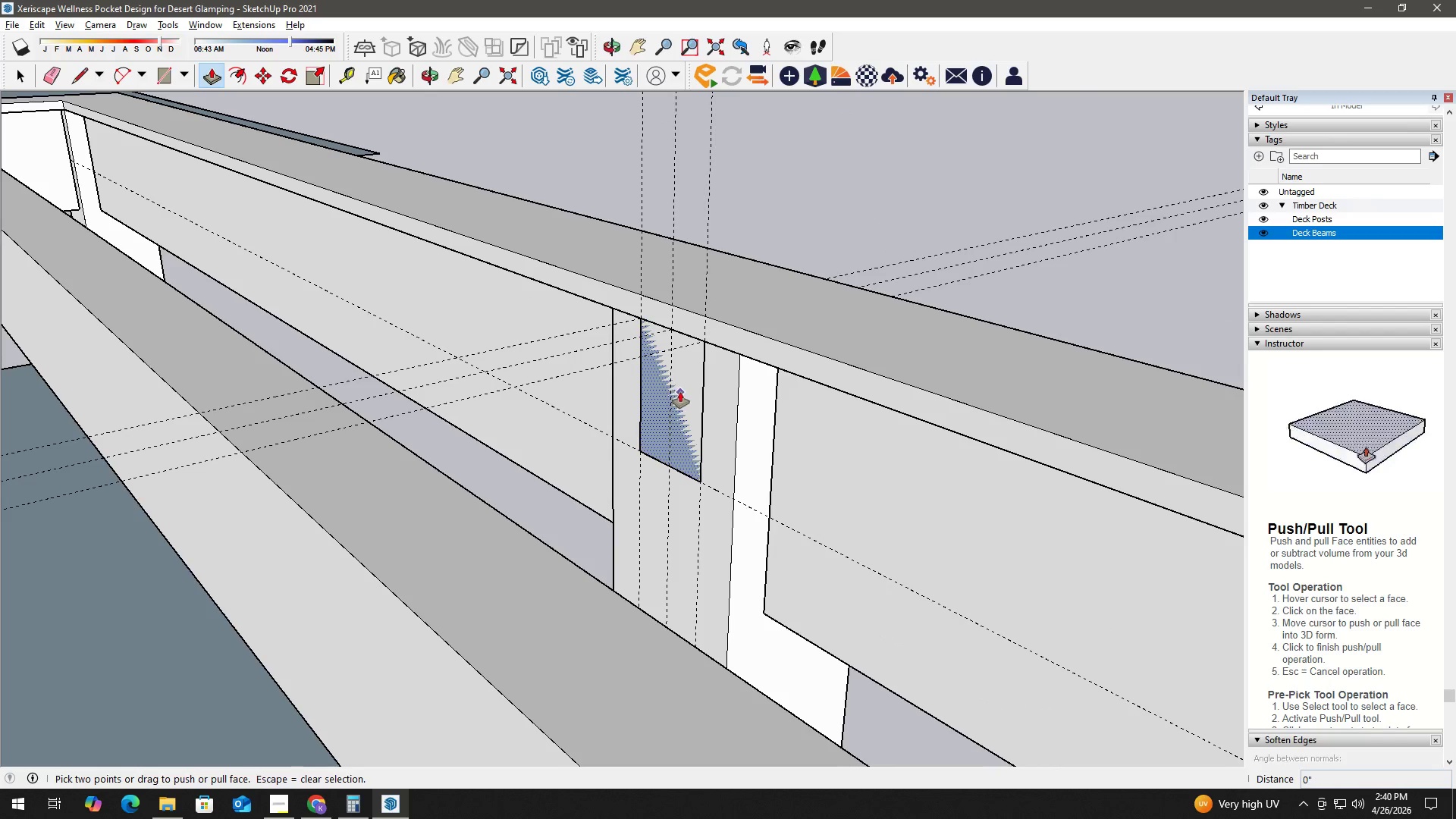 
left_click([681, 392])
 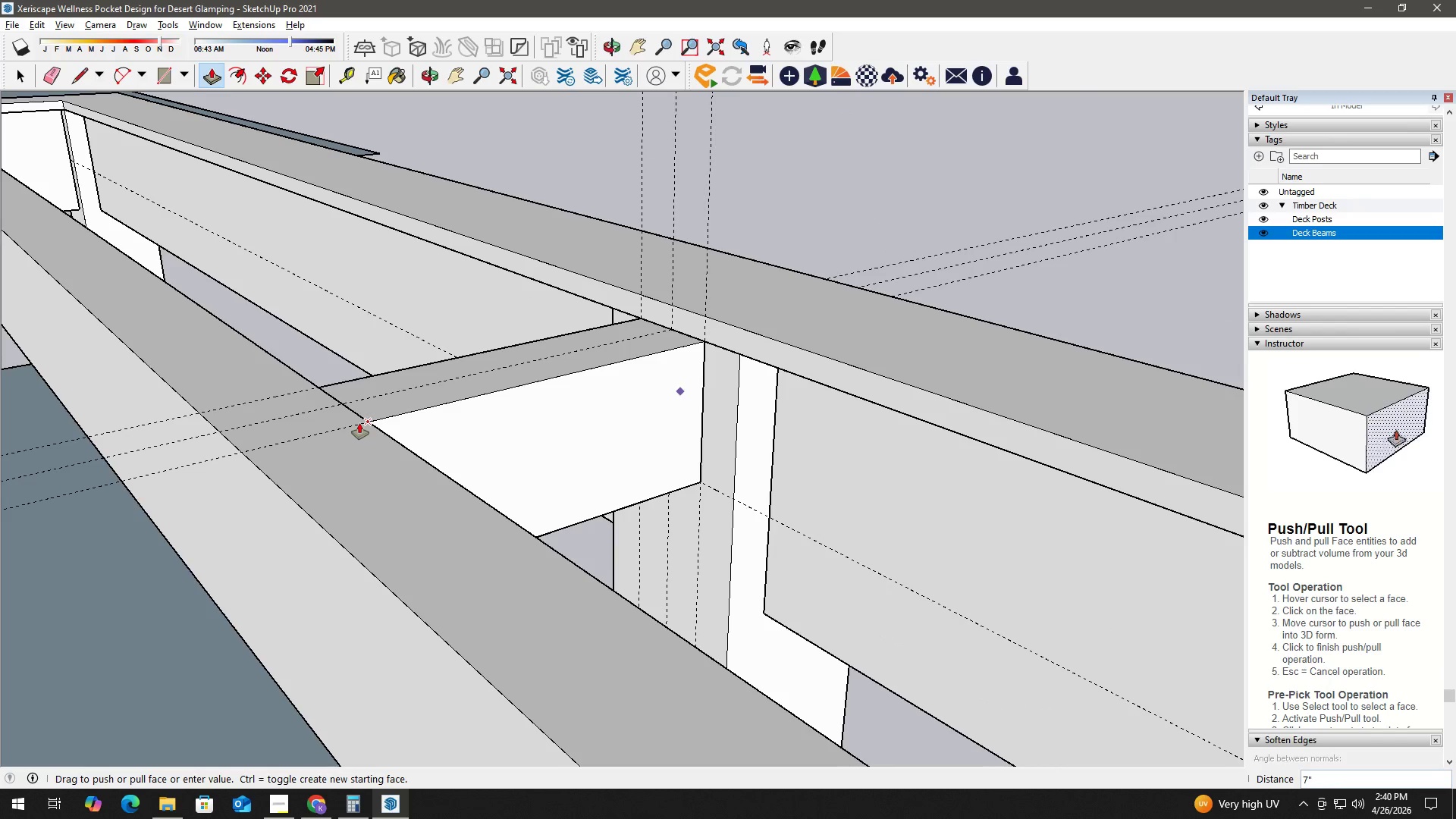 
left_click([361, 422])
 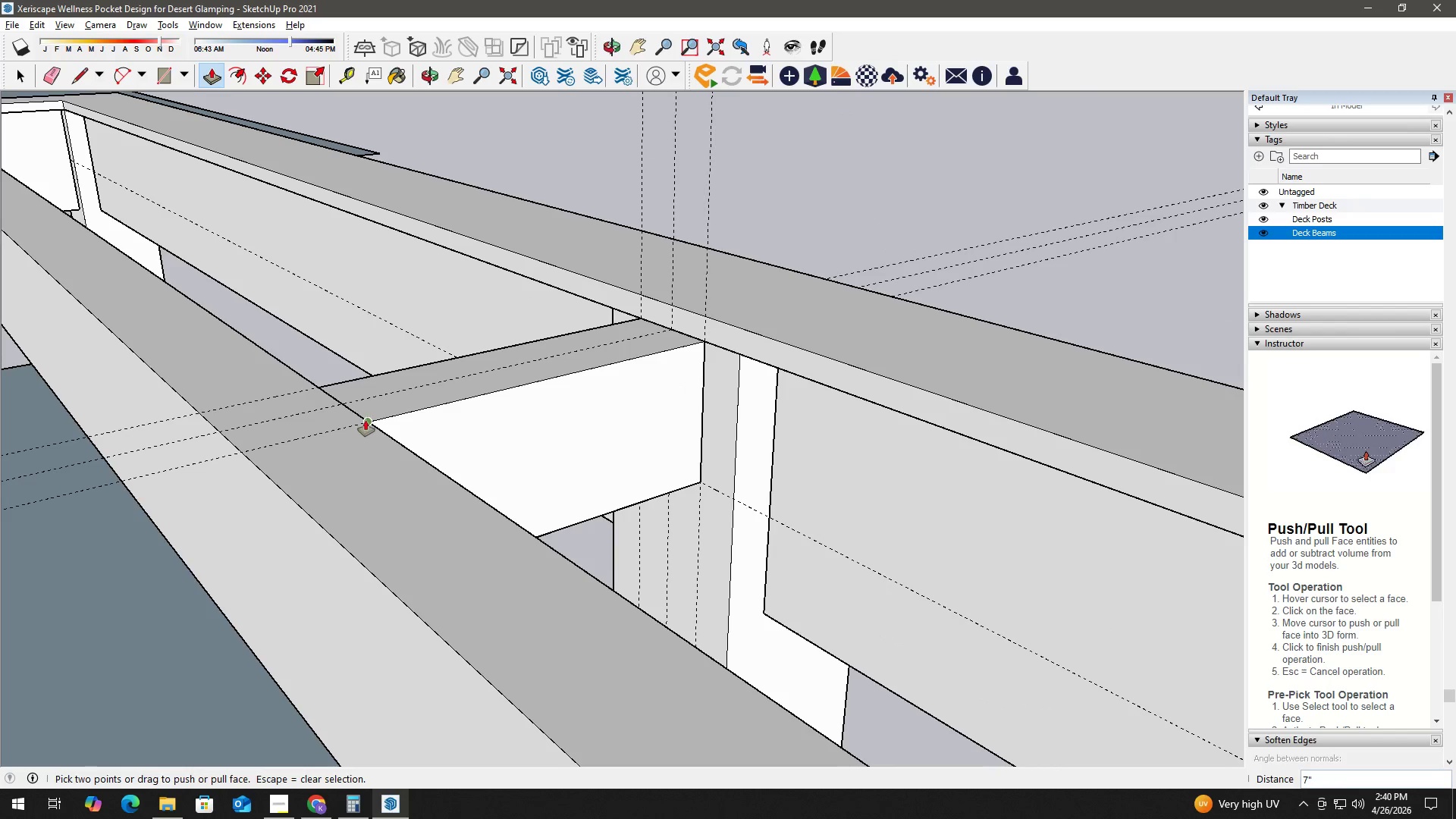 
key(Space)
 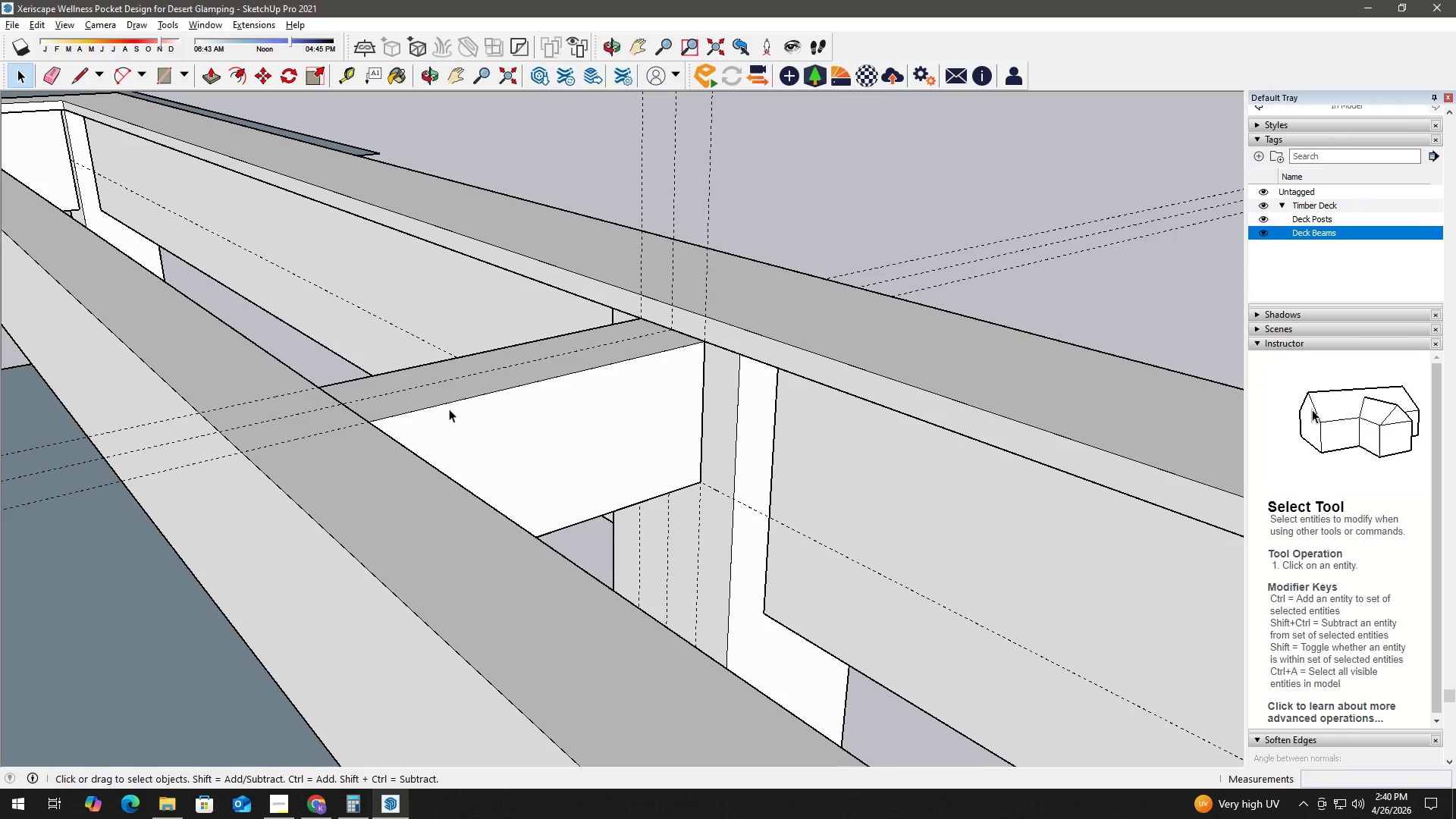 
left_click([449, 409])
 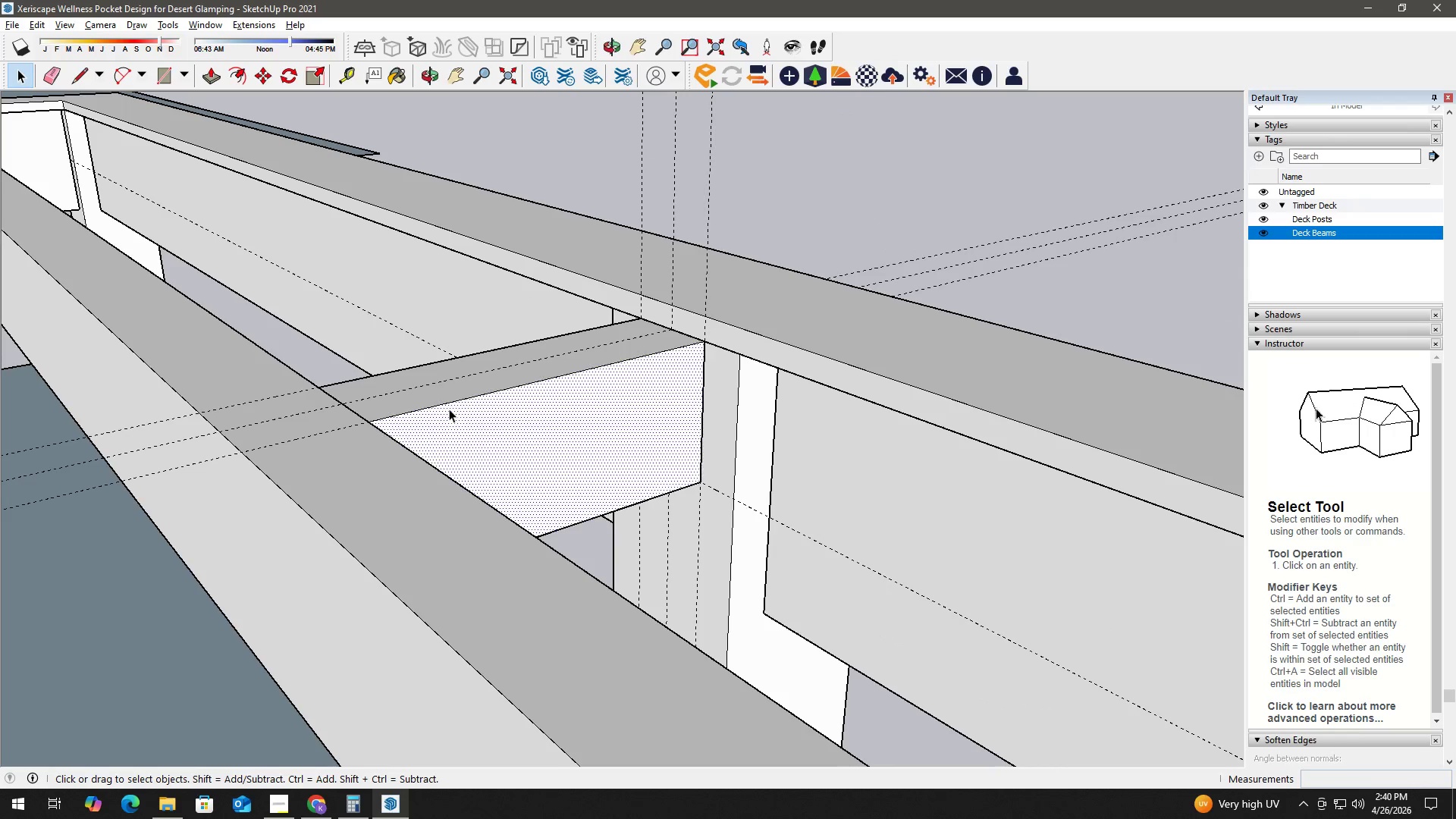 
right_click([449, 409])
 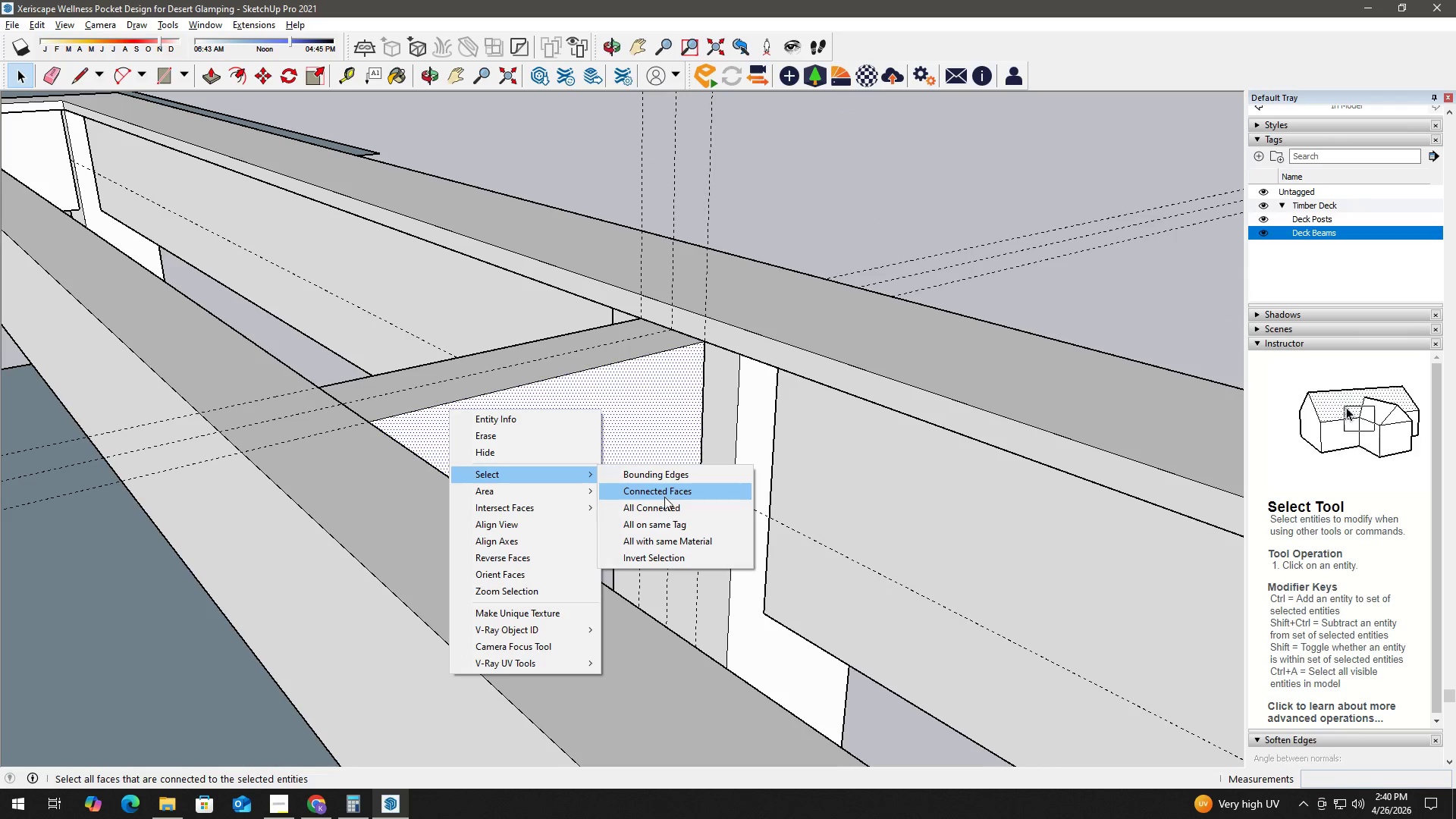 
left_click([668, 506])
 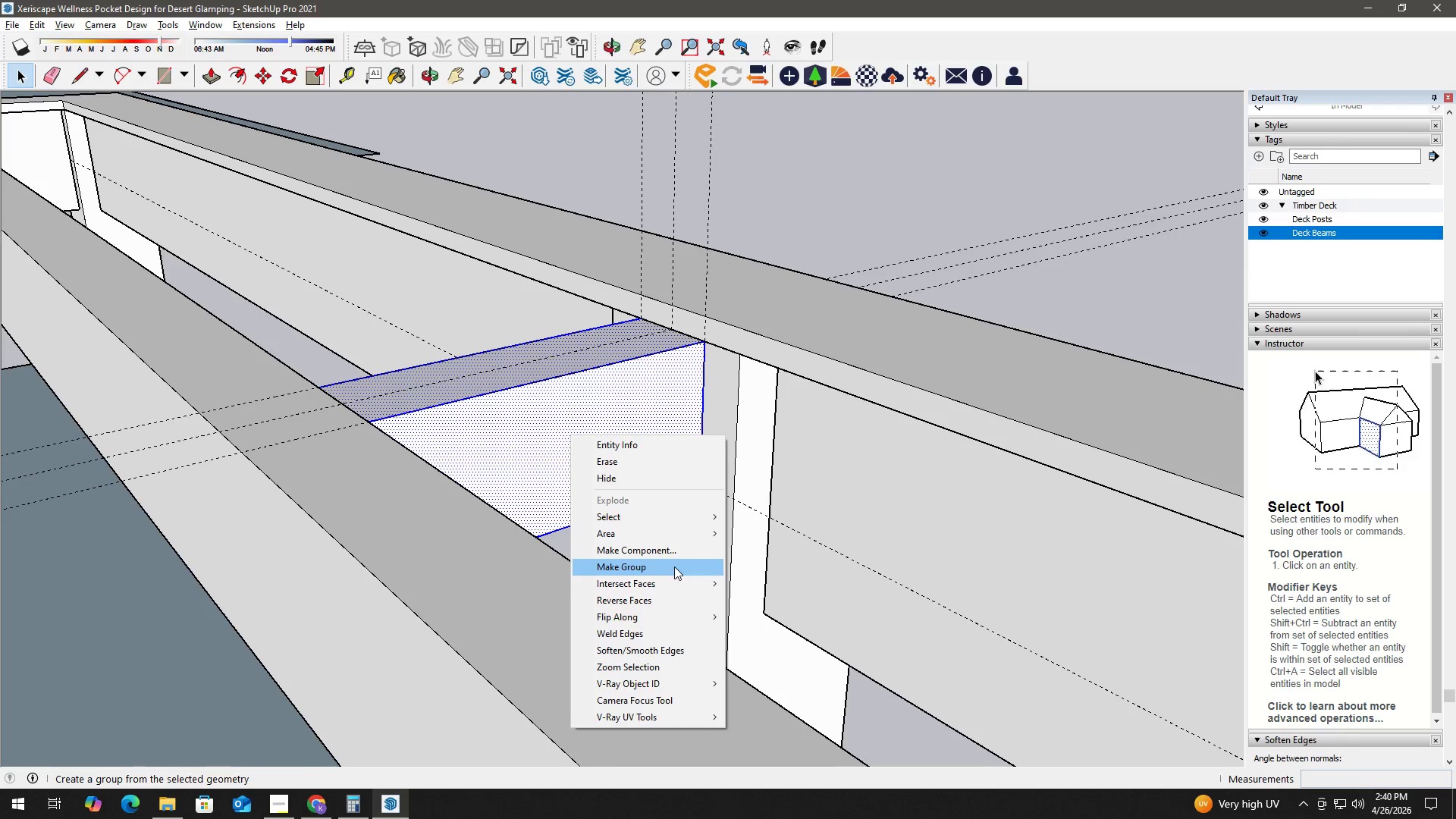 
scroll: coordinate [528, 450], scroll_direction: down, amount: 3.0
 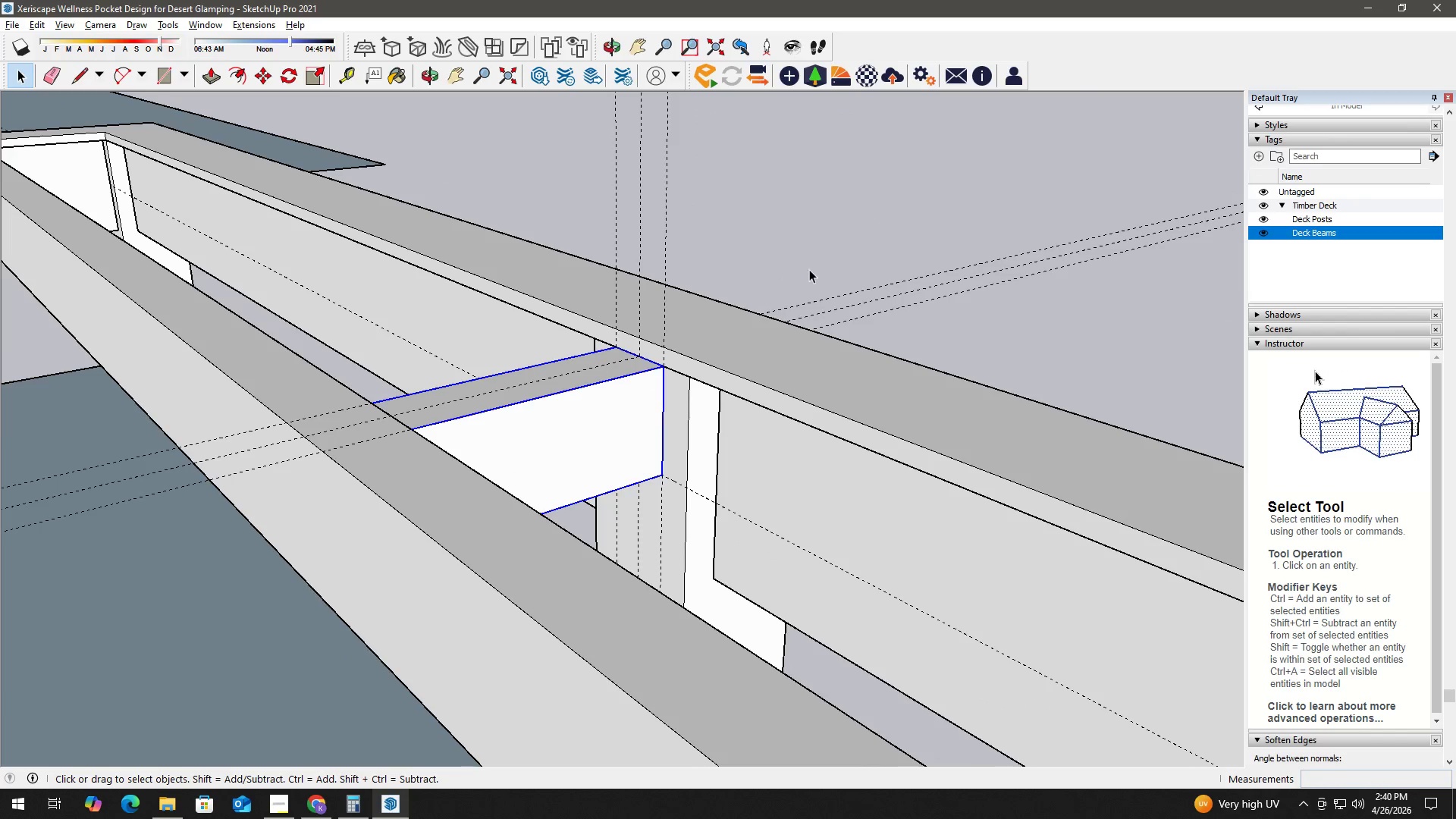 
left_click([814, 268])
 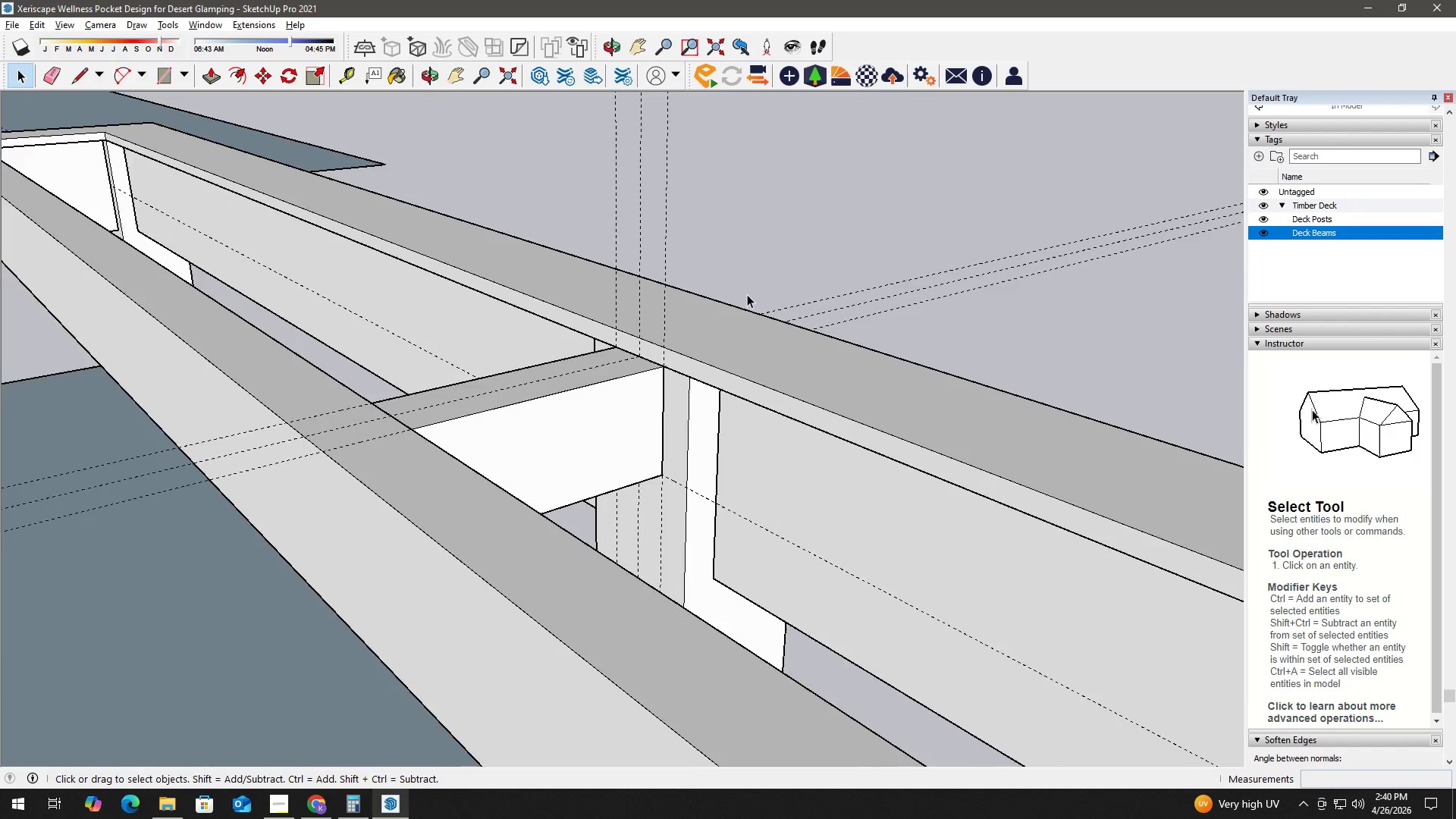 
scroll: coordinate [610, 370], scroll_direction: down, amount: 10.0
 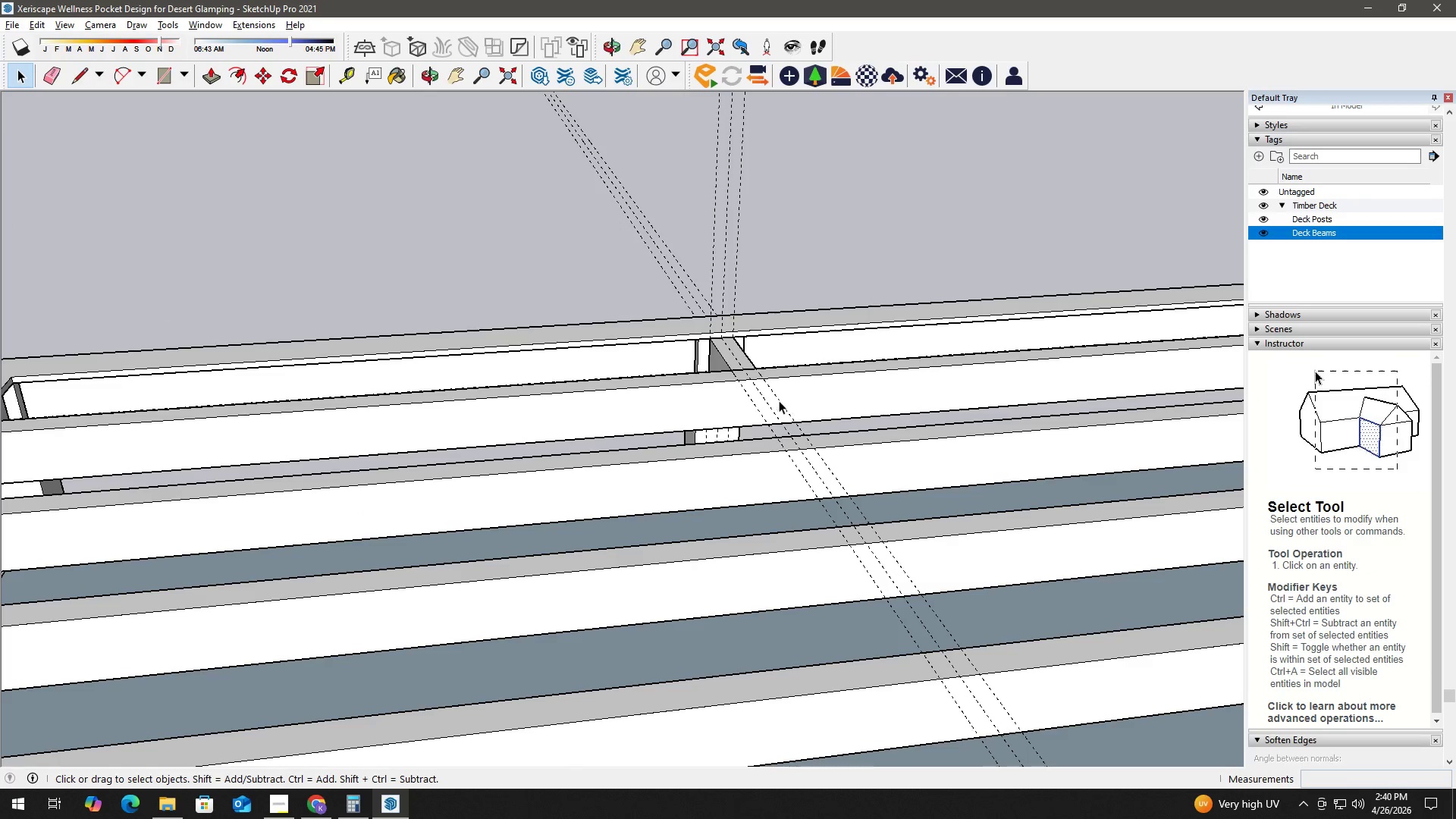 
wait(6.77)
 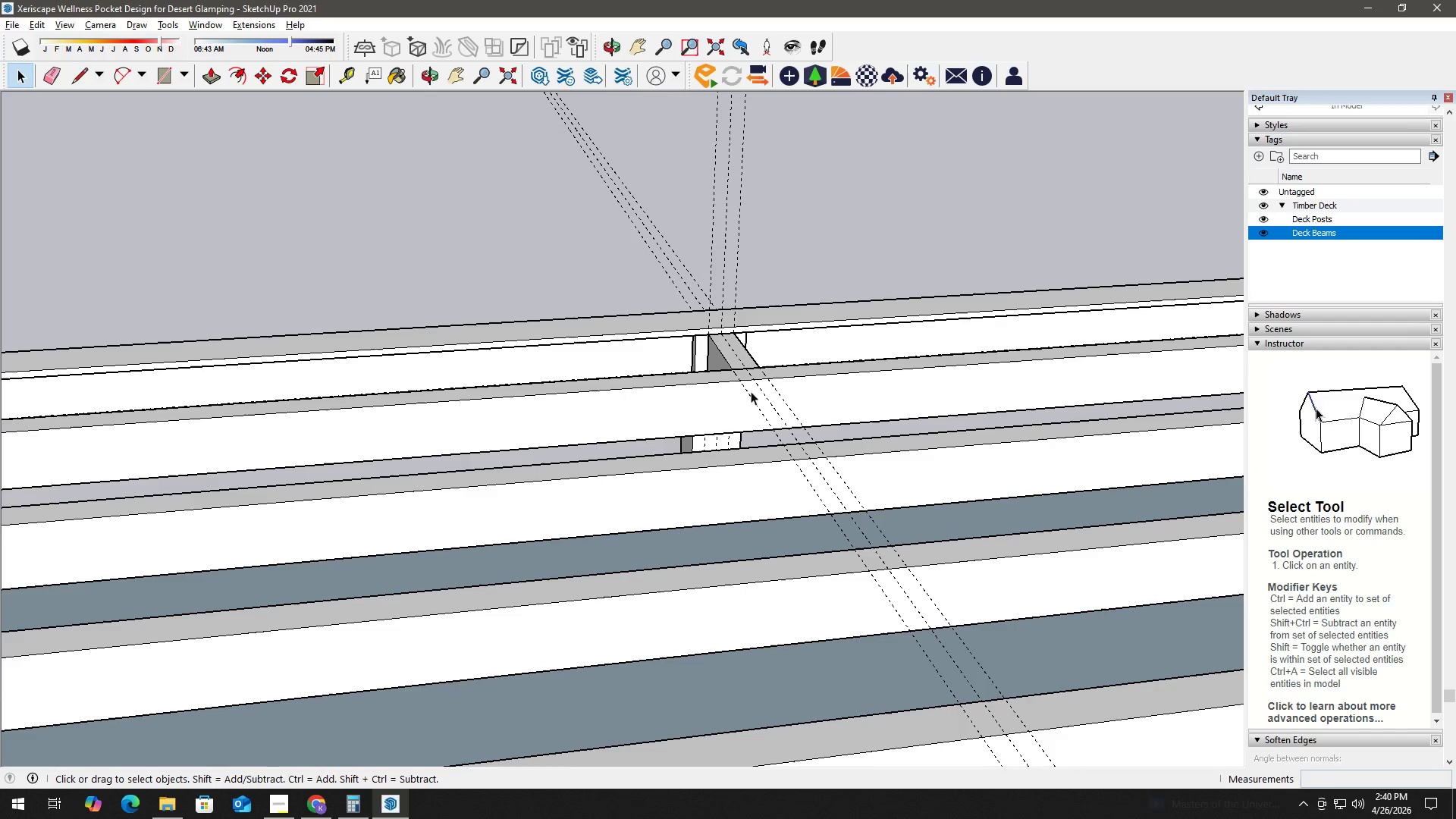 
key(T)
 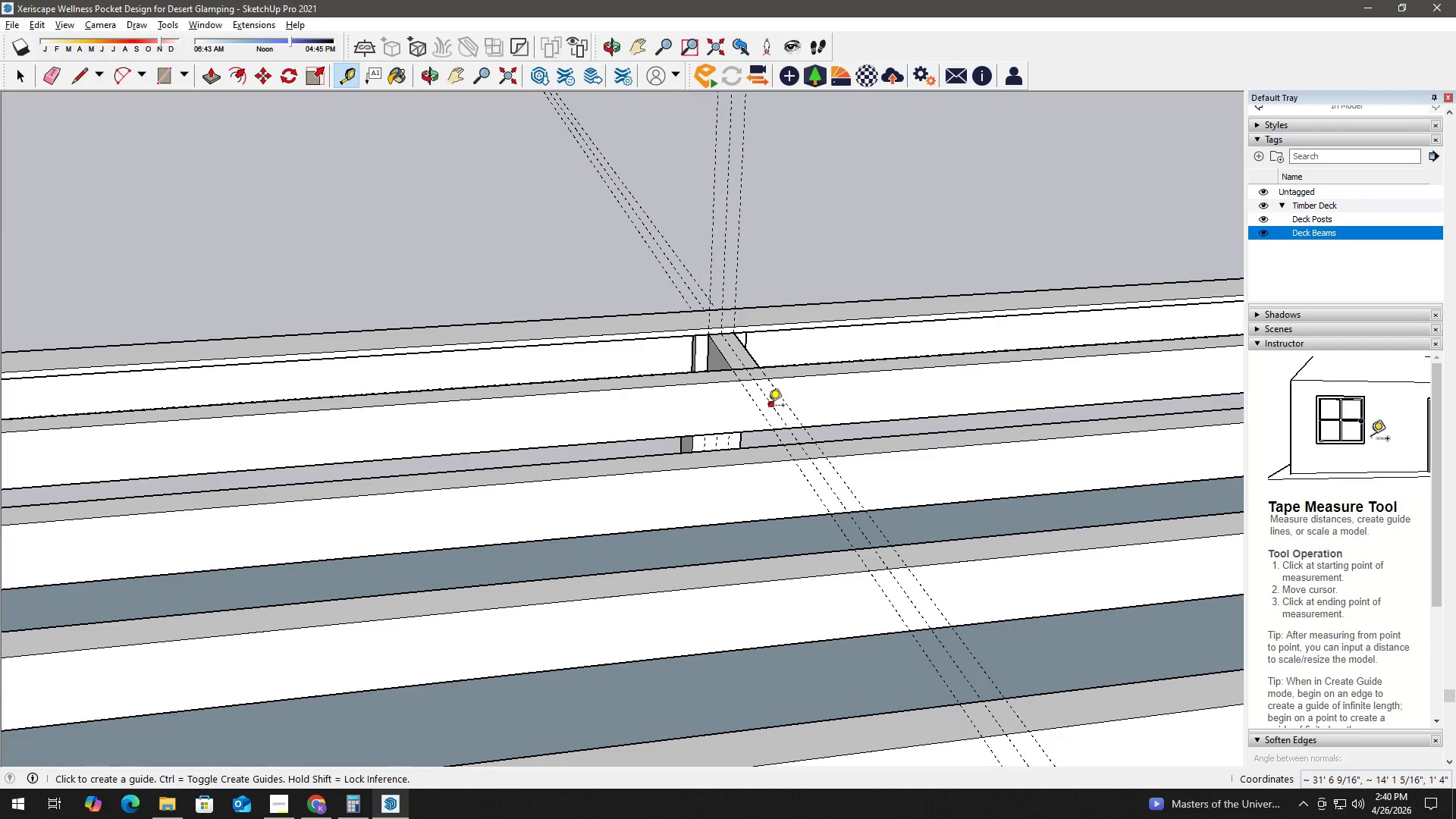 
scroll: coordinate [723, 378], scroll_direction: up, amount: 1.0
 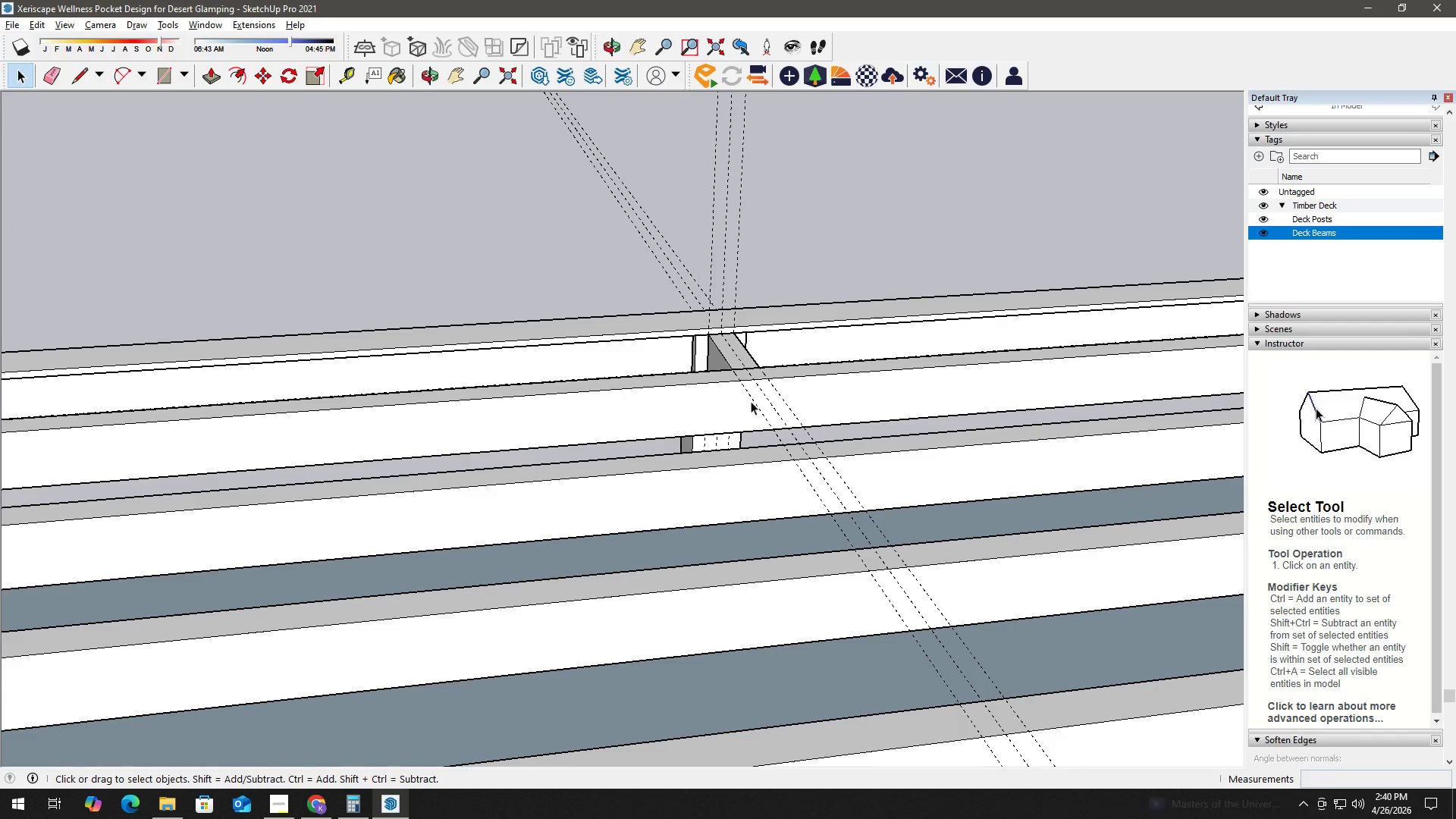 
left_click_drag(start_coordinate=[768, 406], to_coordinate=[758, 407])
 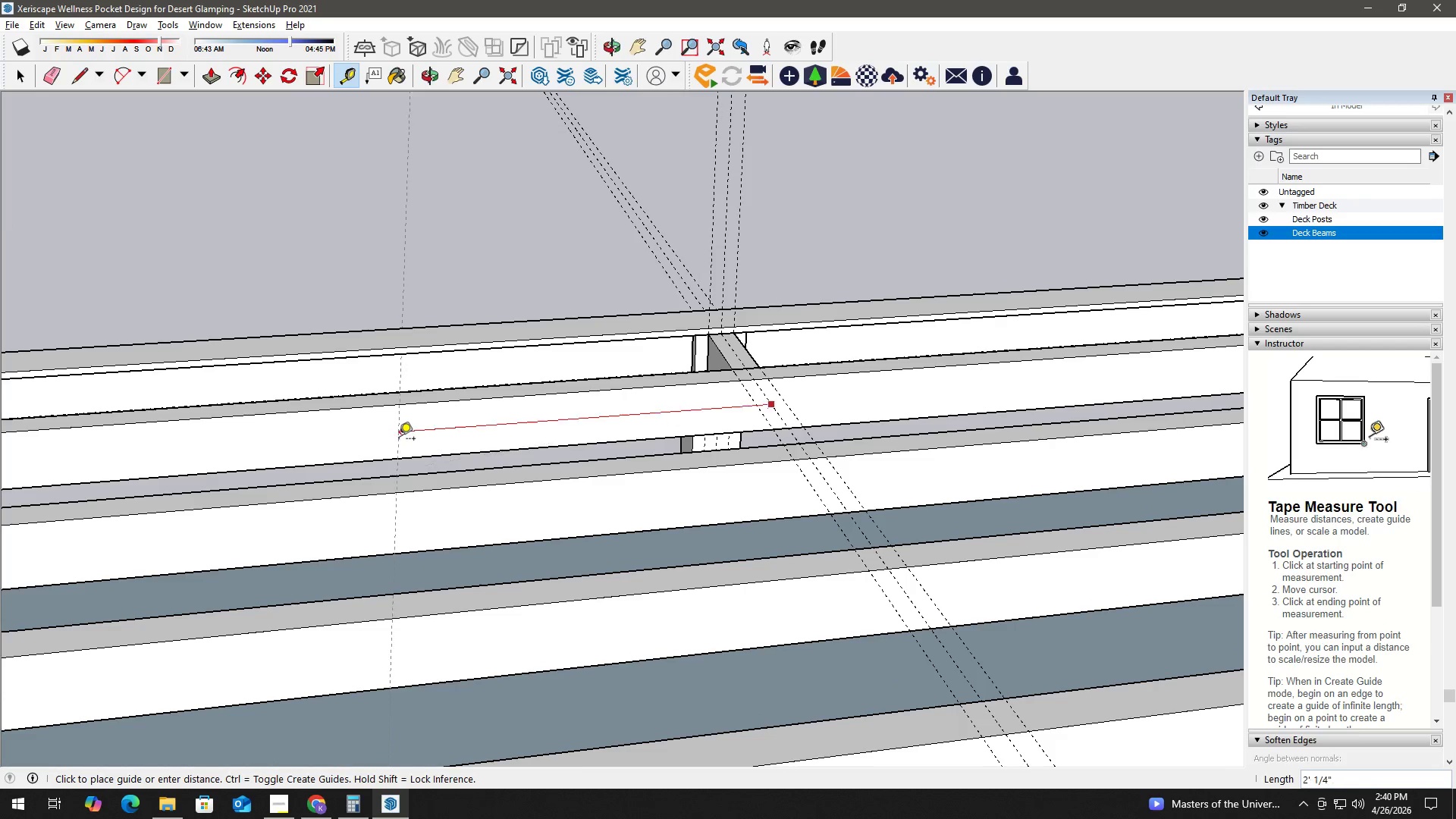 
scroll: coordinate [399, 440], scroll_direction: down, amount: 2.0
 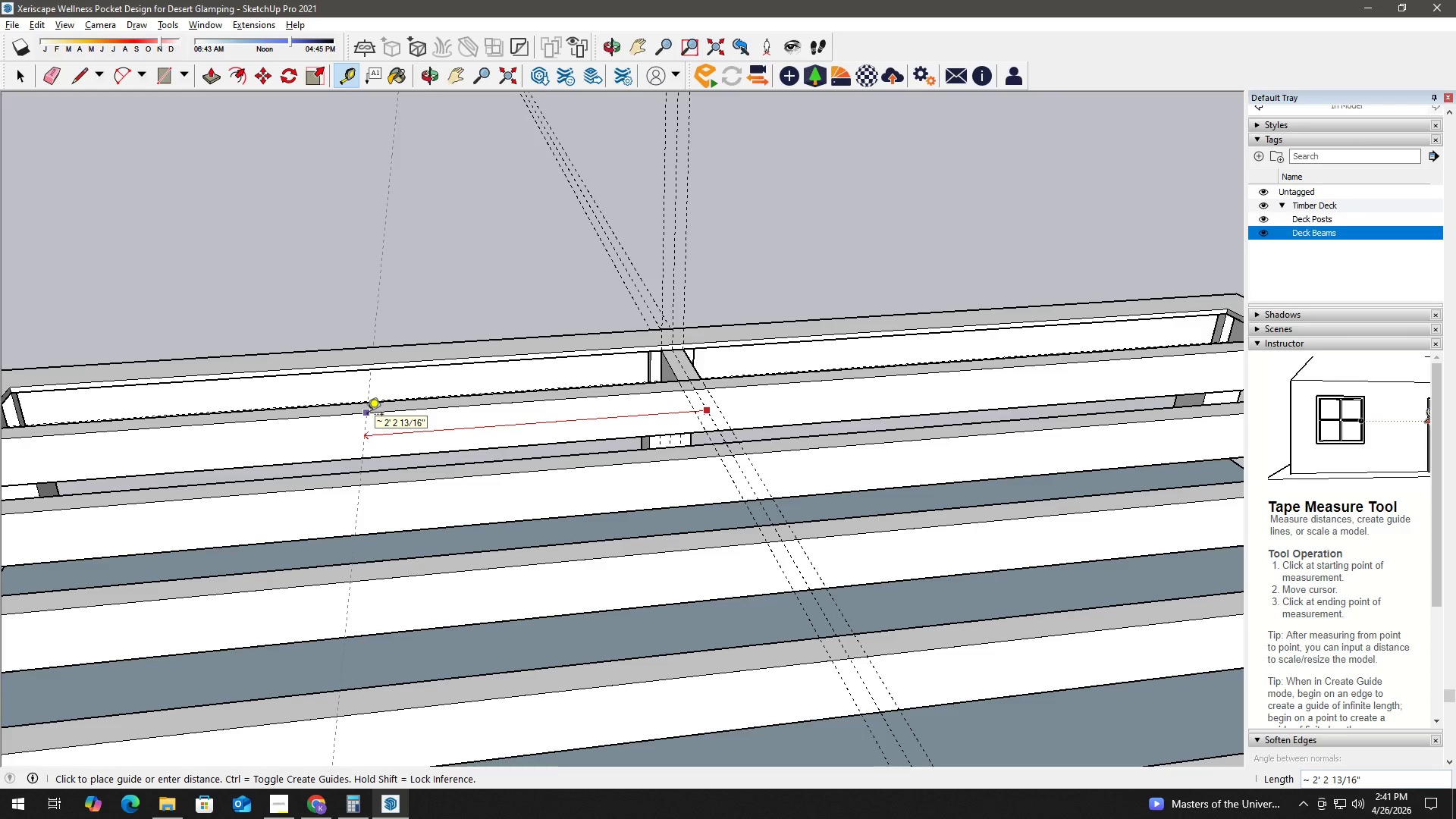 
key(Numpad2)
 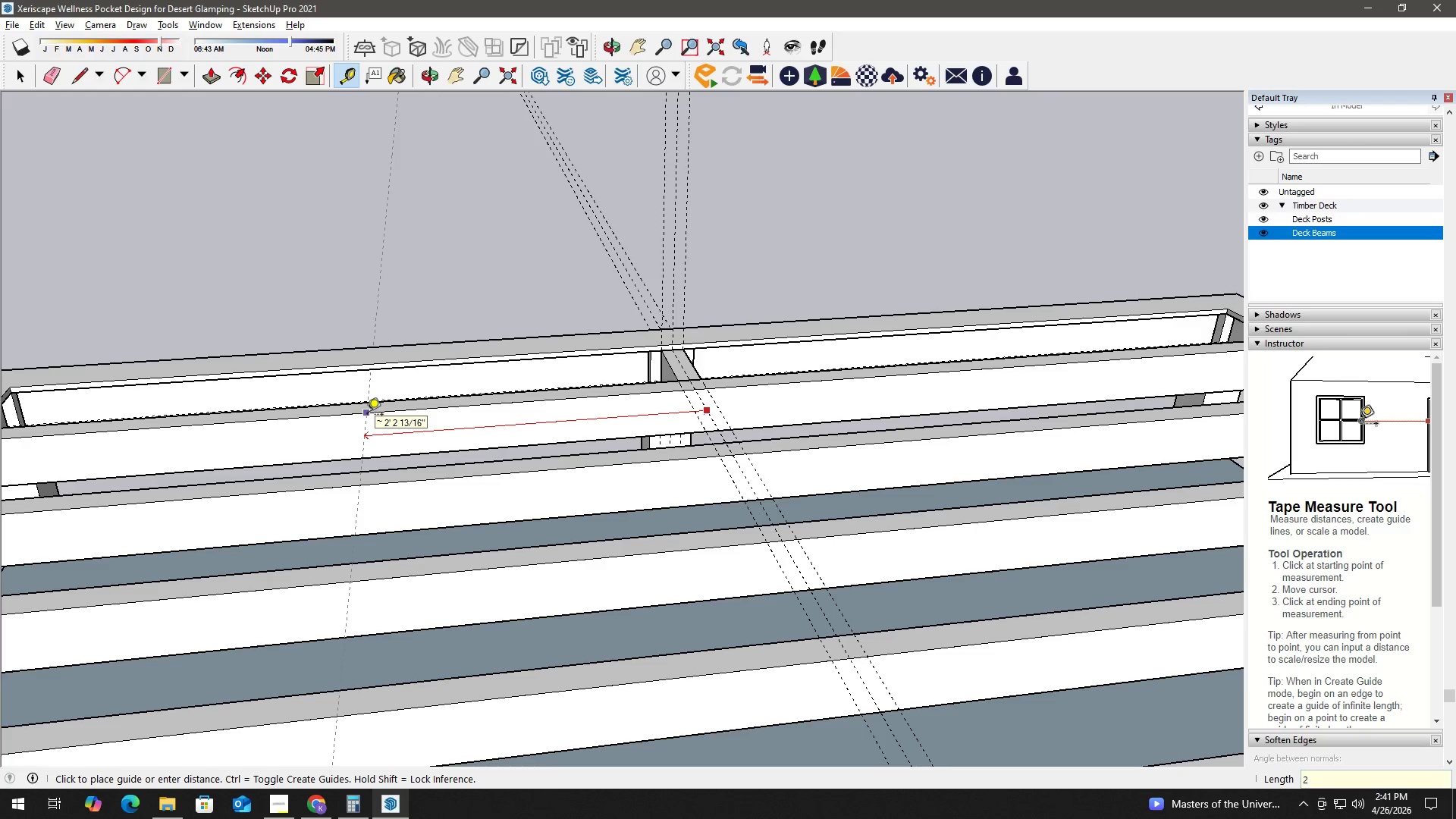 
key(Quote)
 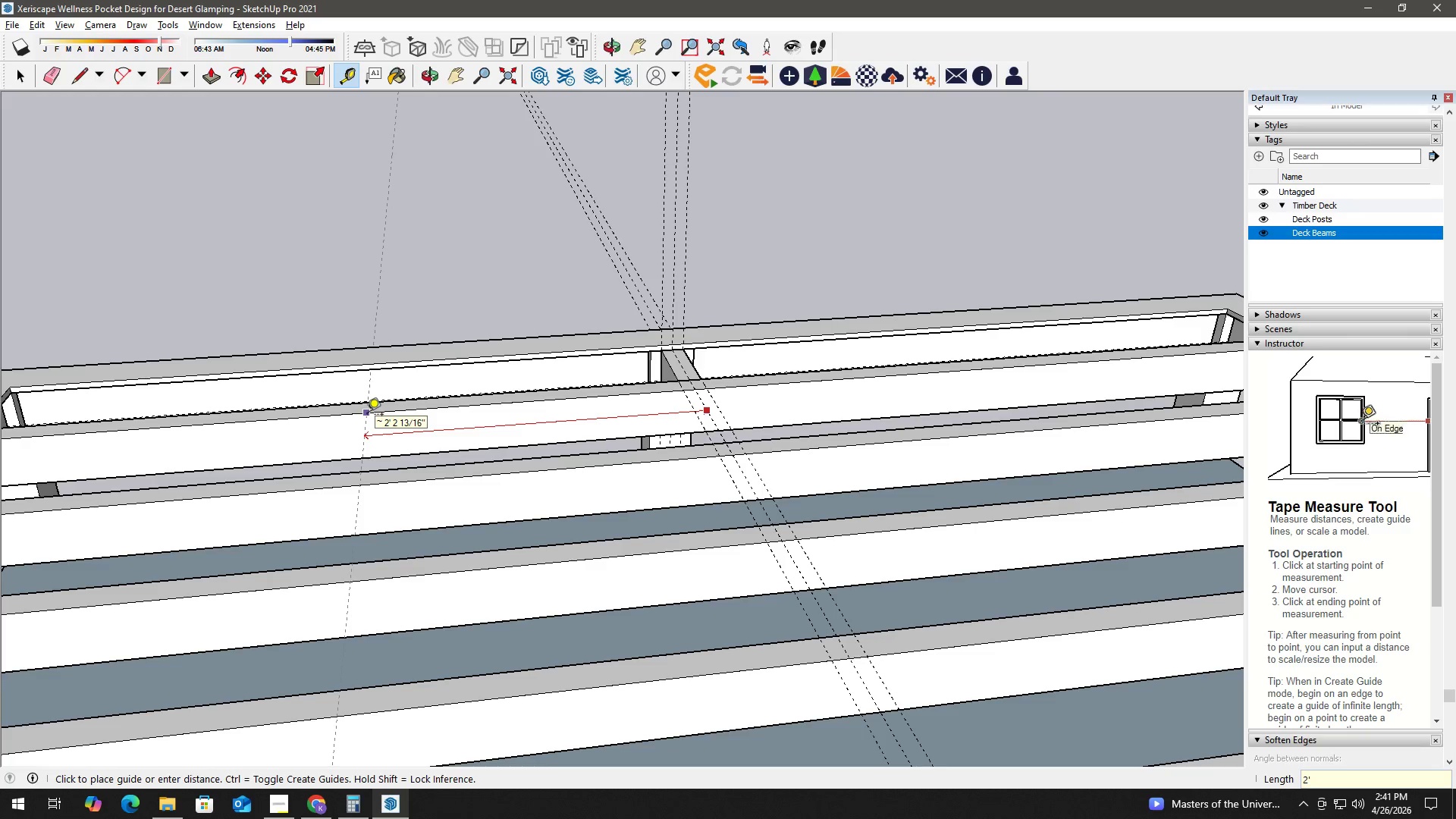 
key(NumpadEnter)
 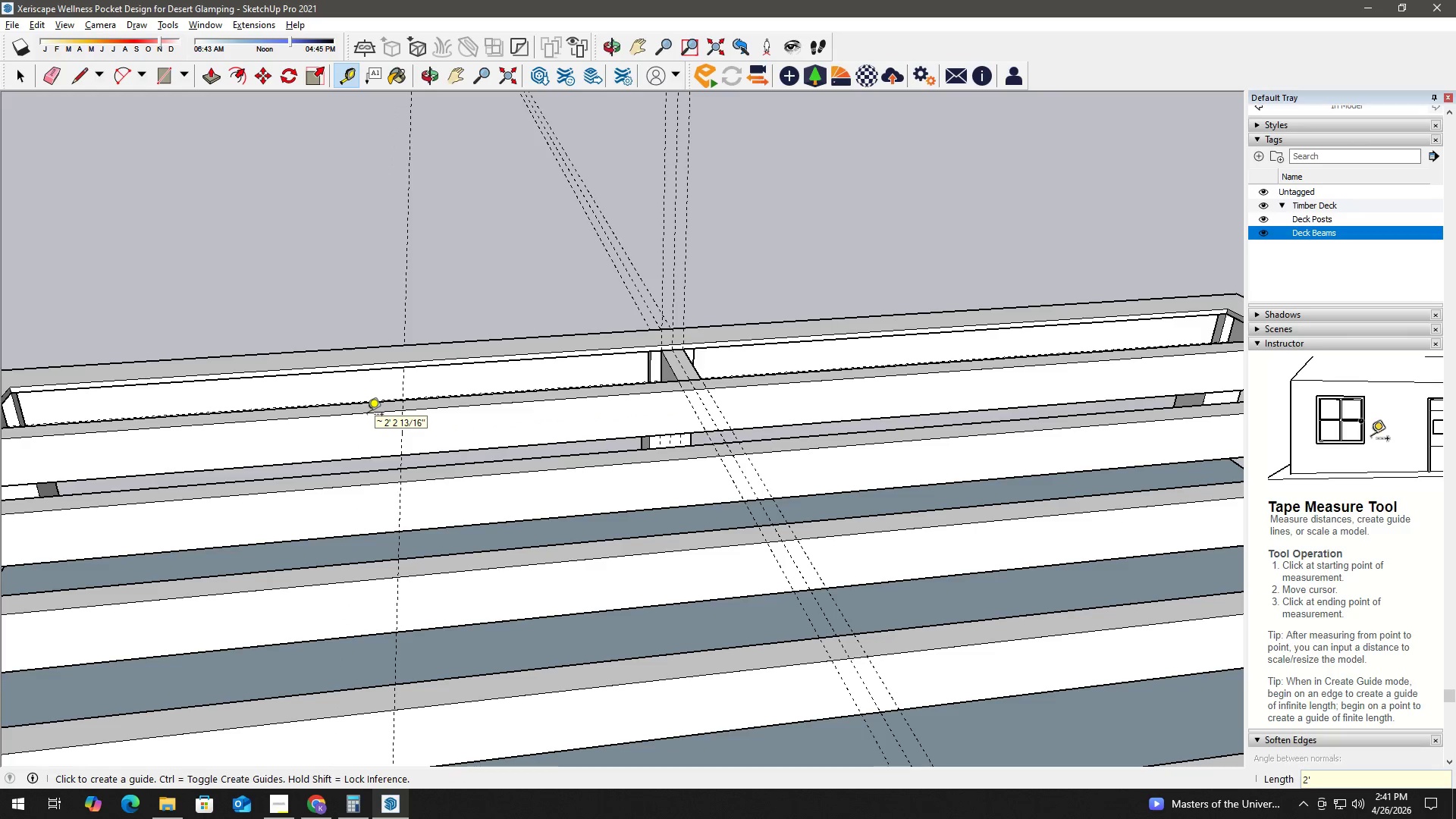 
key(Space)
 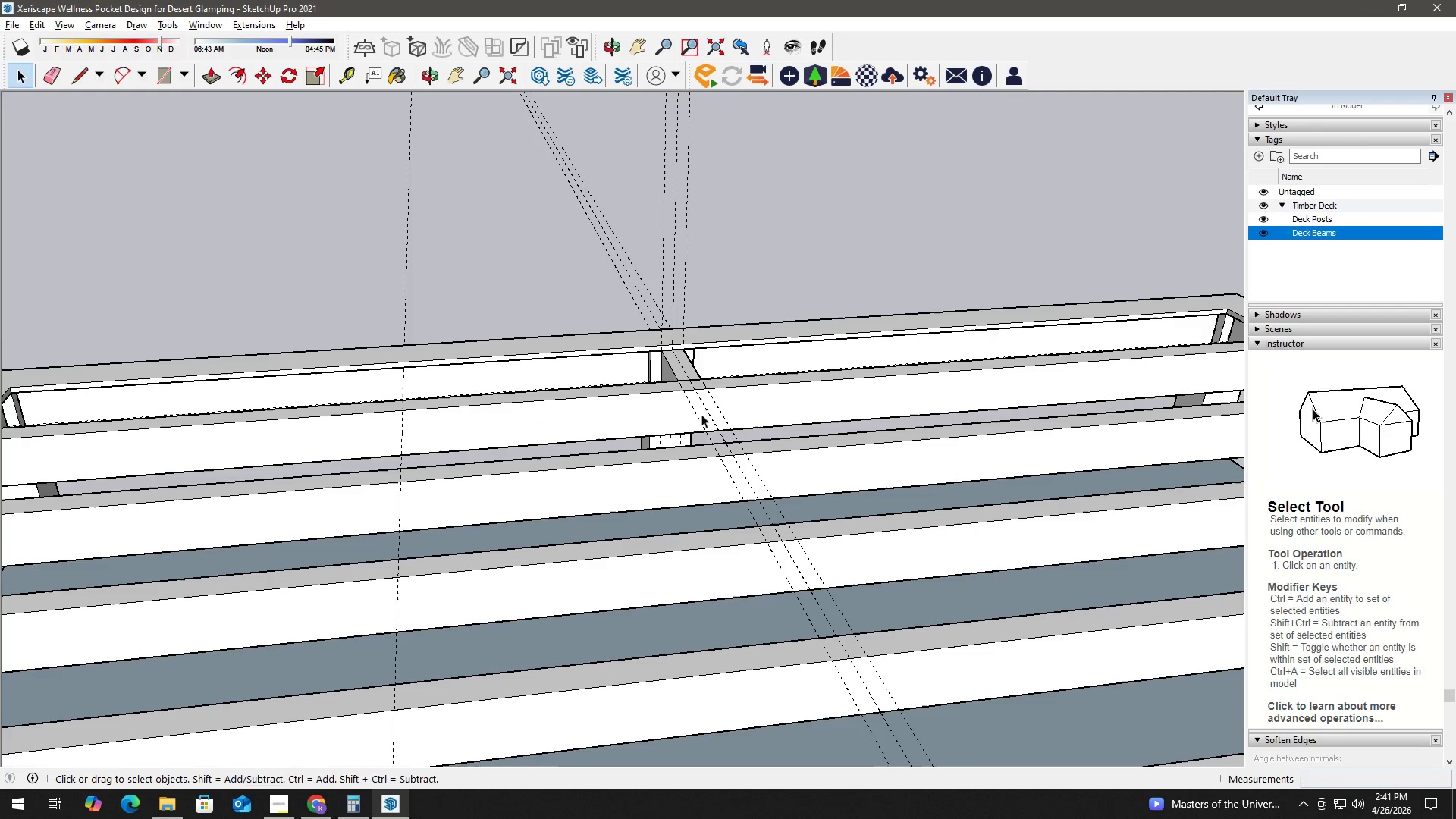 
key(T)
 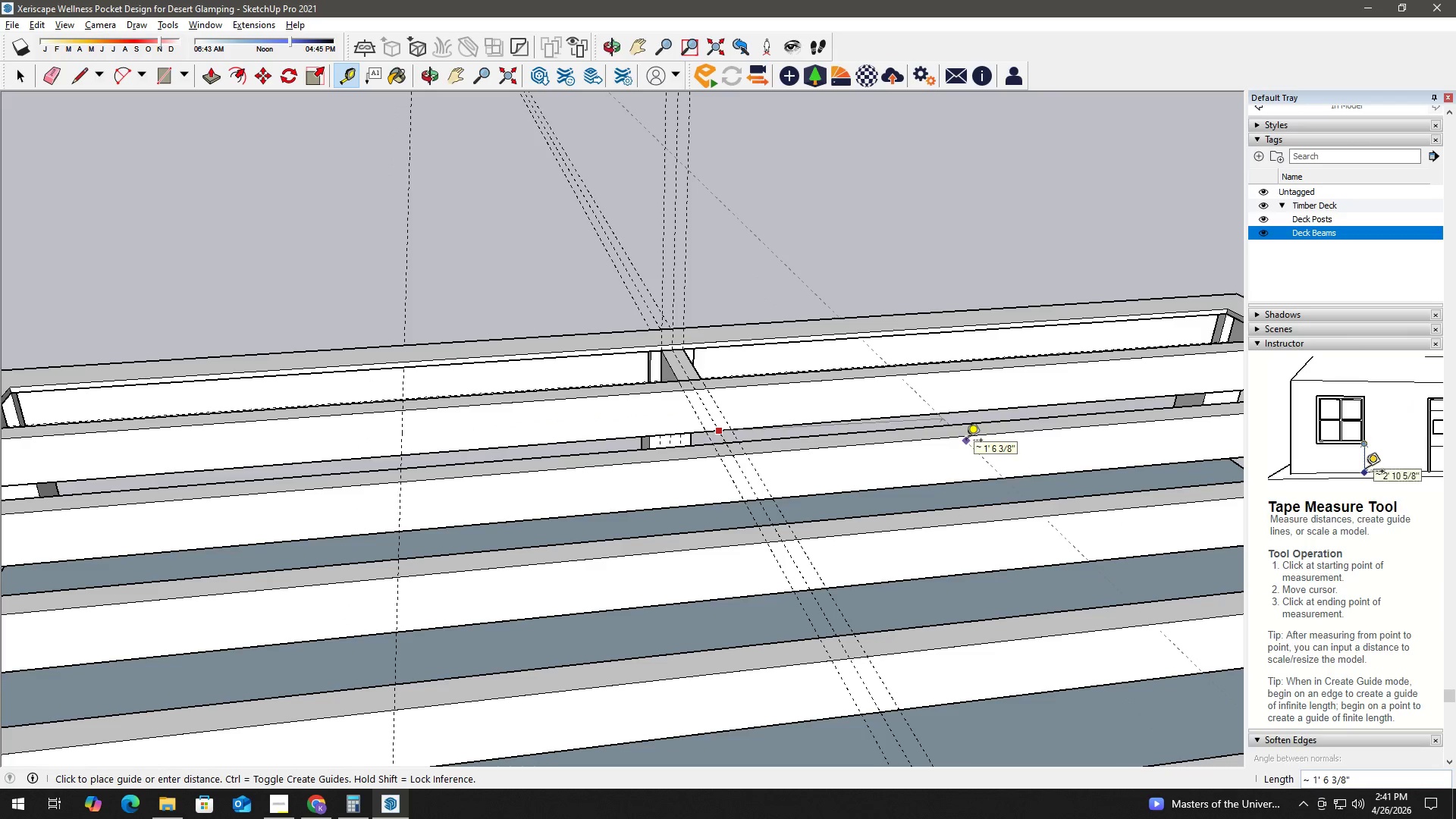 
key(Numpad2)
 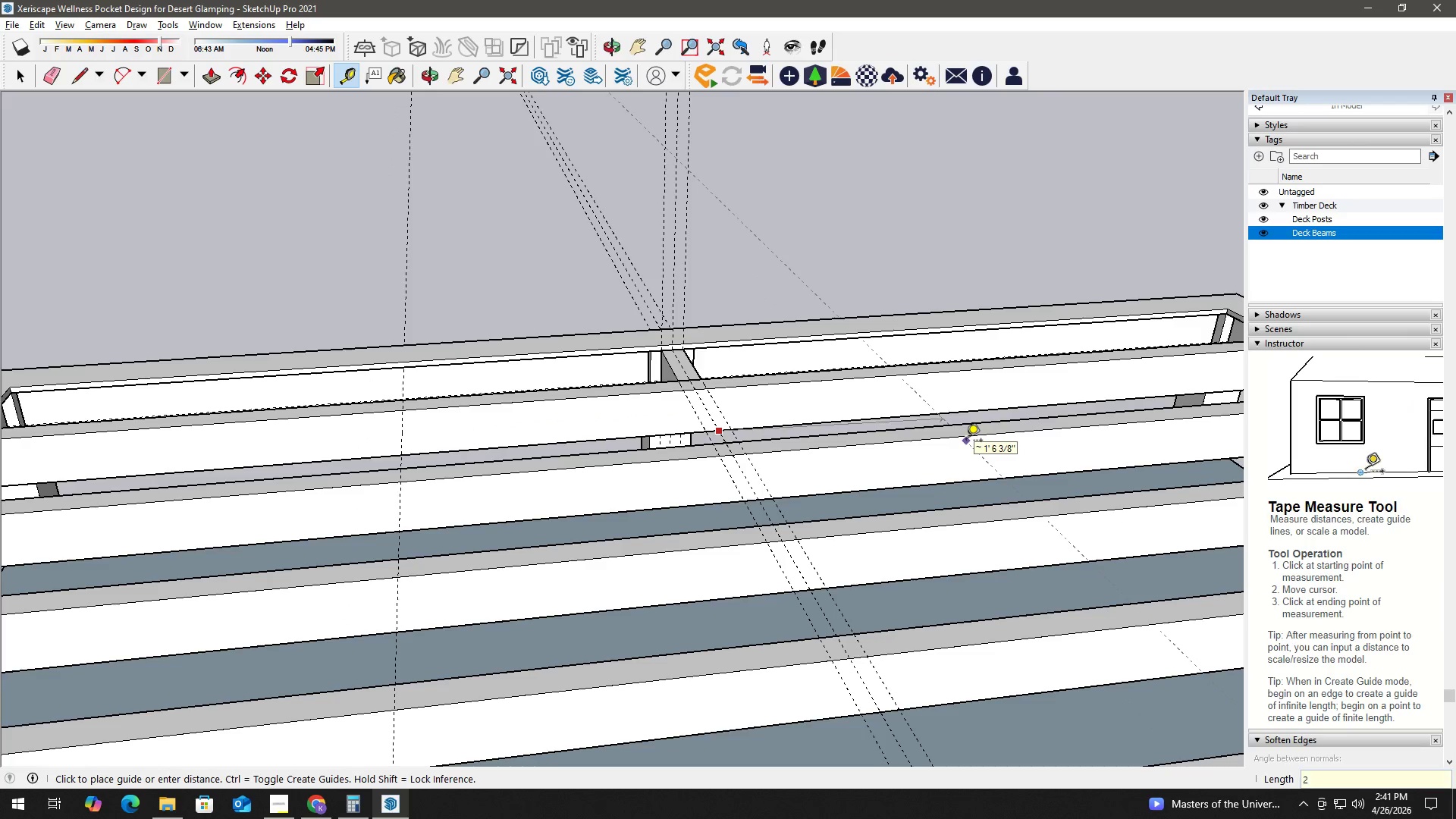 
key(Quote)
 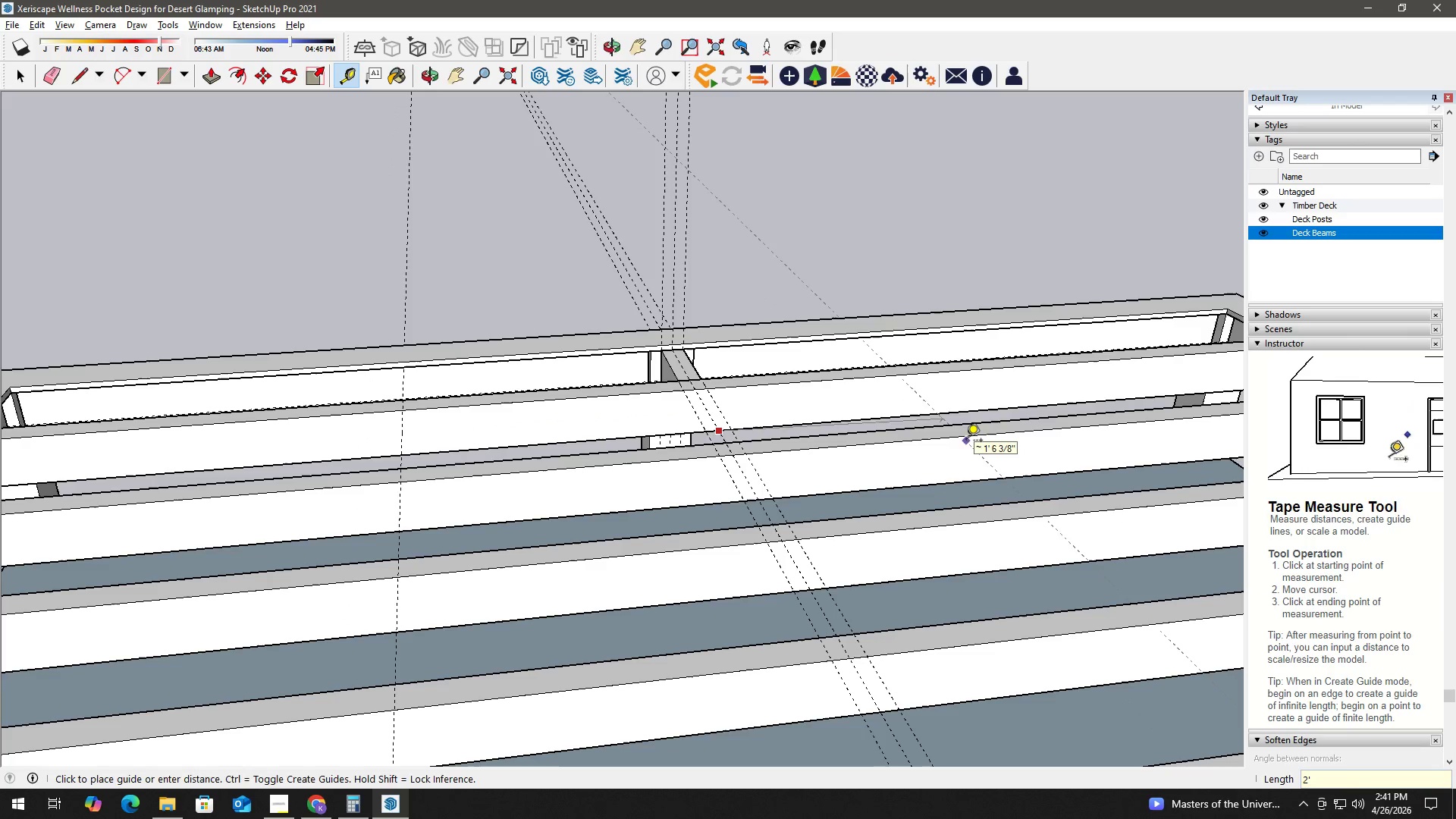 
key(NumpadEnter)
 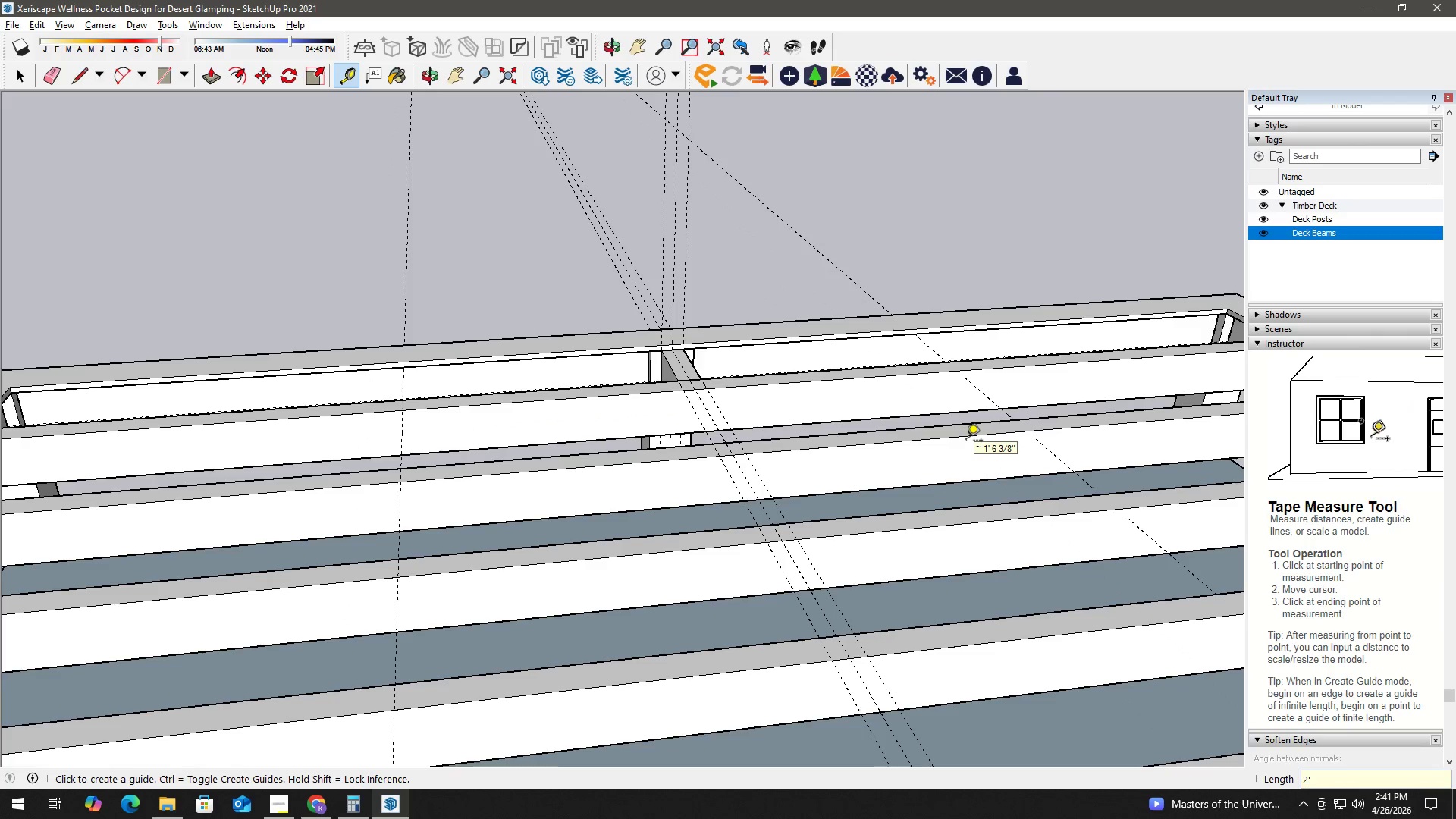 
key(Space)
 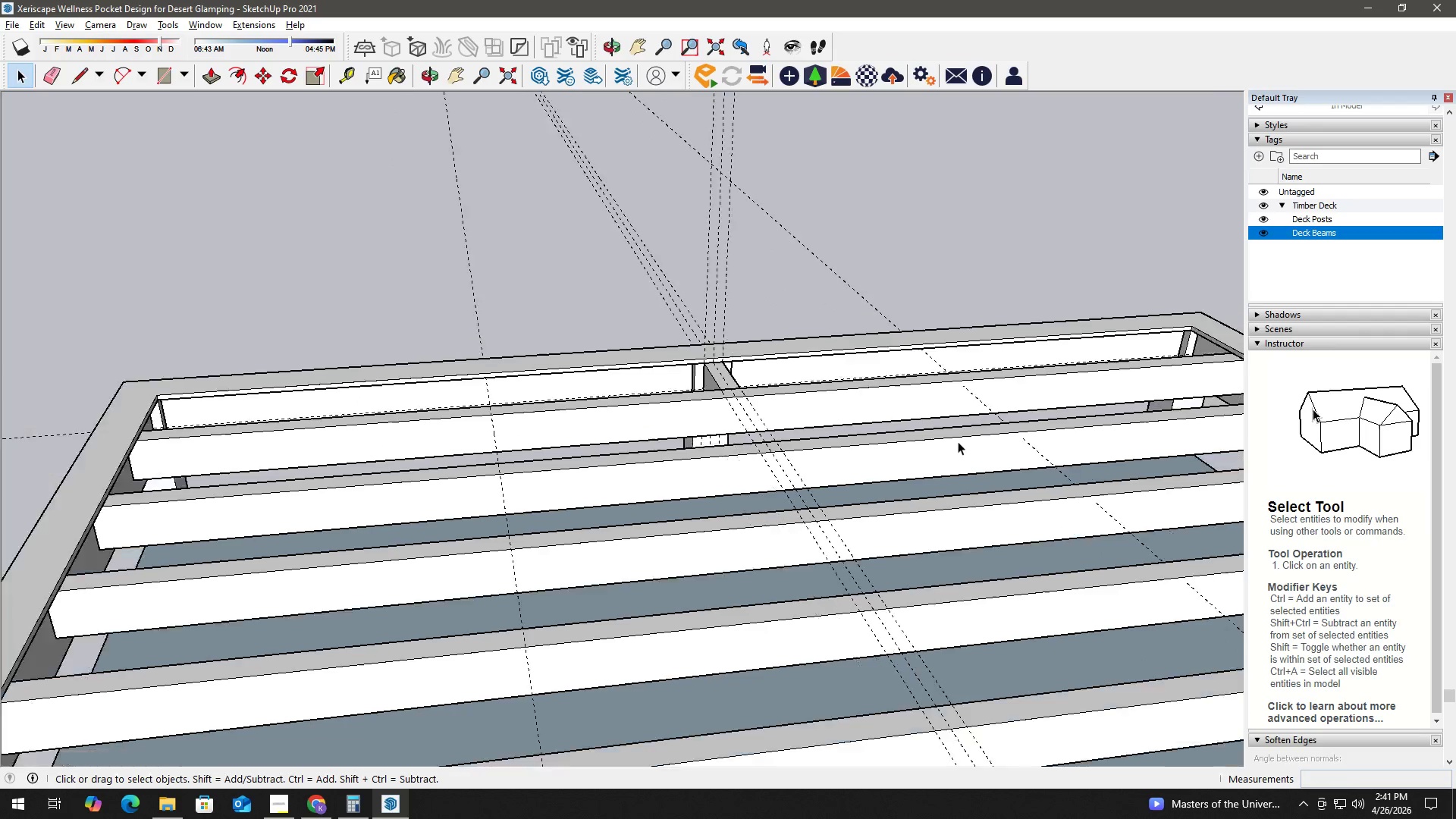 
scroll: coordinate [953, 449], scroll_direction: down, amount: 4.0
 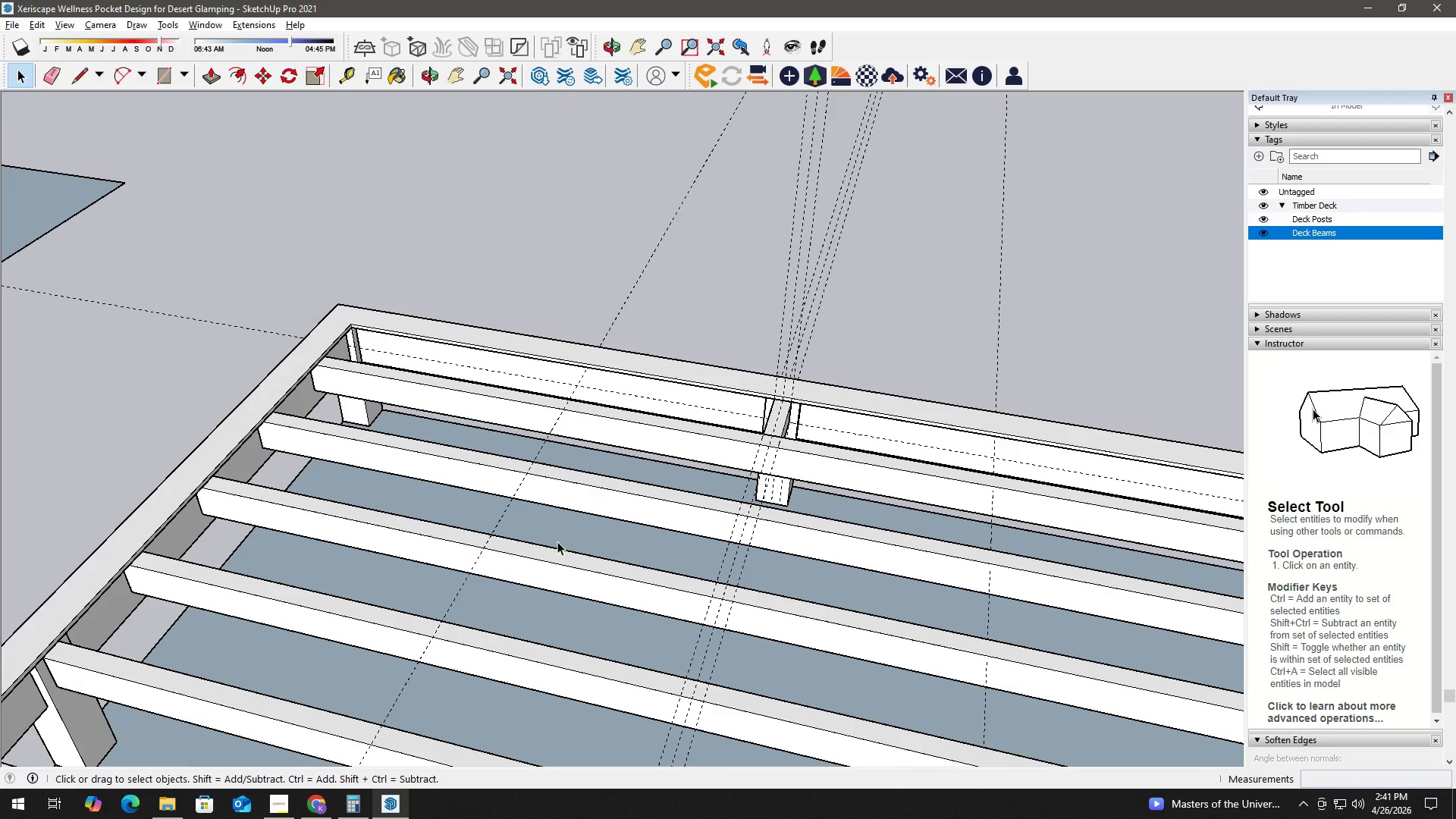 
scroll: coordinate [454, 462], scroll_direction: up, amount: 2.0
 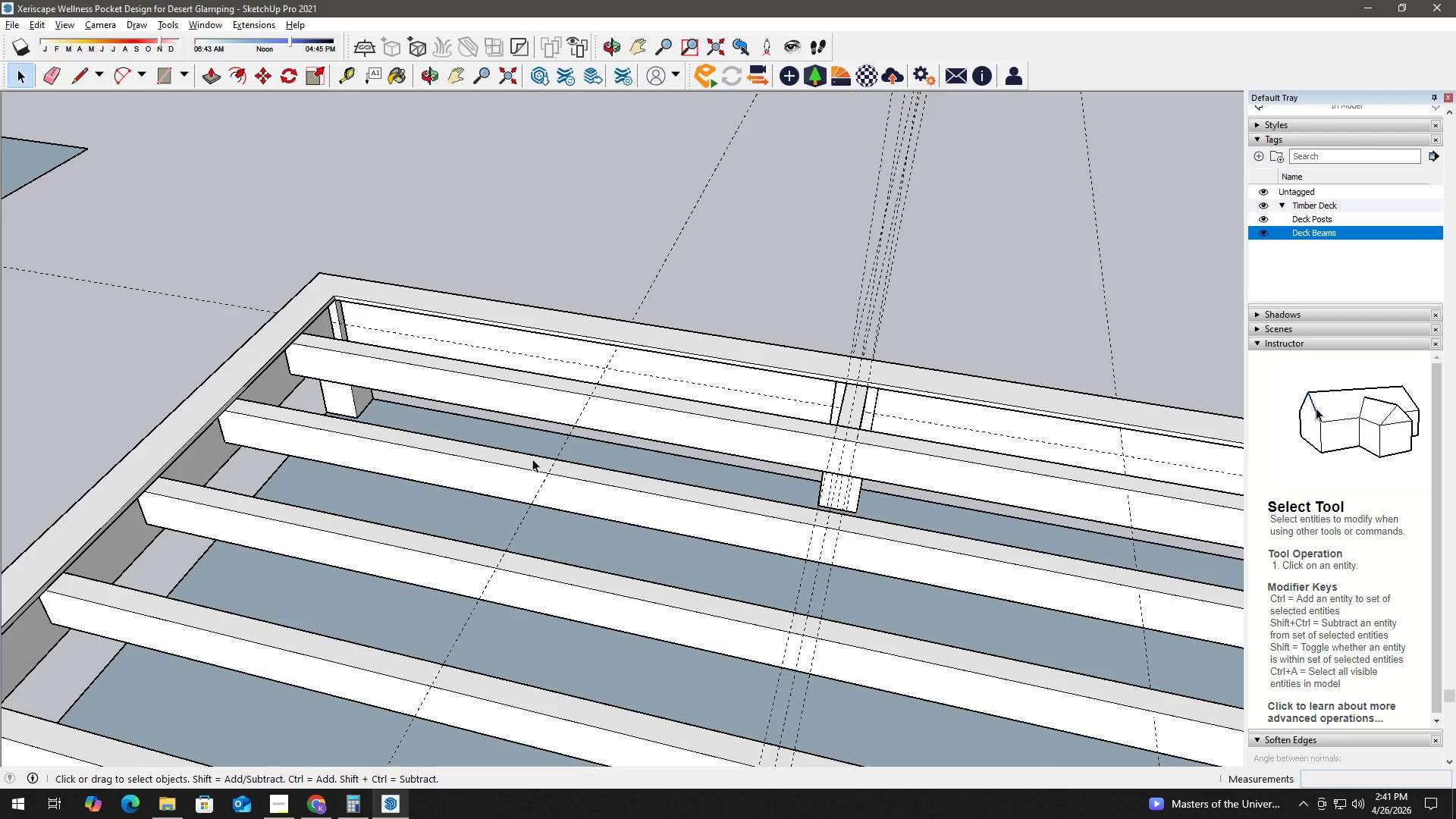 
key(T)
 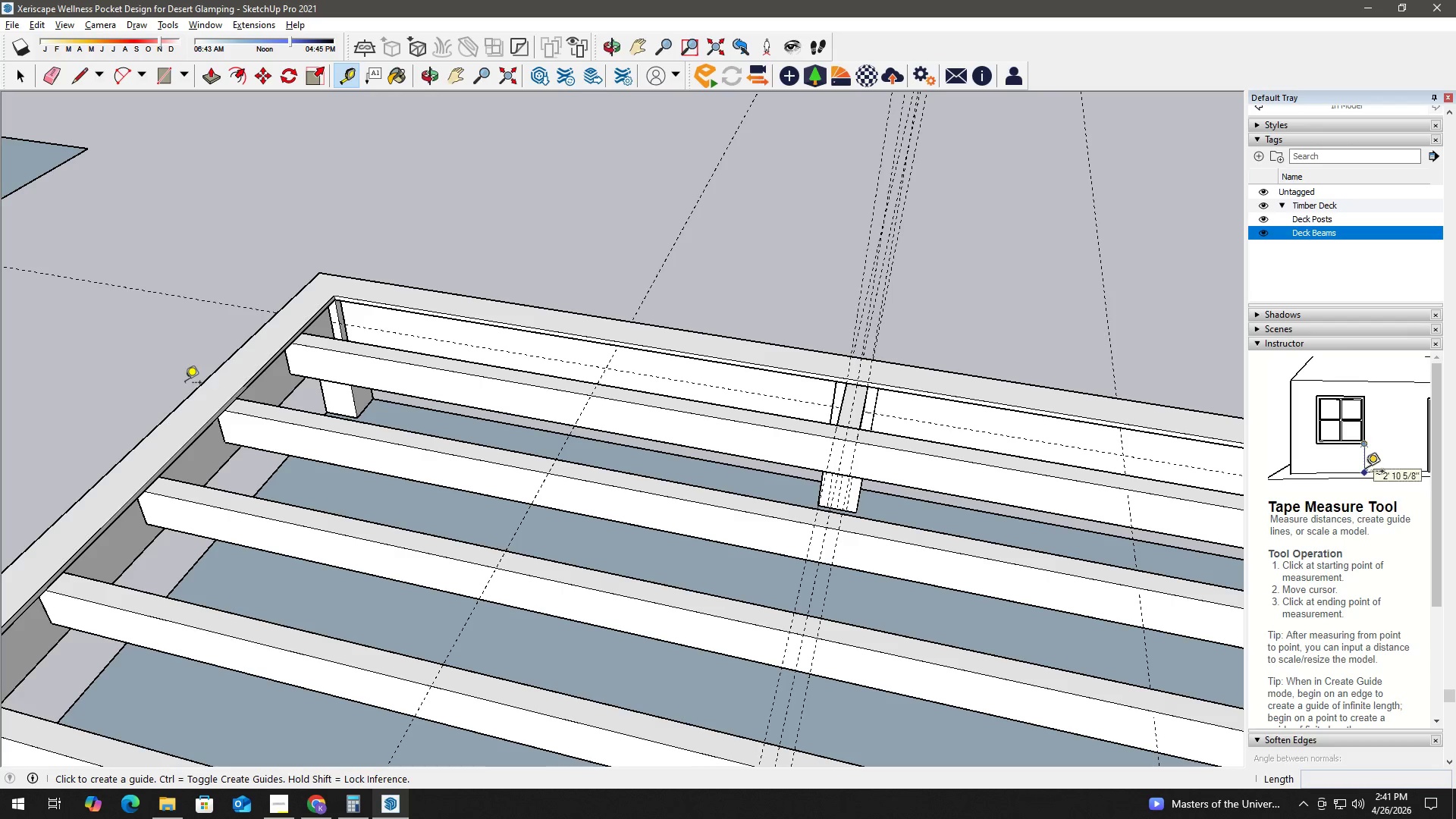 
left_click_drag(start_coordinate=[190, 391], to_coordinate=[195, 392])
 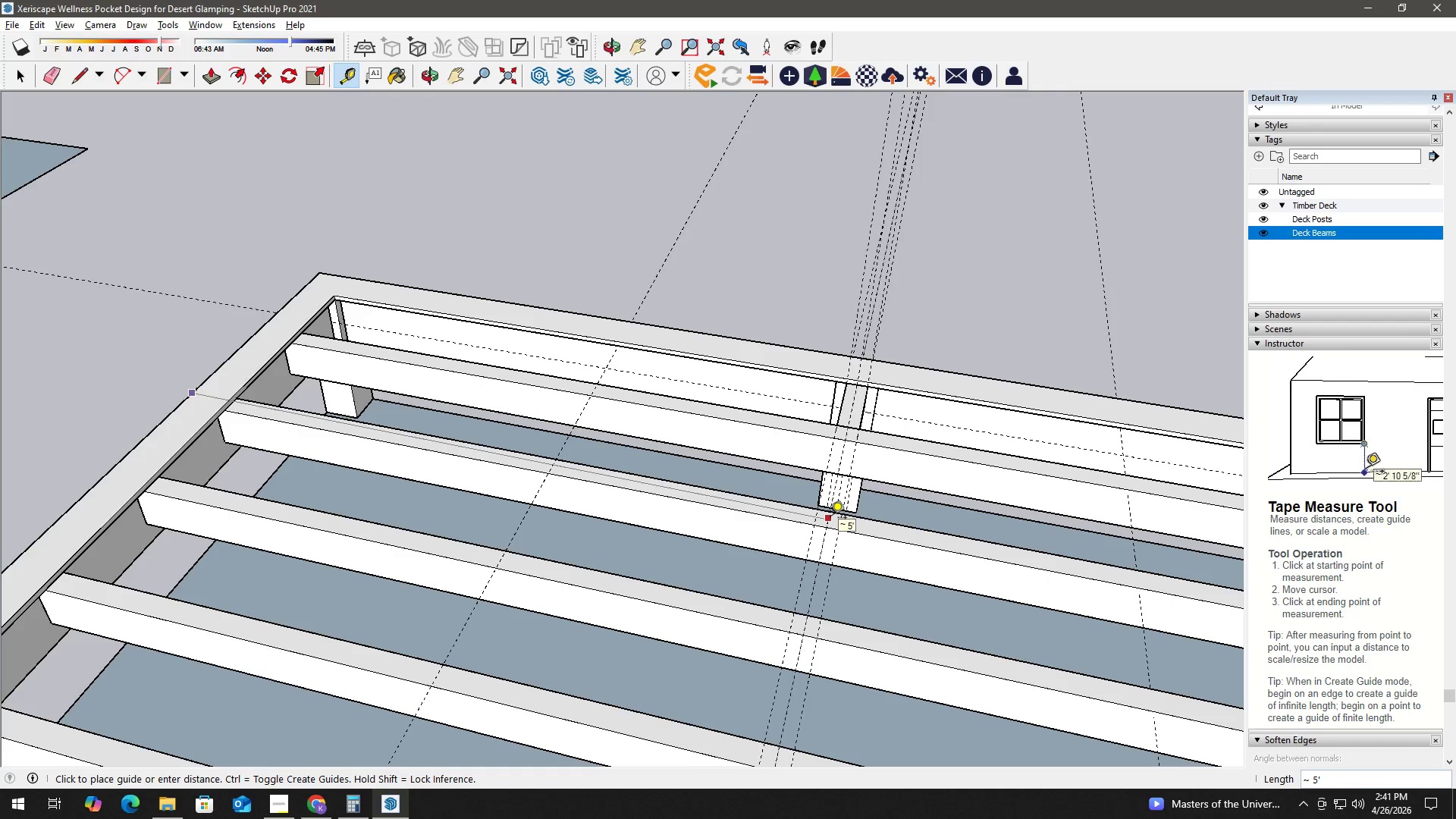 
key(Space)
 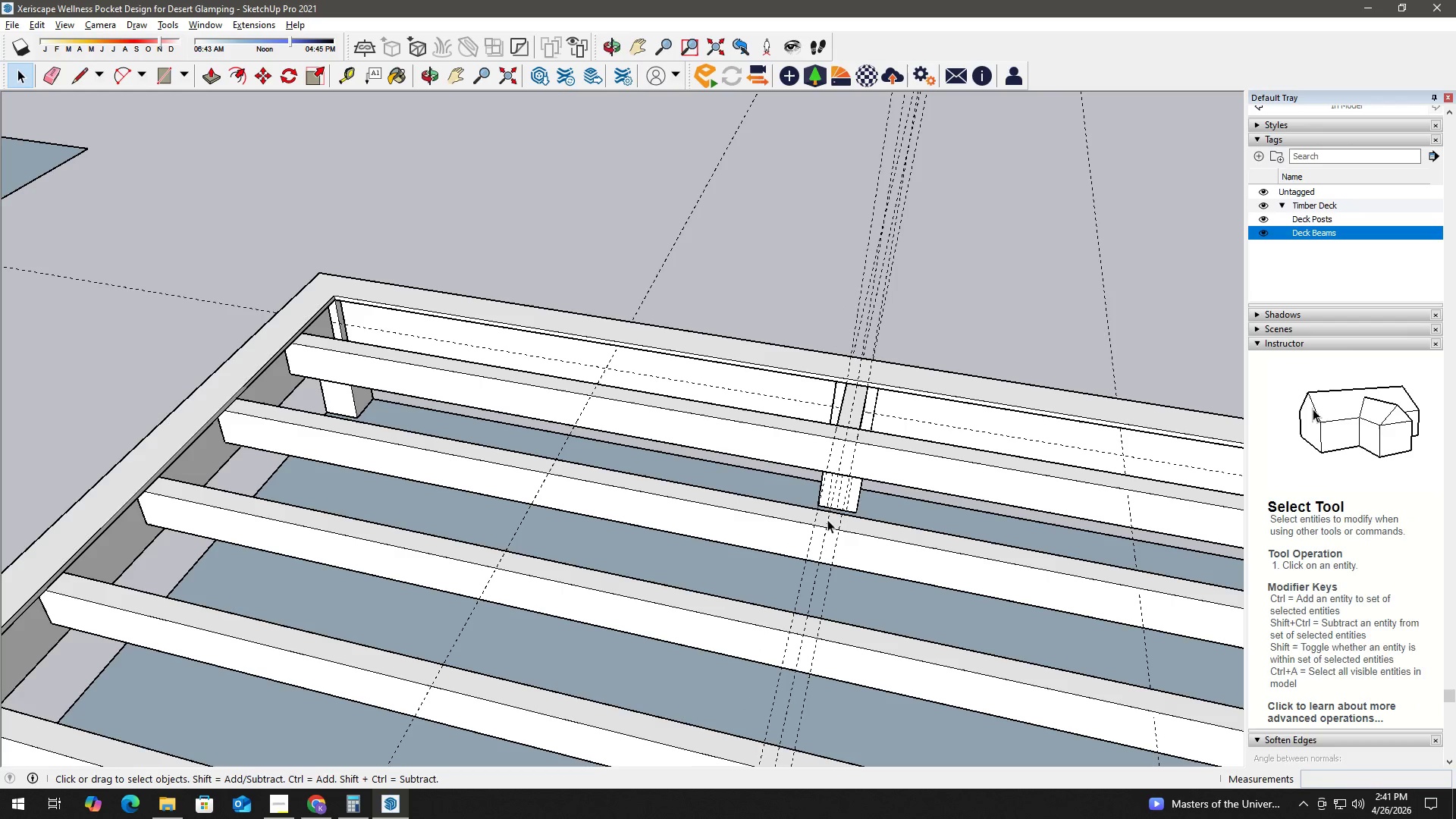 
key(H)
 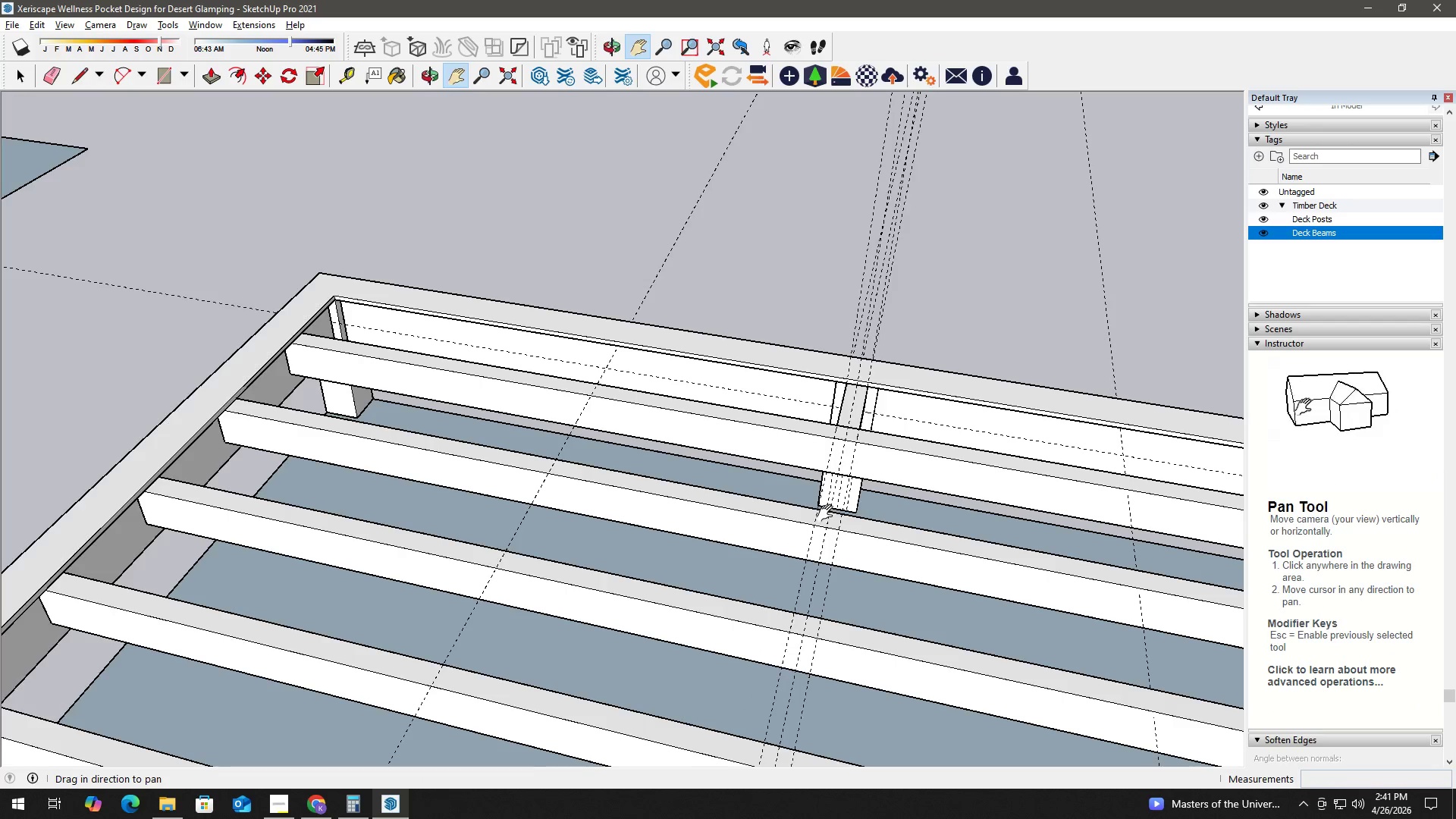 
left_click_drag(start_coordinate=[826, 513], to_coordinate=[585, 448])
 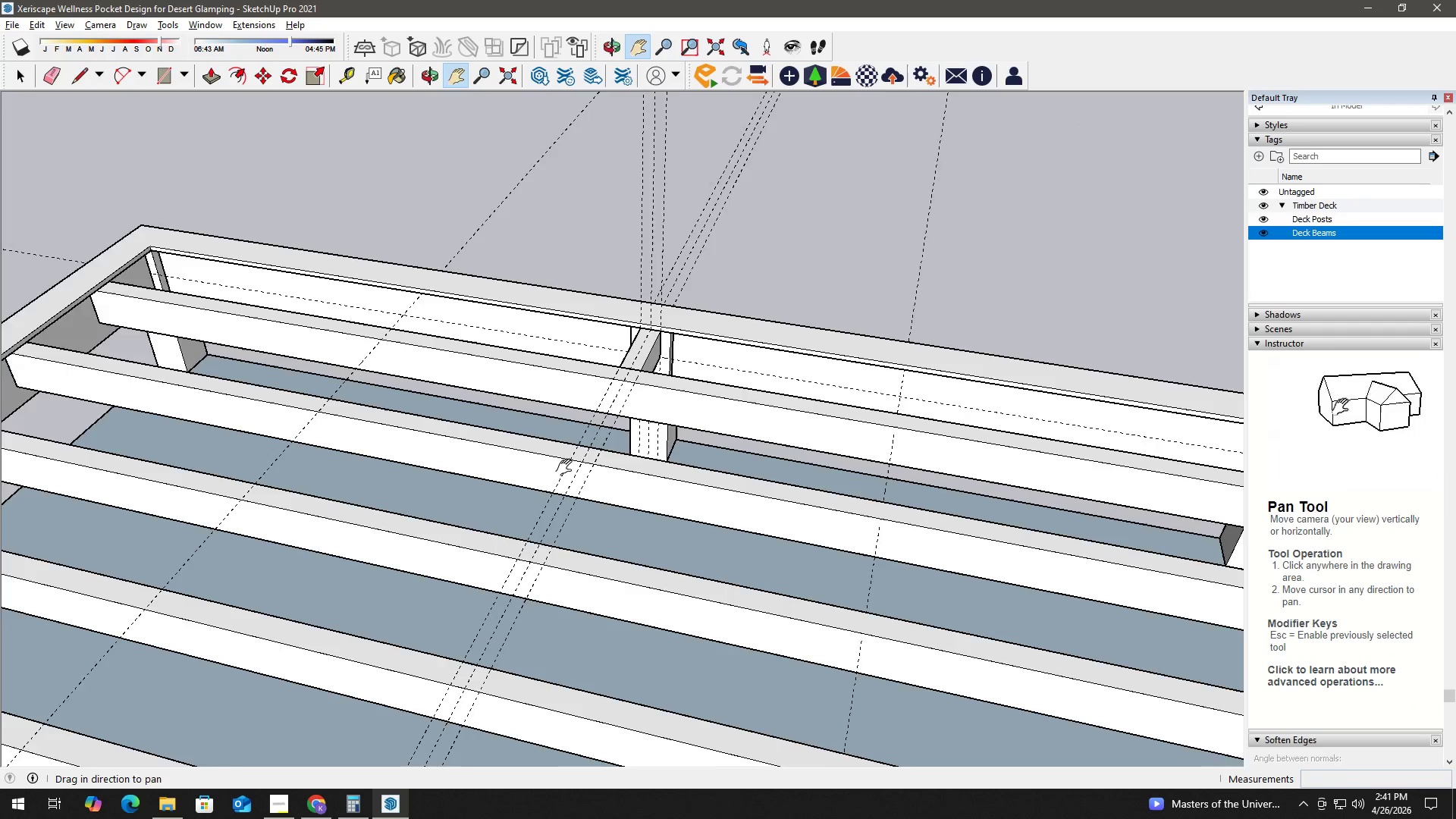 
key(E)
 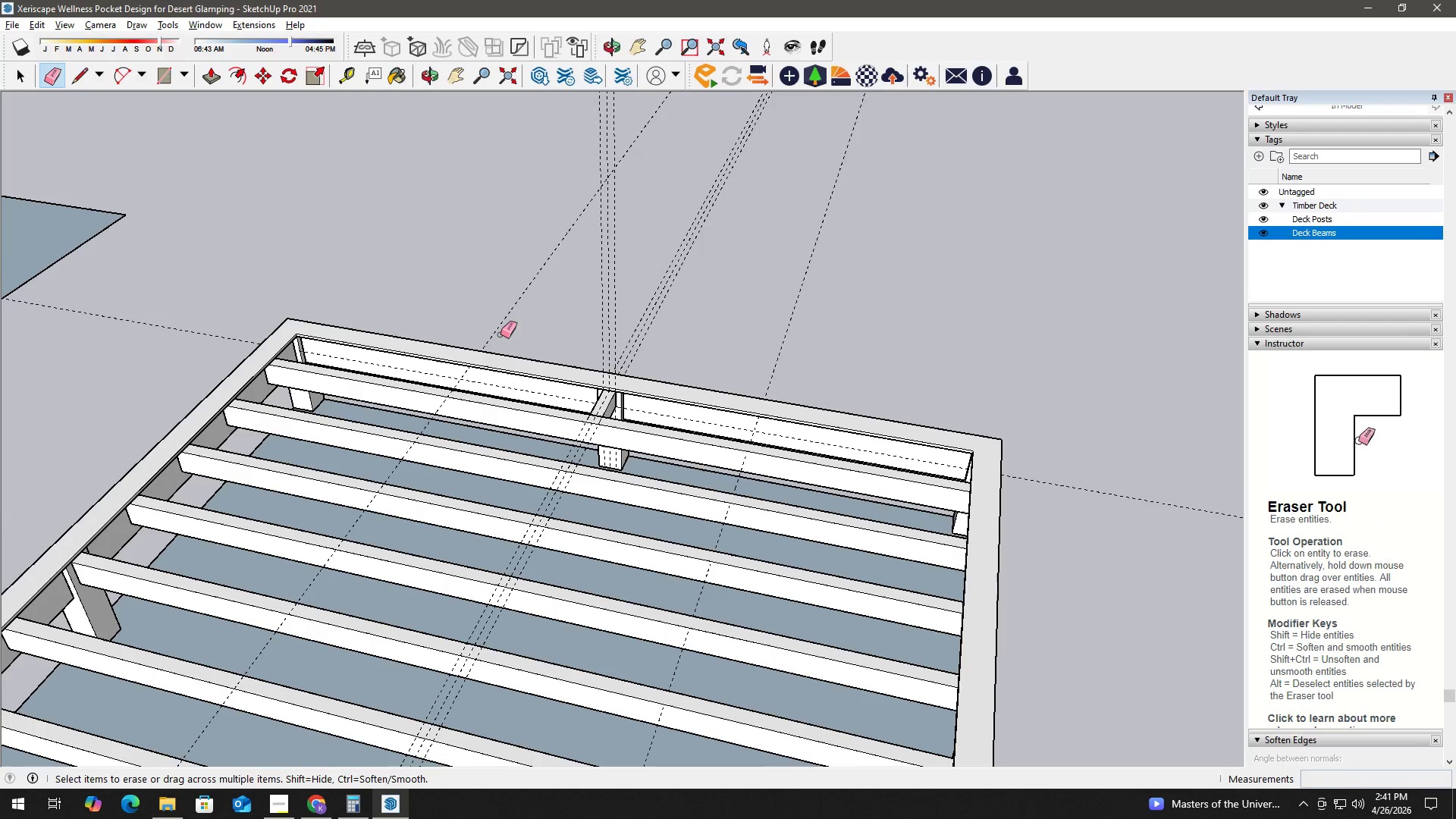 
scroll: coordinate [485, 503], scroll_direction: down, amount: 6.0
 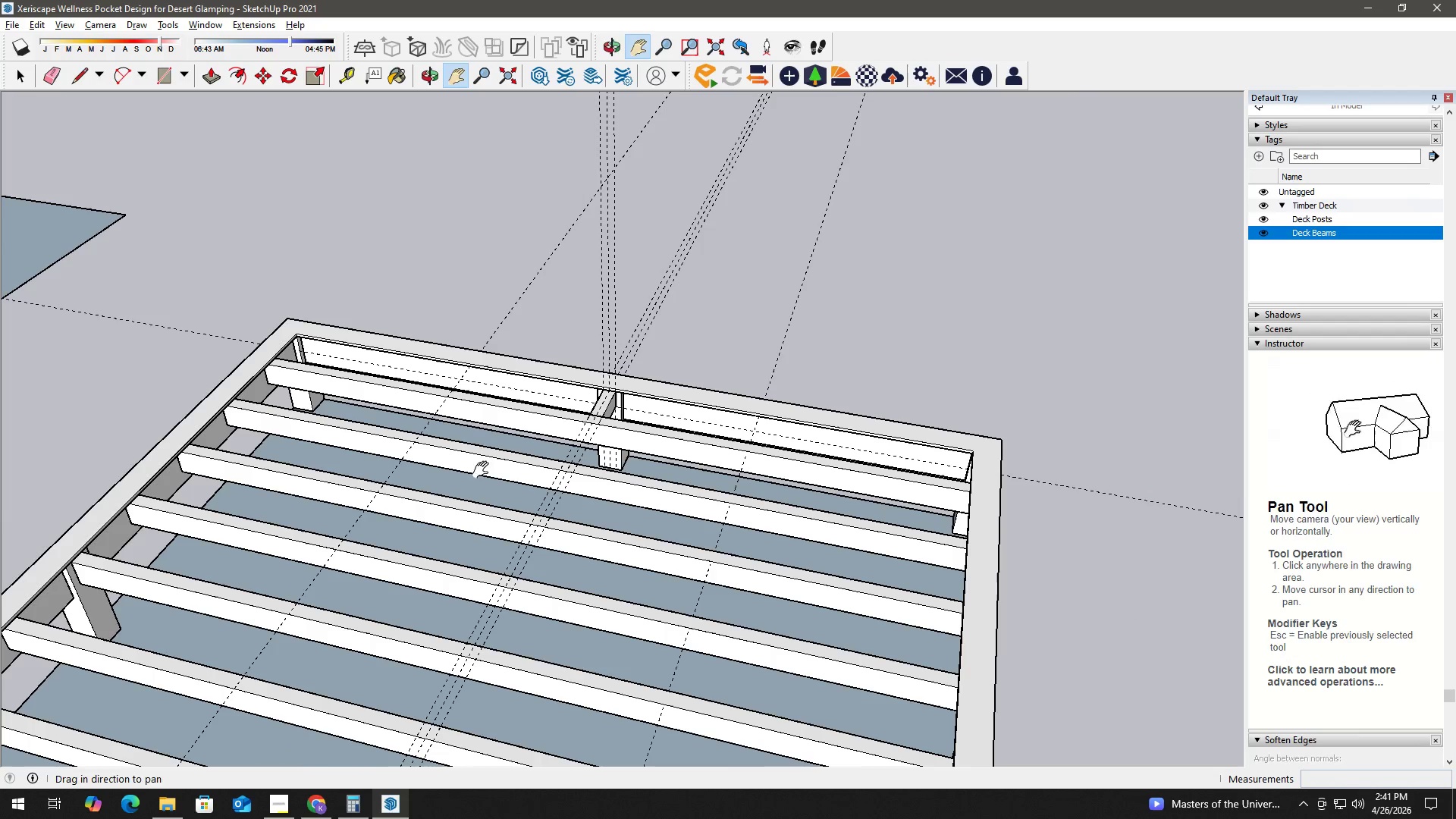 
left_click_drag(start_coordinate=[497, 334], to_coordinate=[473, 312])
 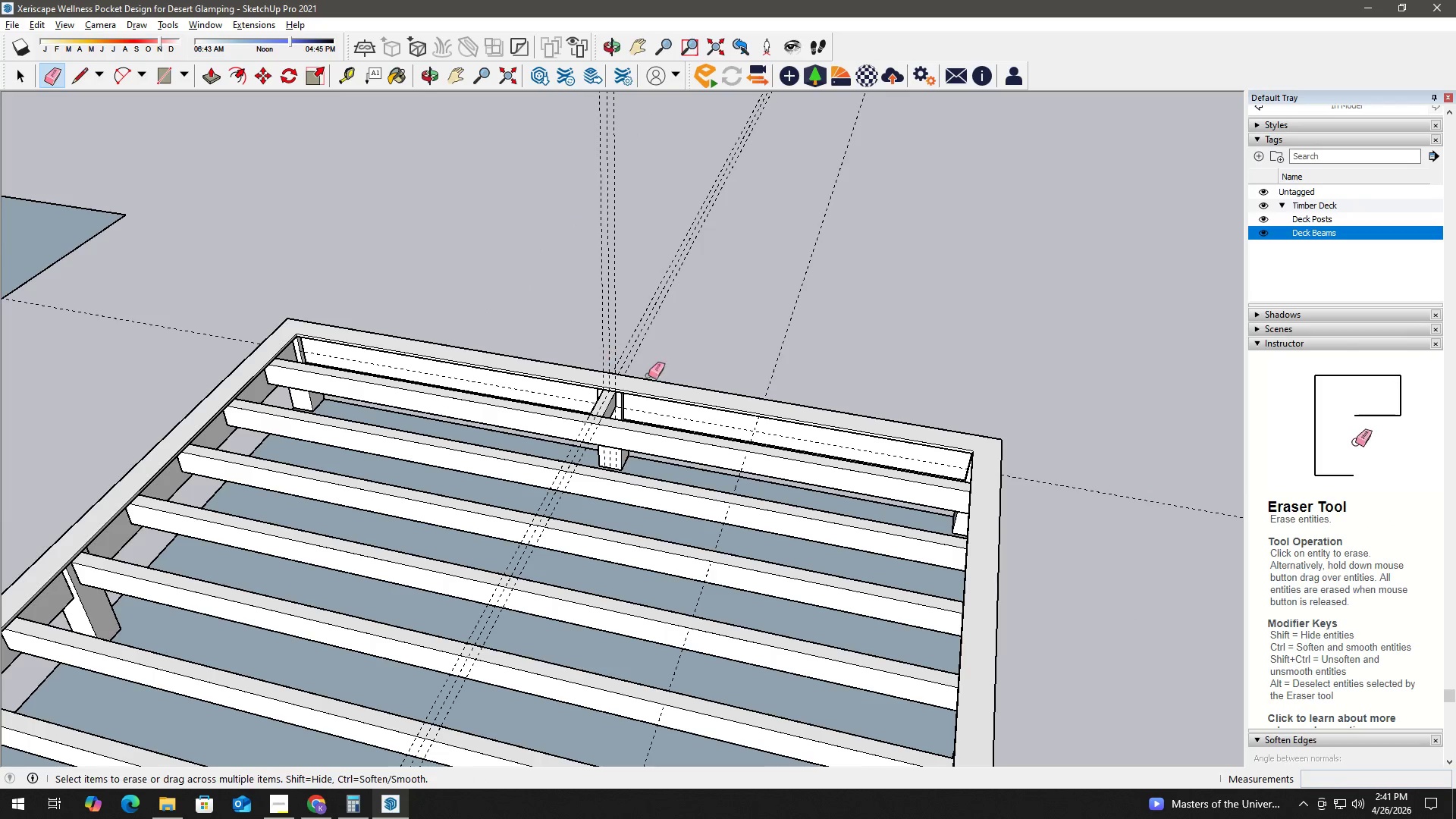 
key(Space)
 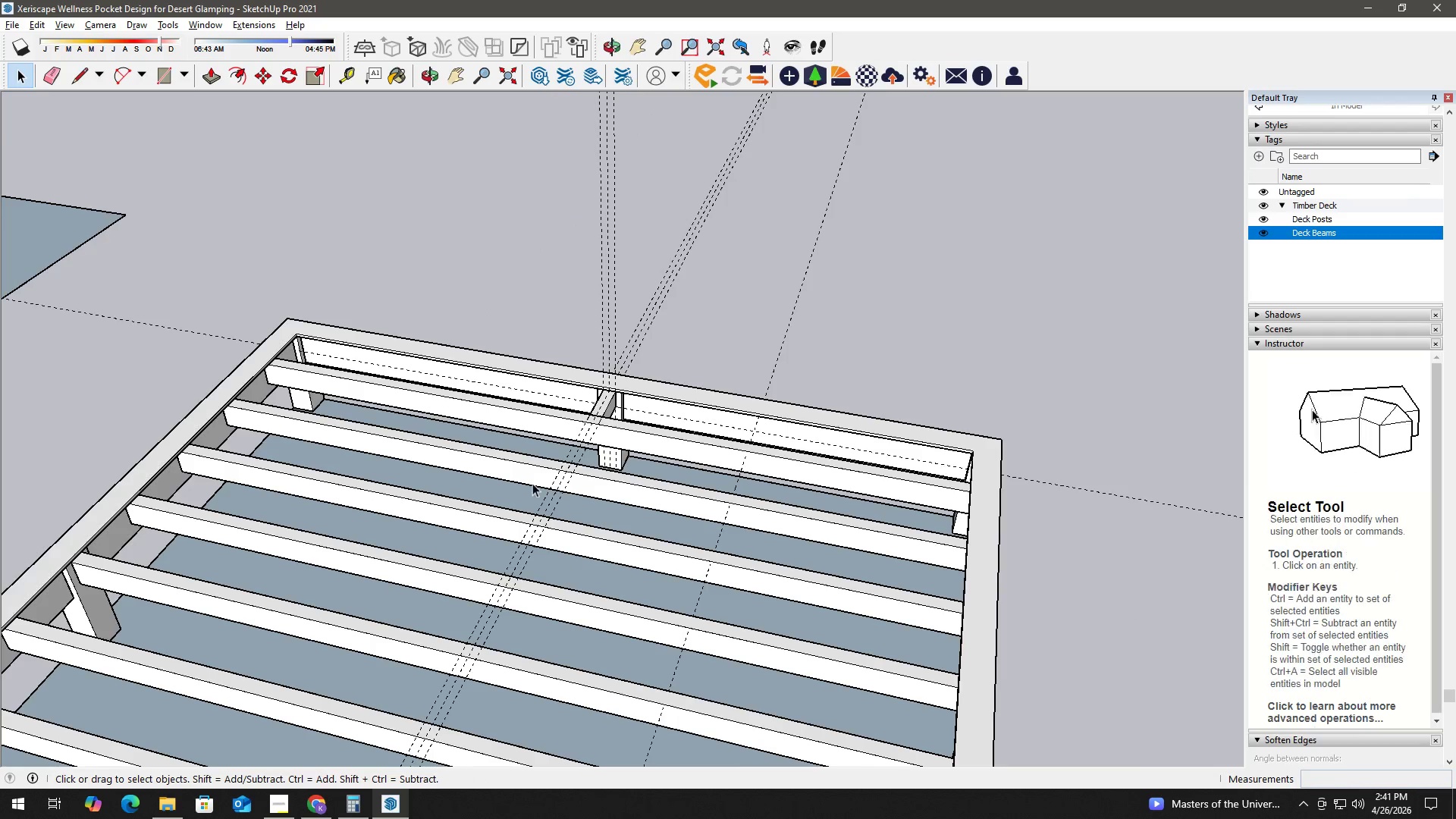 
scroll: coordinate [577, 469], scroll_direction: up, amount: 7.0
 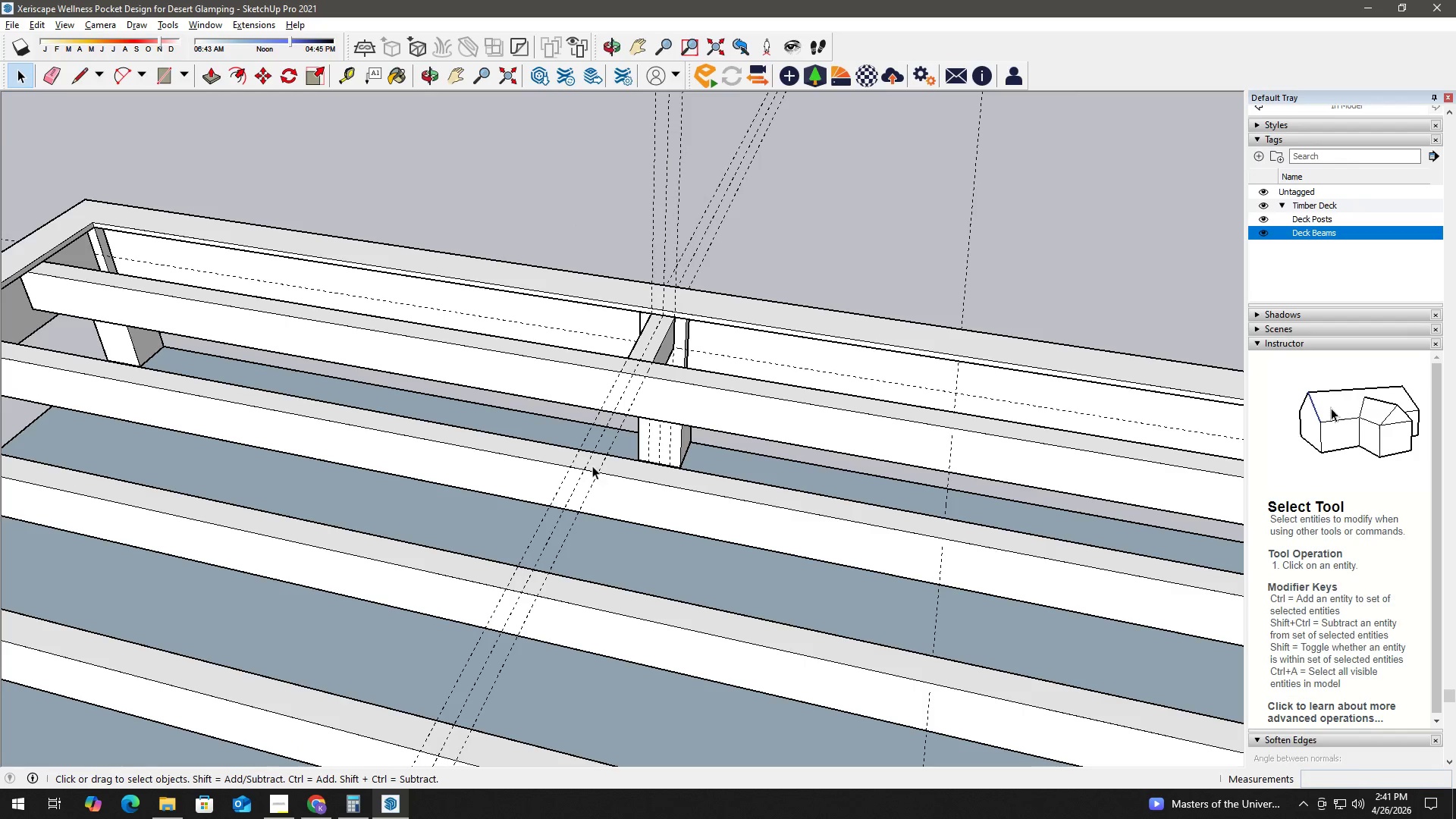 
key(T)
 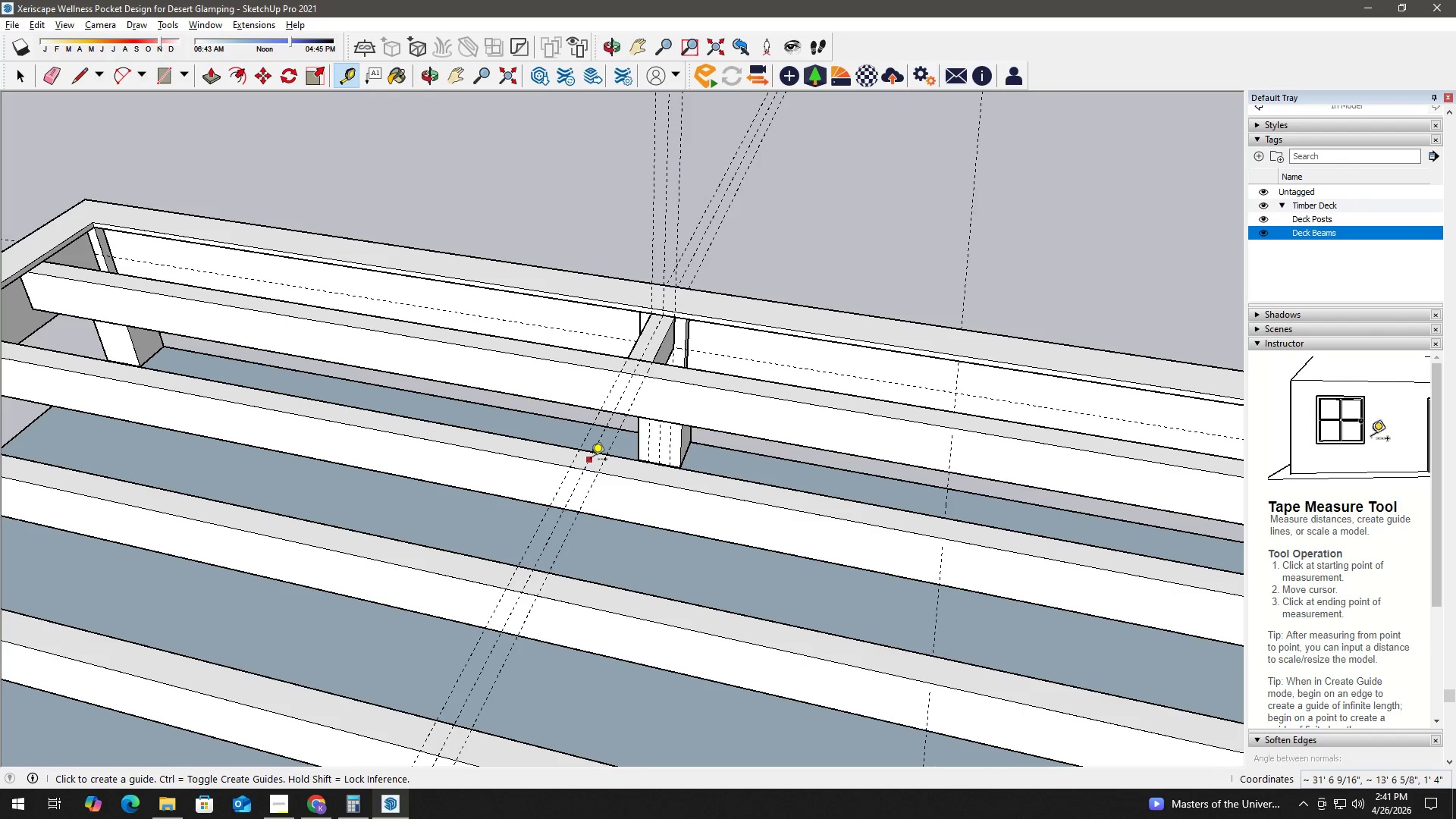 
left_click_drag(start_coordinate=[591, 460], to_coordinate=[585, 460])
 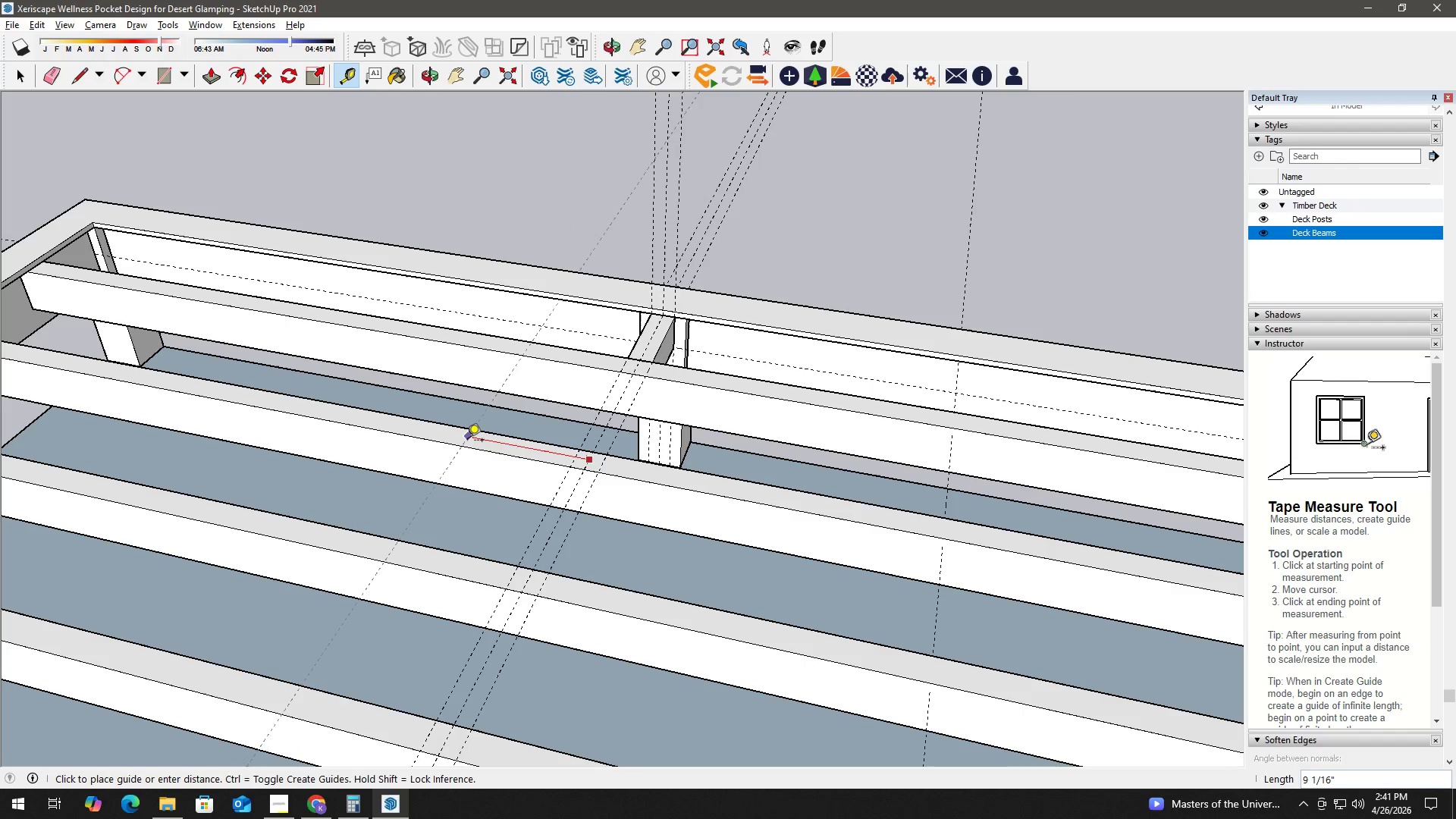 
key(Numpad2)
 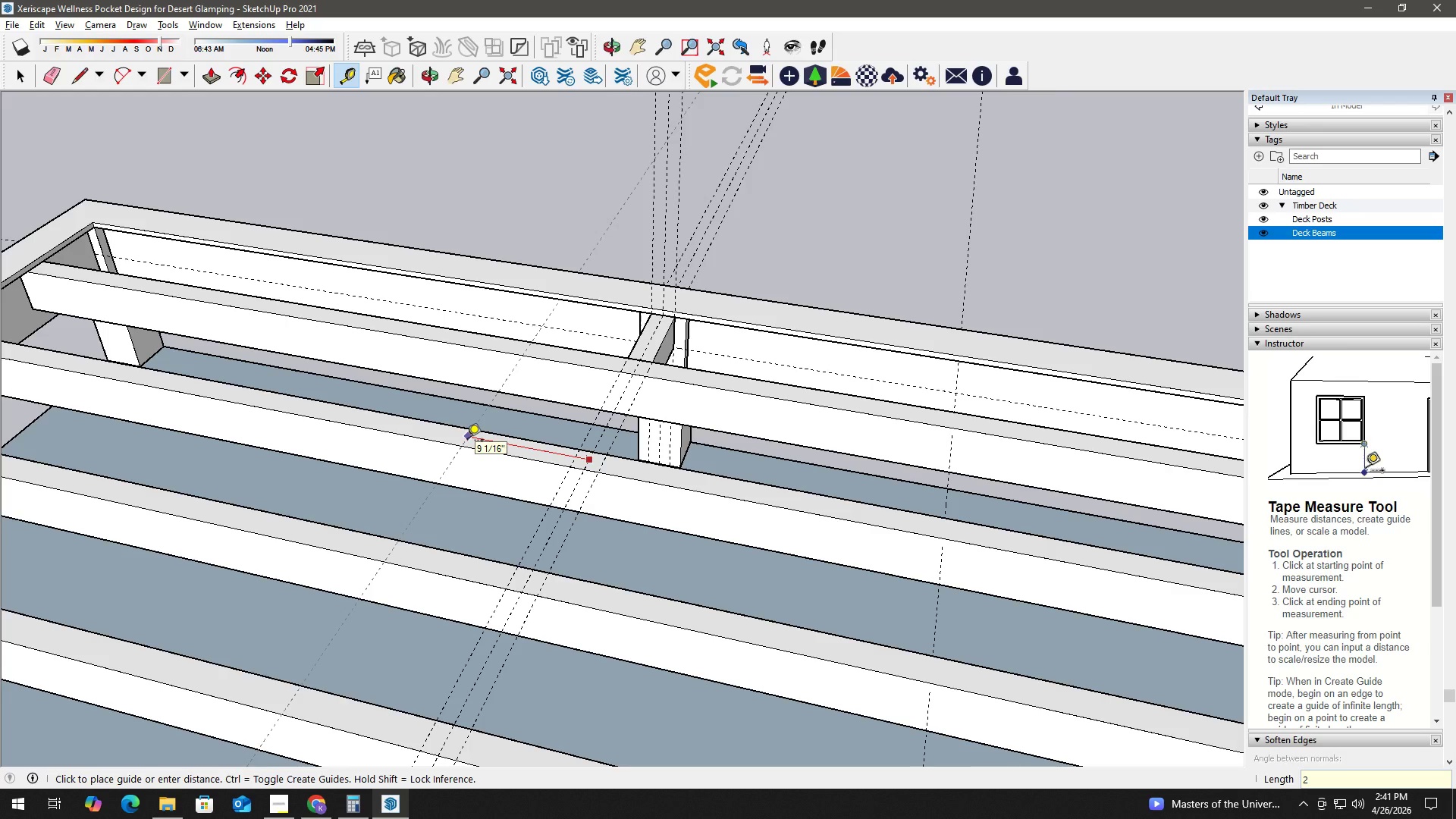 
key(NumpadDecimal)
 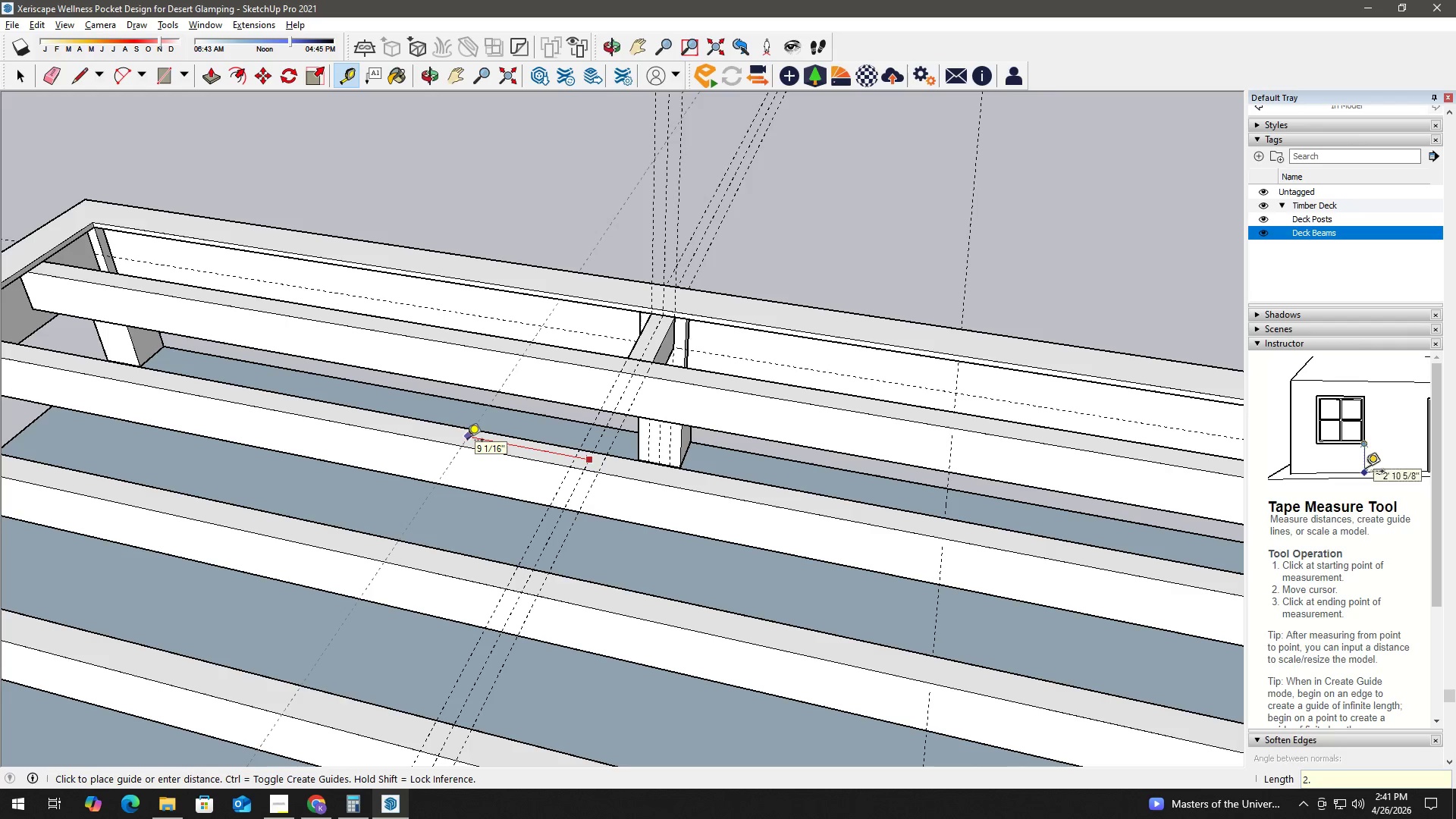 
key(Numpad5)
 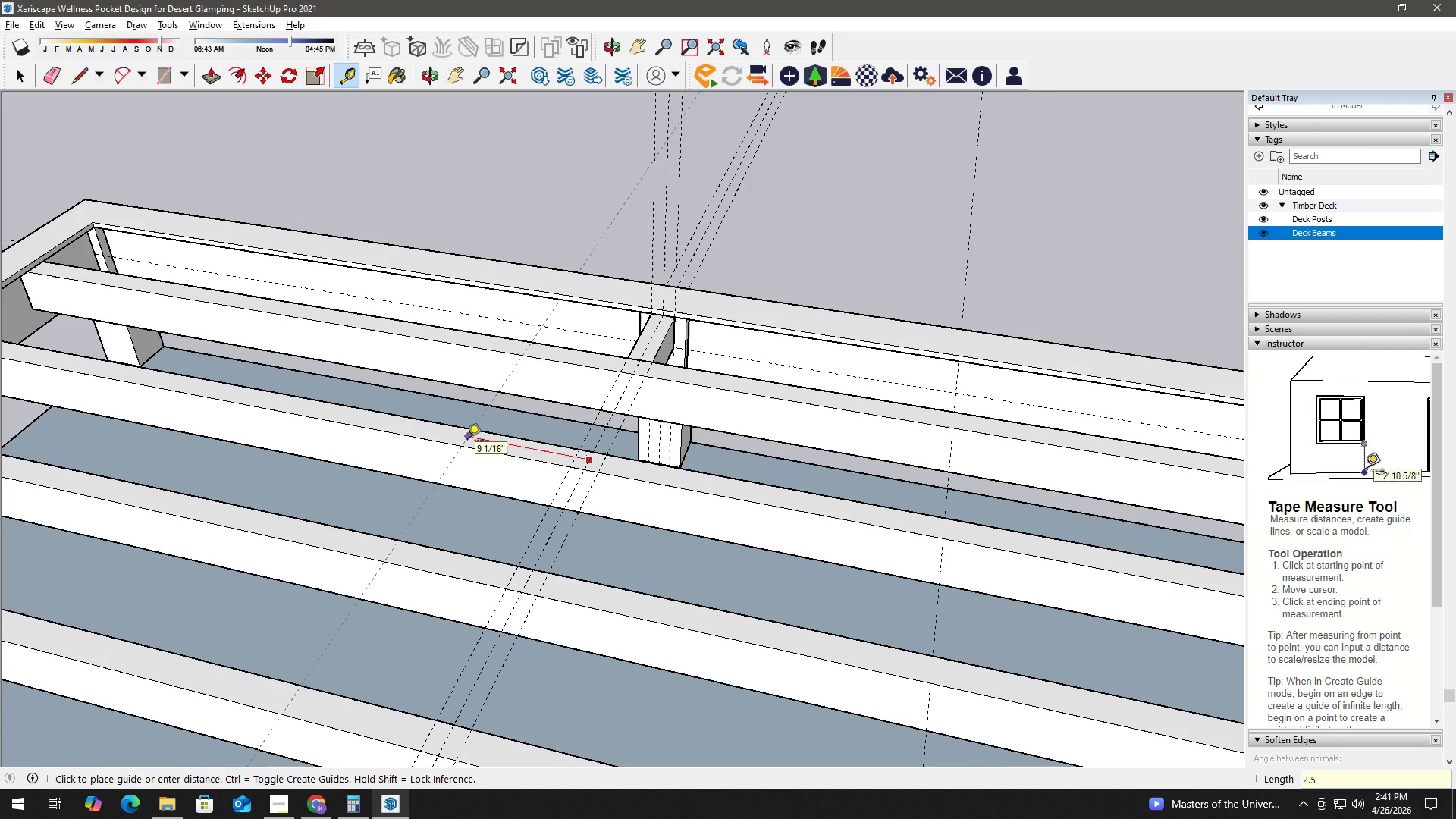 
key(Quote)
 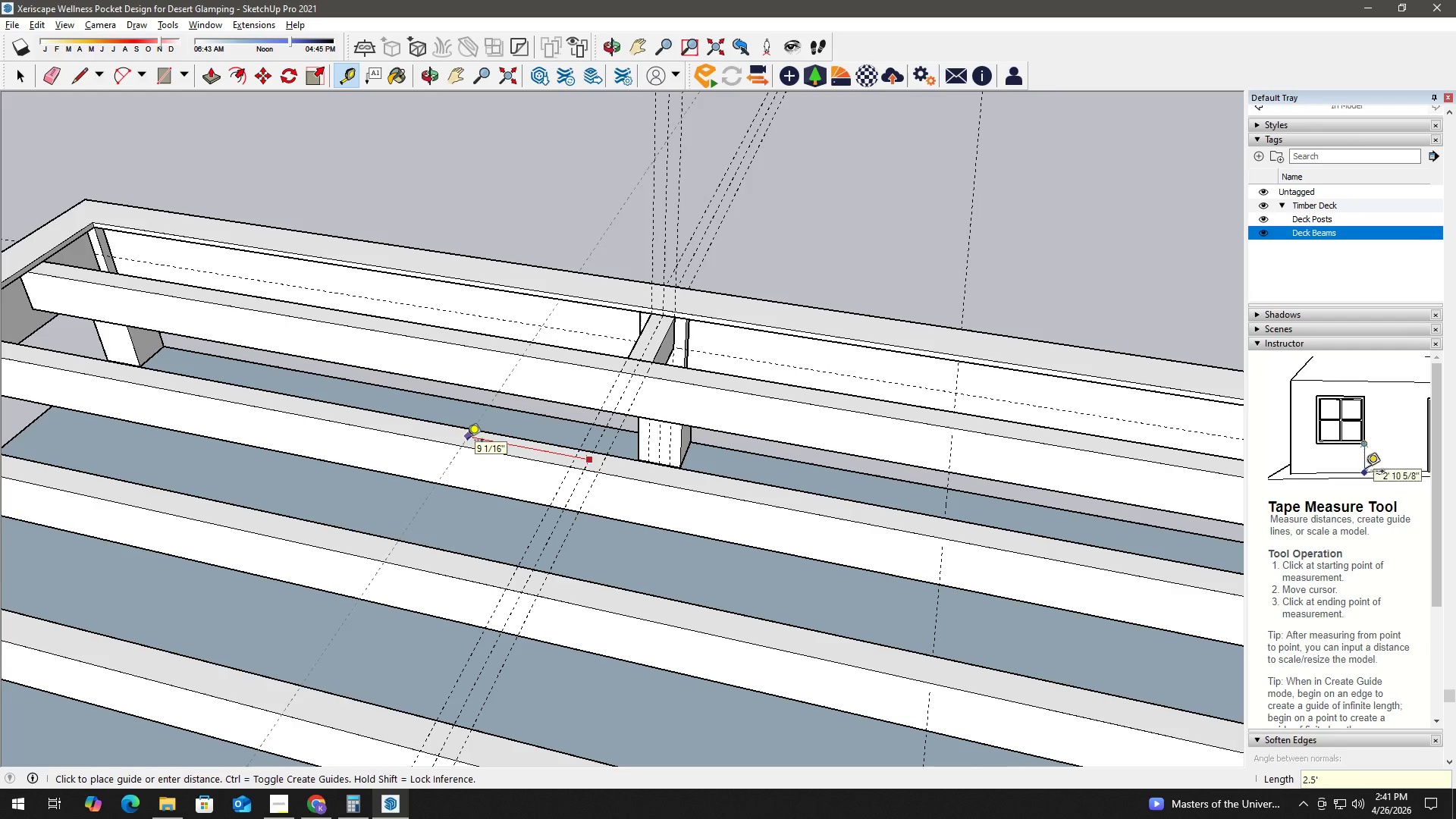 
key(NumpadEnter)
 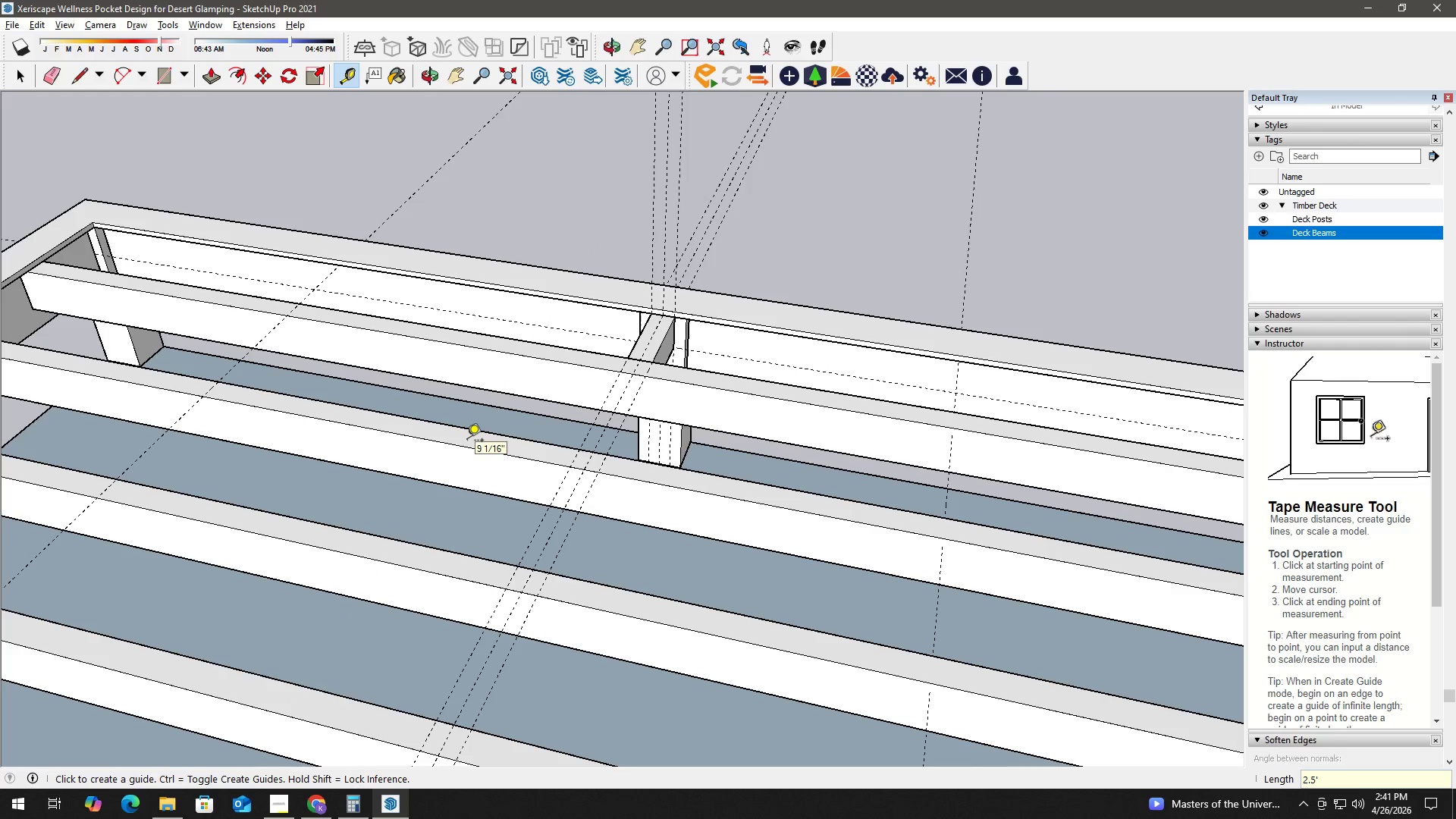 
key(Space)
 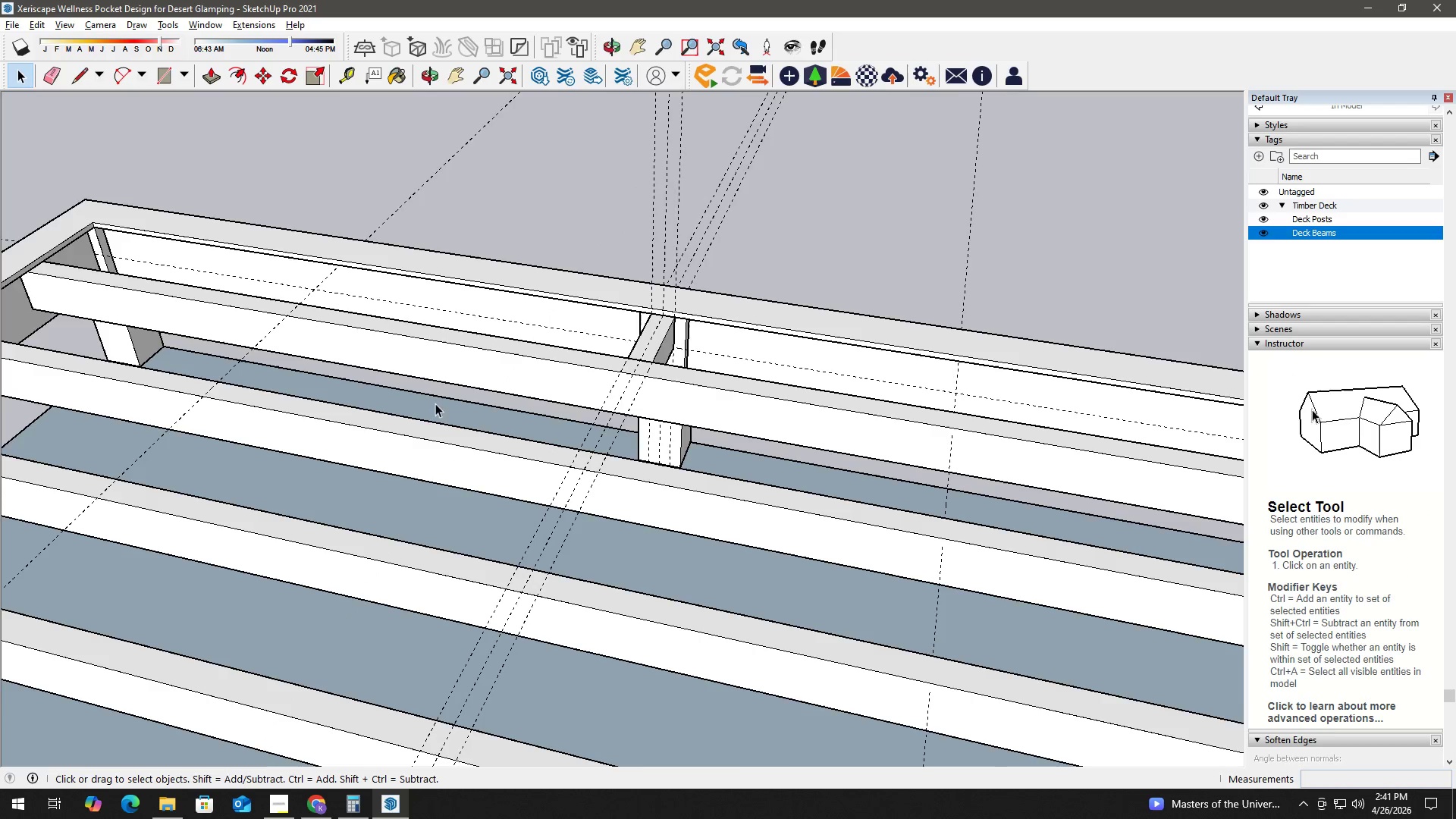 
scroll: coordinate [404, 431], scroll_direction: down, amount: 3.0
 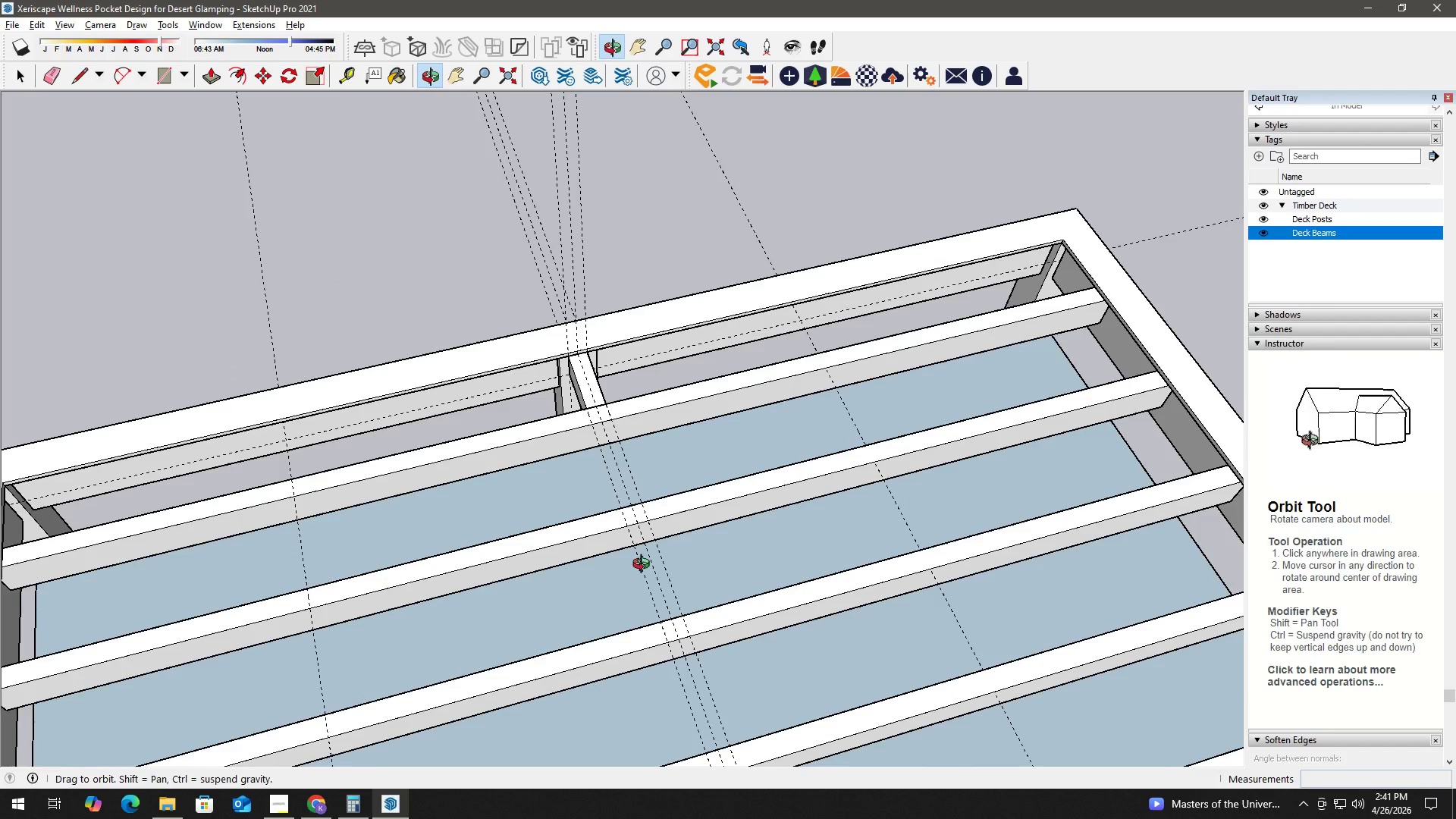 
type(he t)
 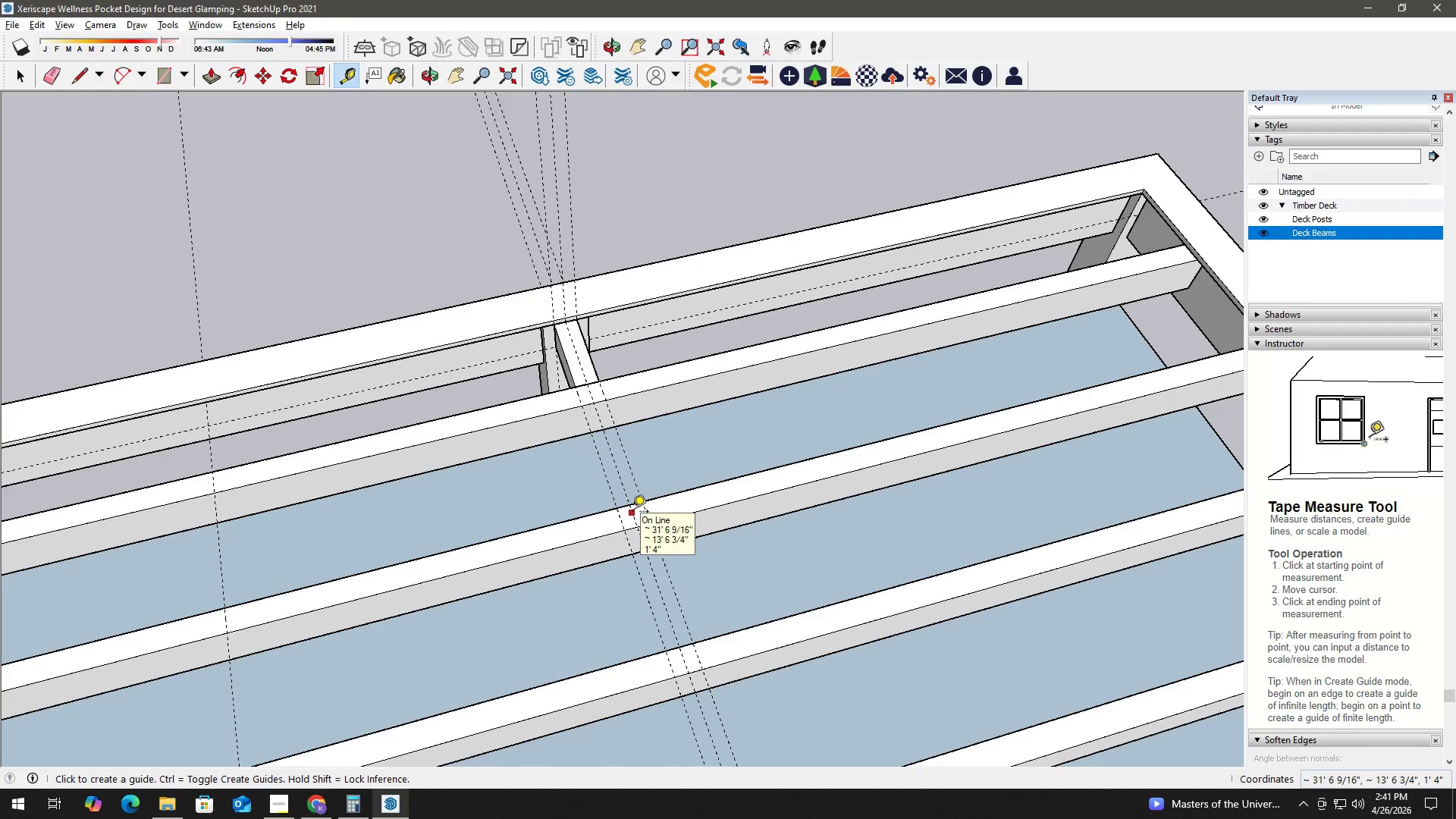 
left_click_drag(start_coordinate=[864, 416], to_coordinate=[846, 418])
 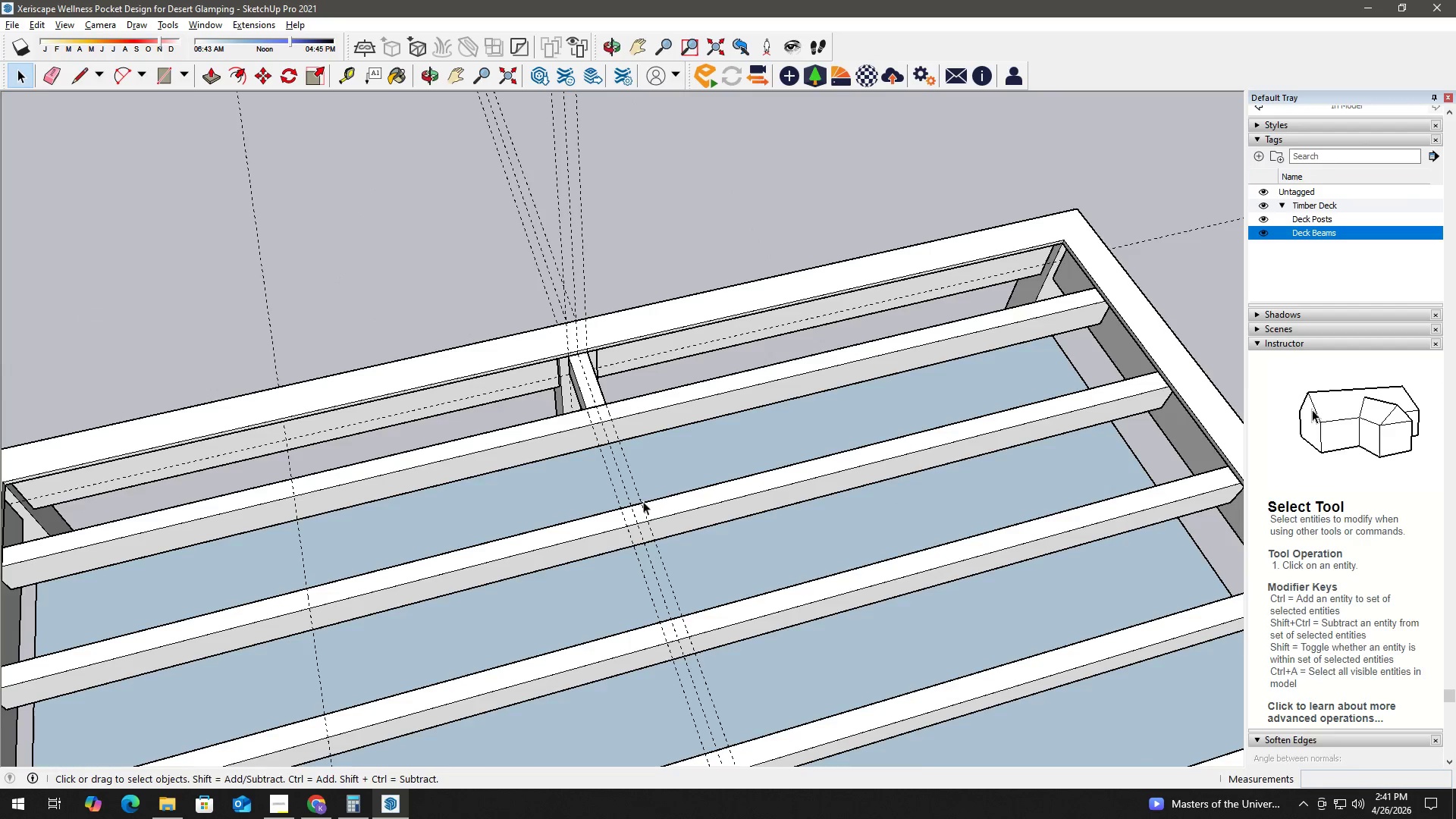 
scroll: coordinate [638, 510], scroll_direction: up, amount: 2.0
 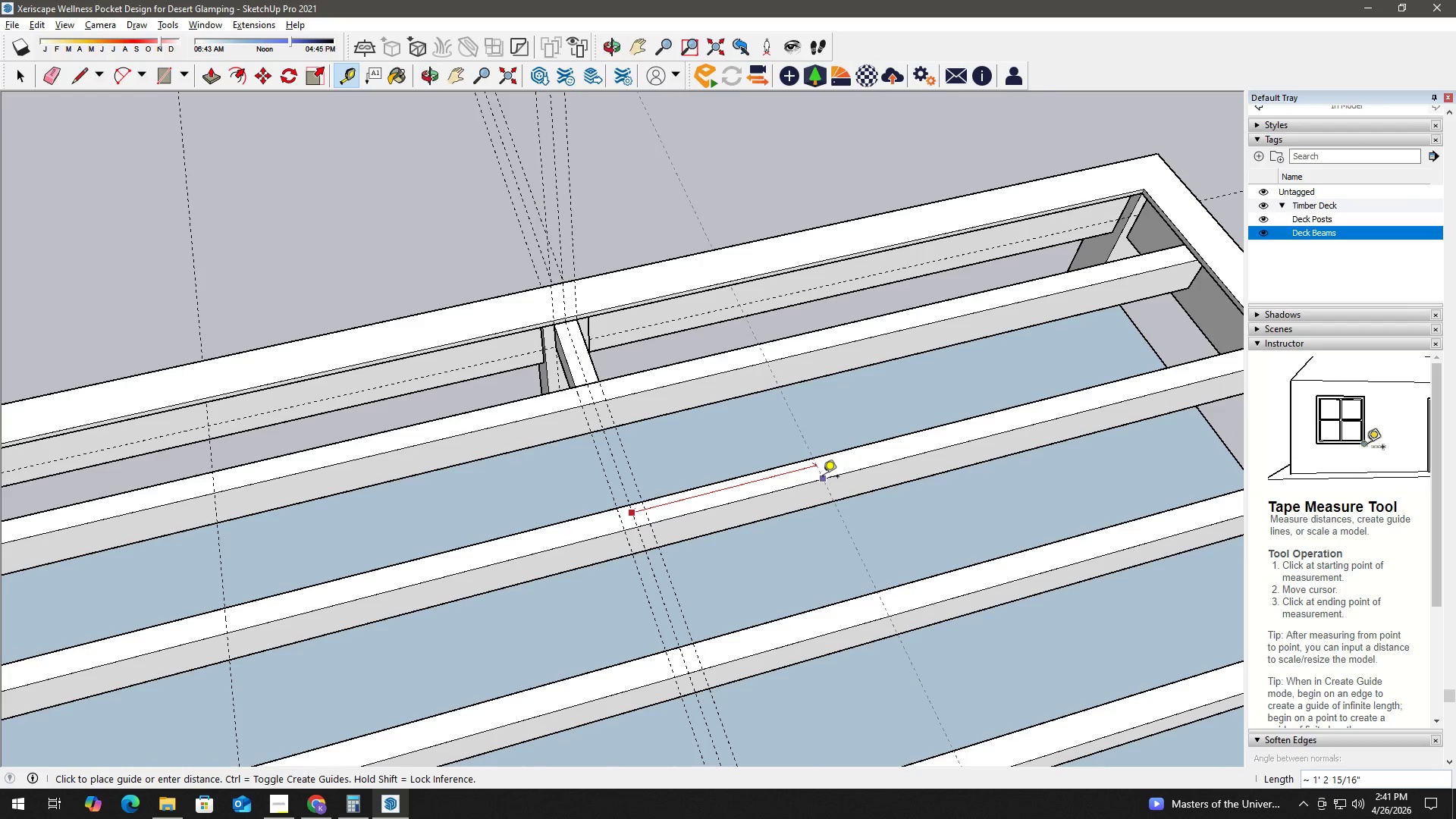 
key(Numpad2)
 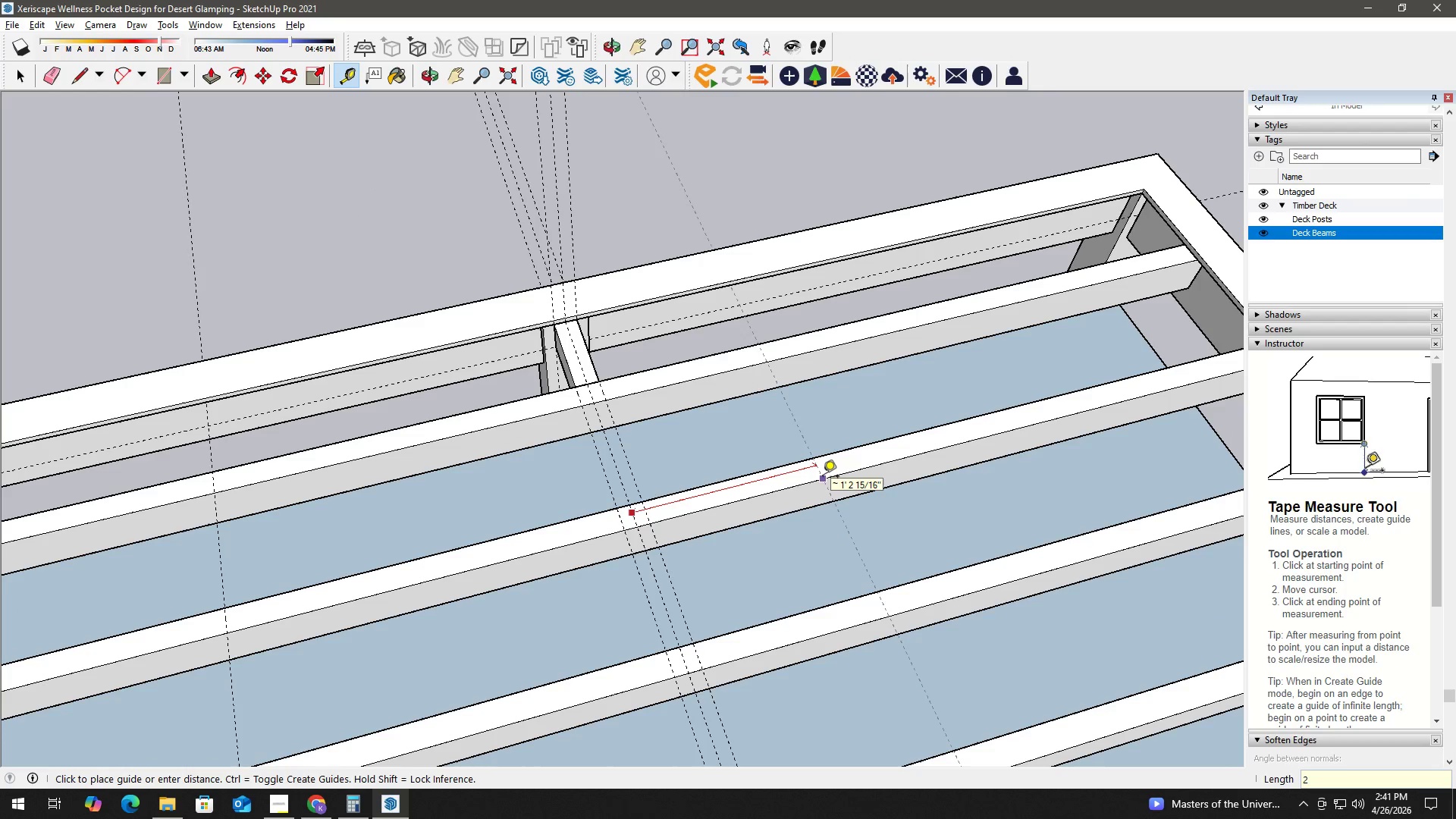 
key(NumpadDecimal)
 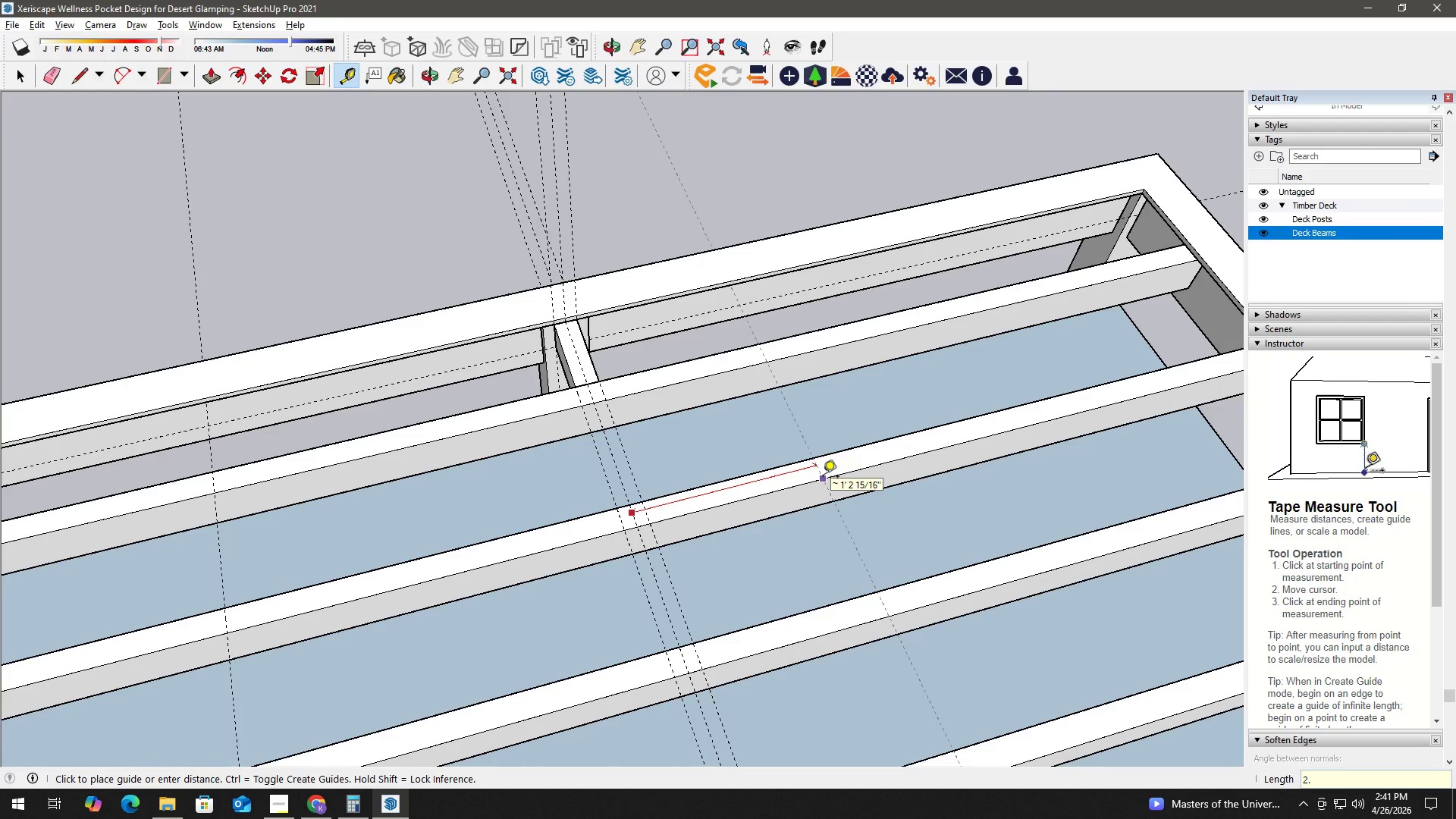 
key(Numpad5)
 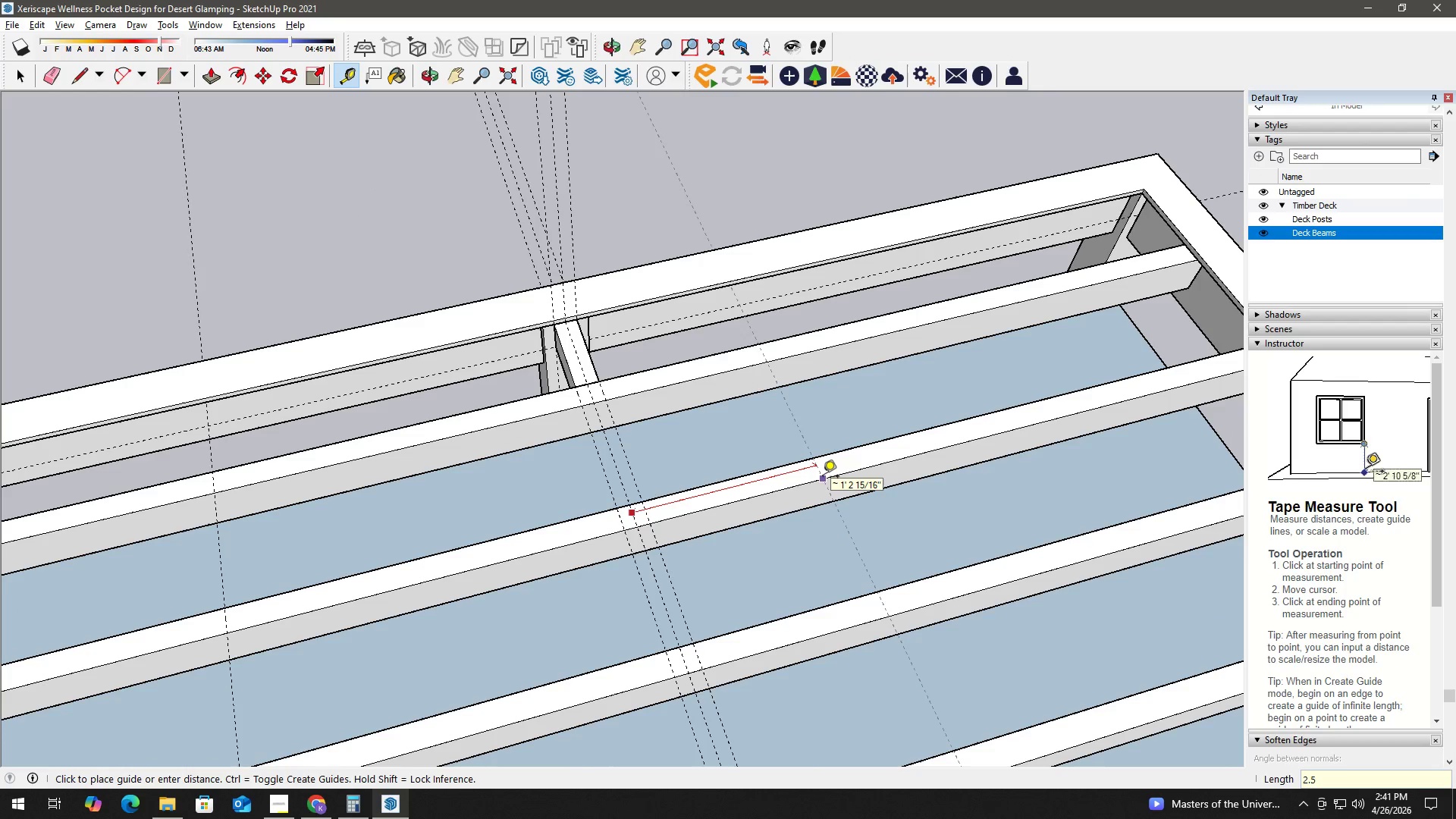 
key(Quote)
 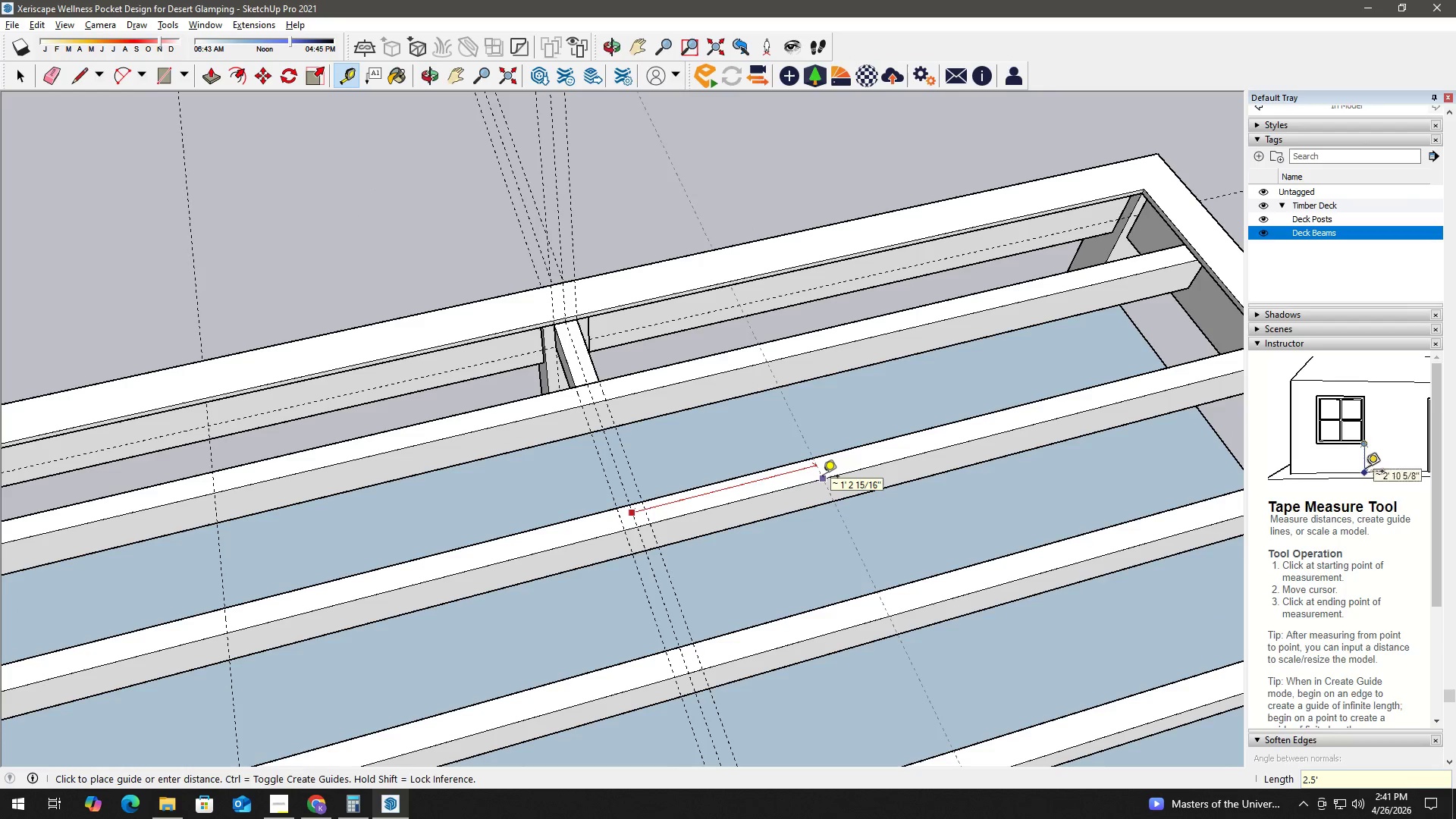 
key(NumpadEnter)
 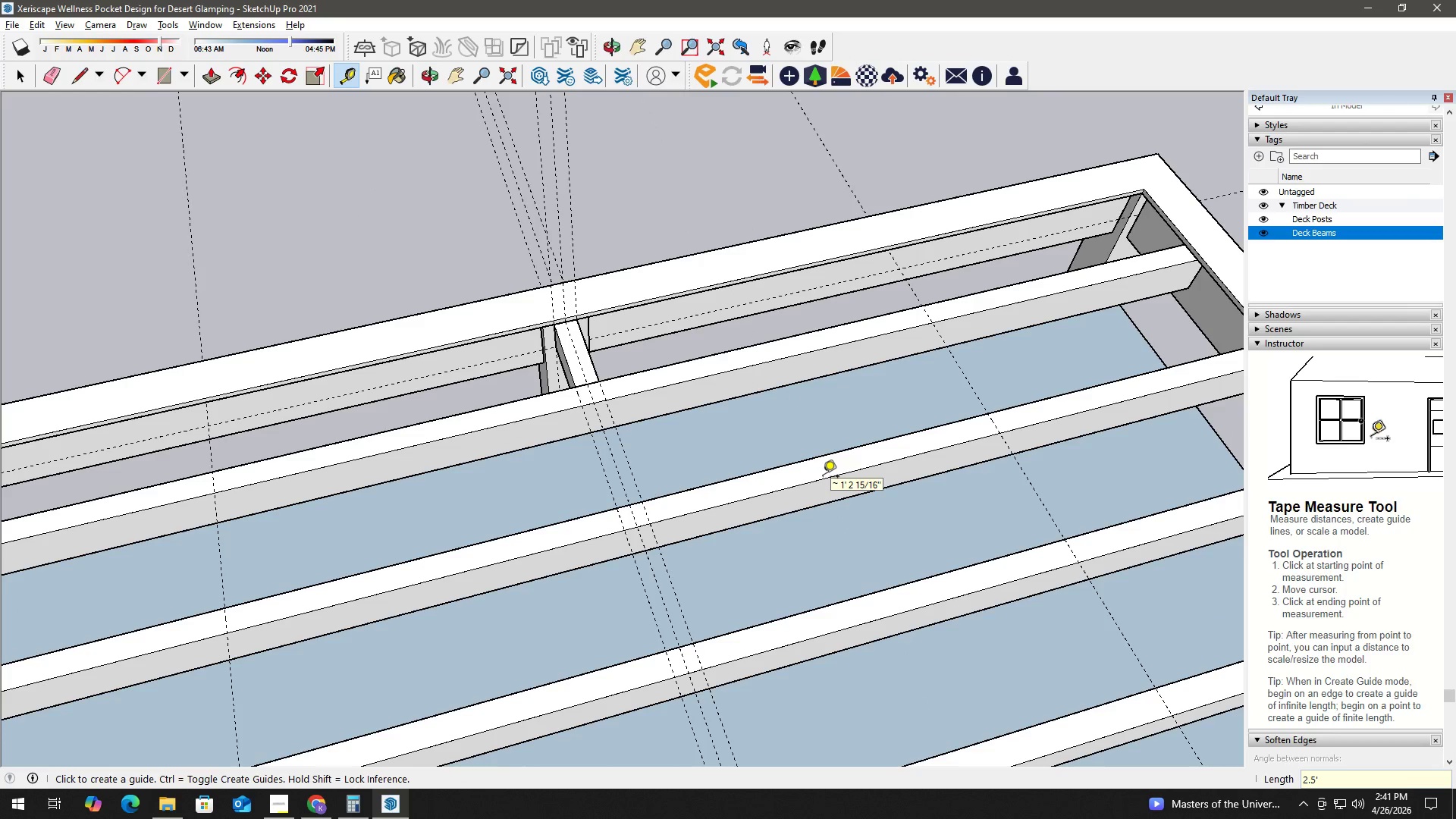 
key(Space)
 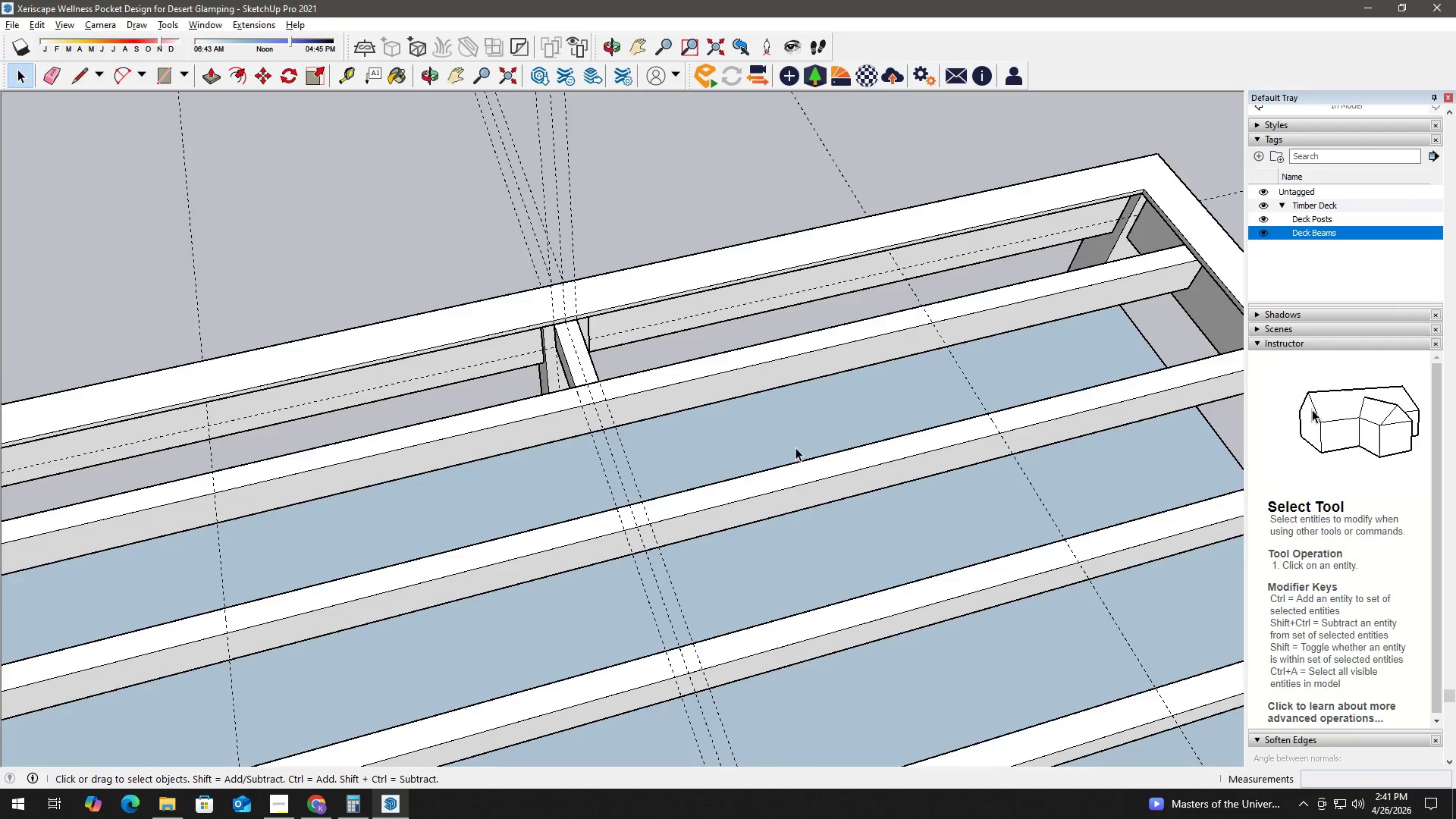 
scroll: coordinate [780, 458], scroll_direction: down, amount: 3.0
 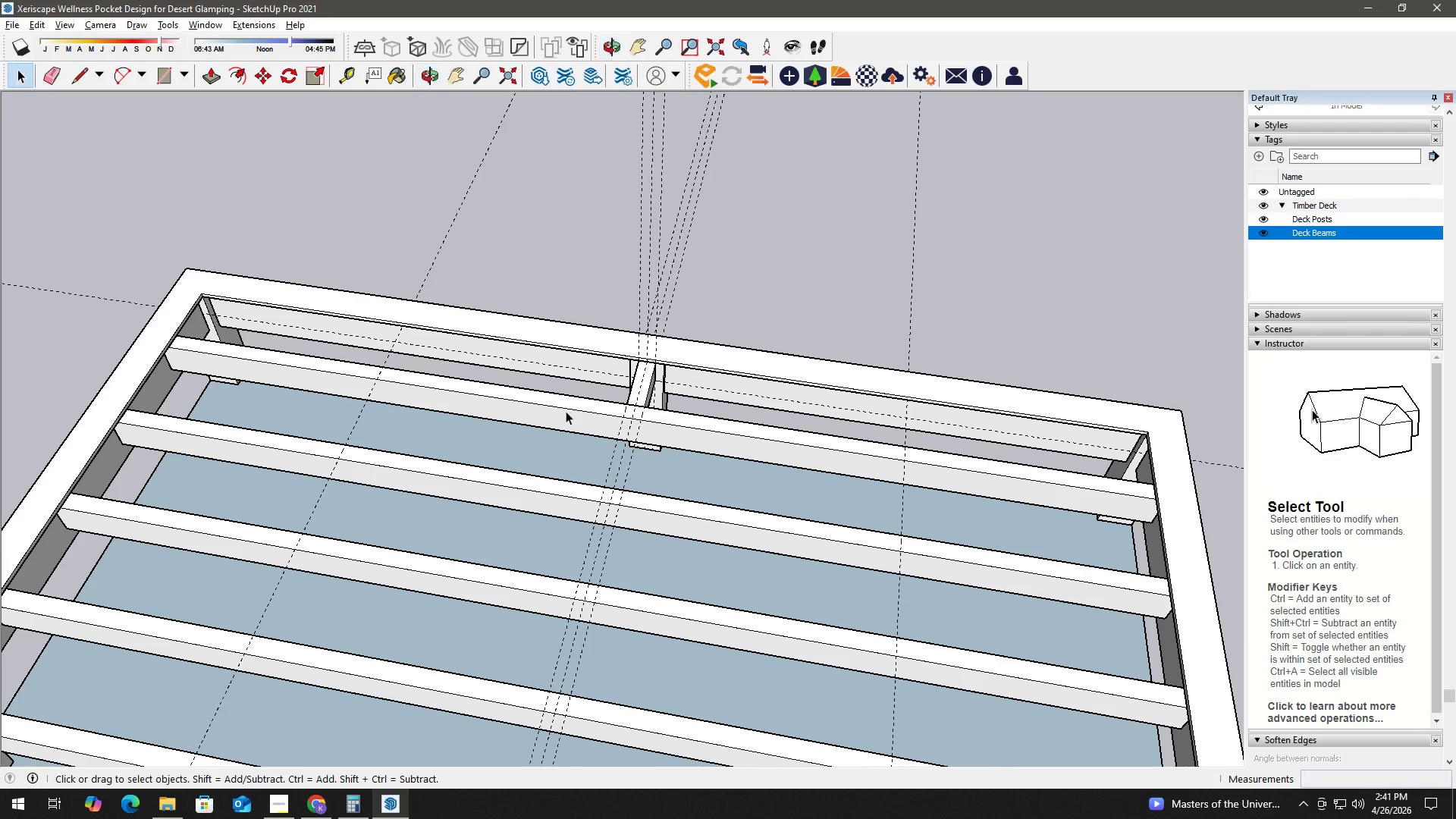 
scroll: coordinate [381, 295], scroll_direction: up, amount: 24.0
 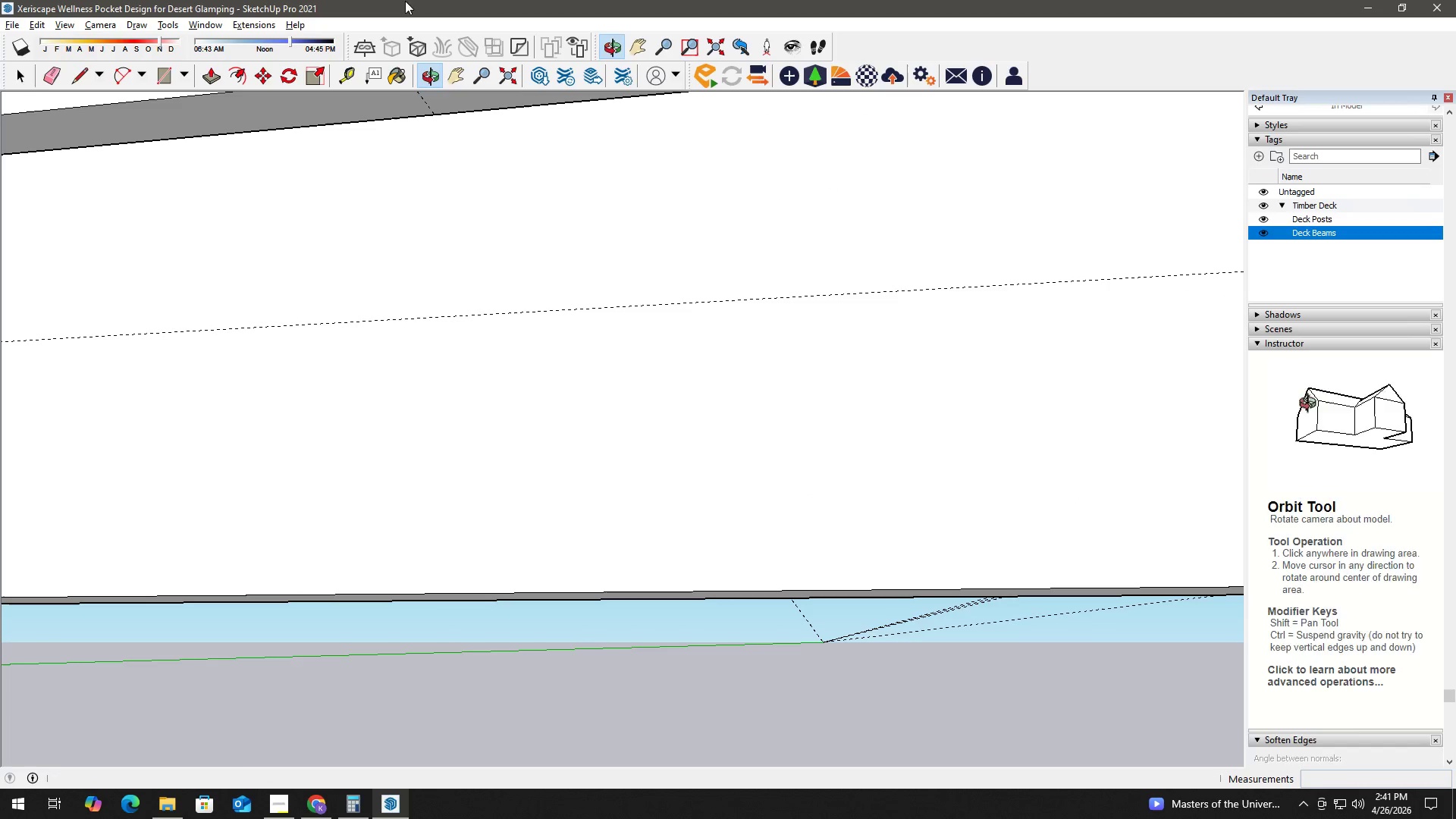 
key(H)
 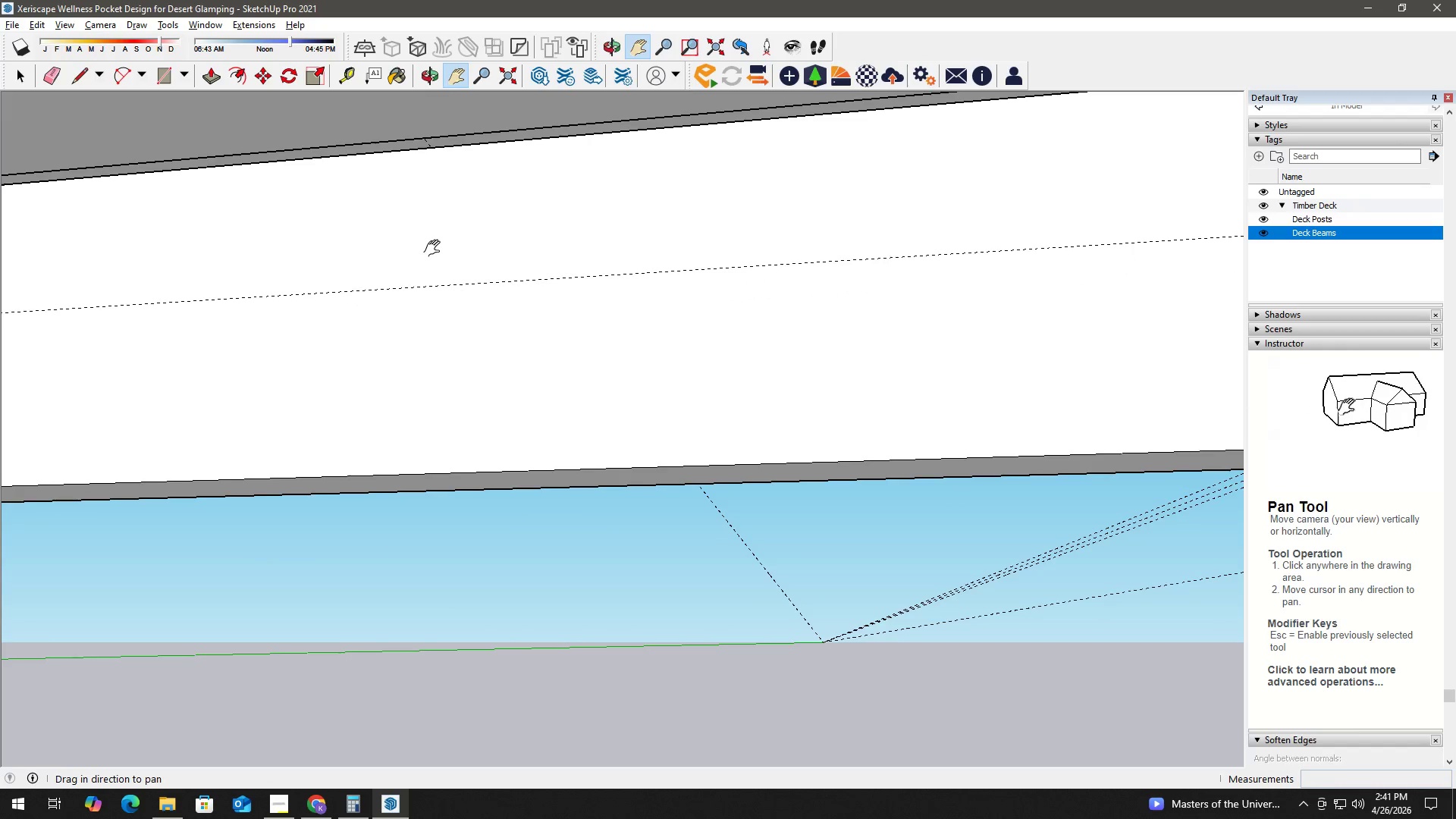 
left_click_drag(start_coordinate=[436, 249], to_coordinate=[450, 240])
 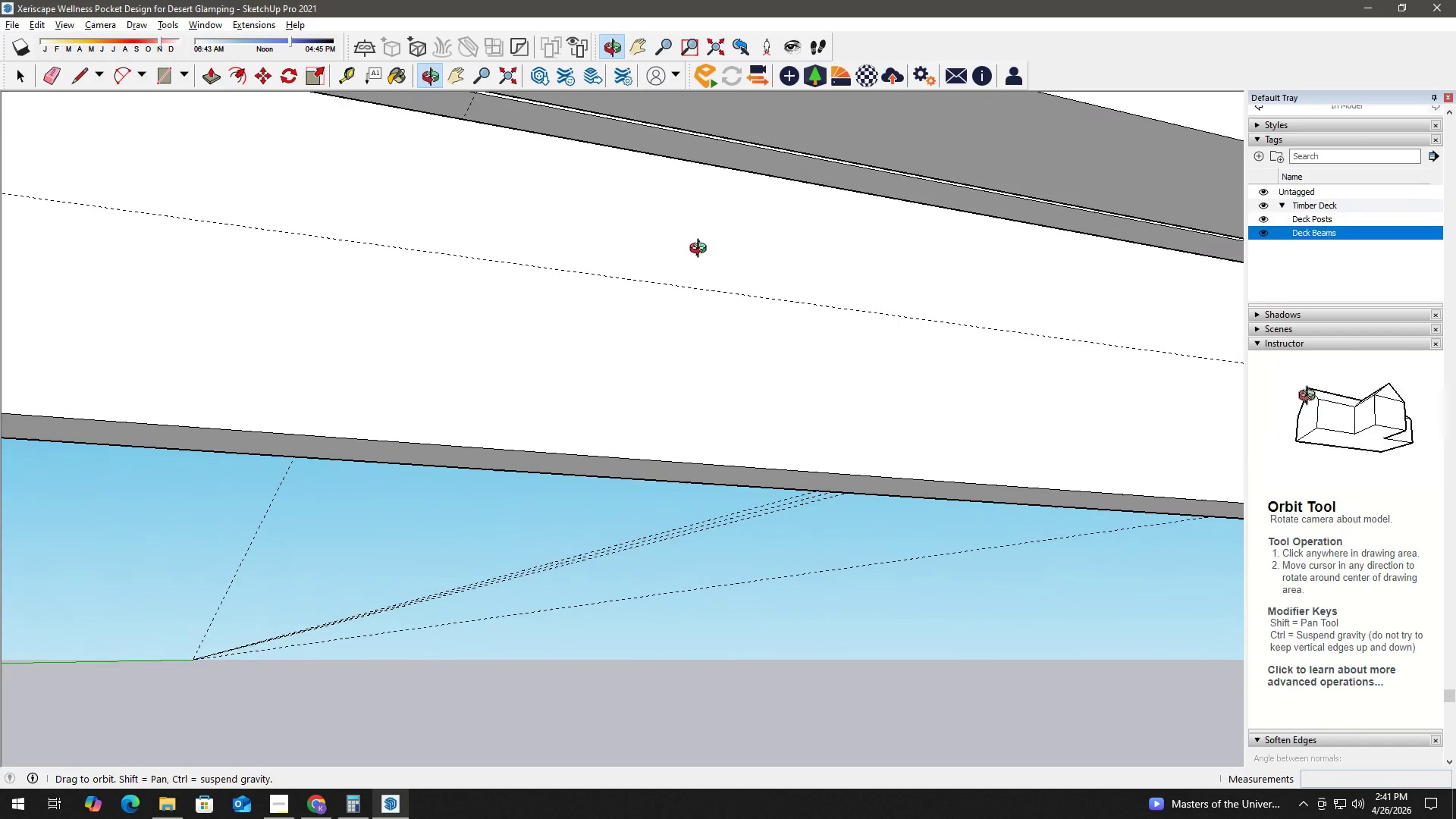 
scroll: coordinate [434, 248], scroll_direction: down, amount: 4.0
 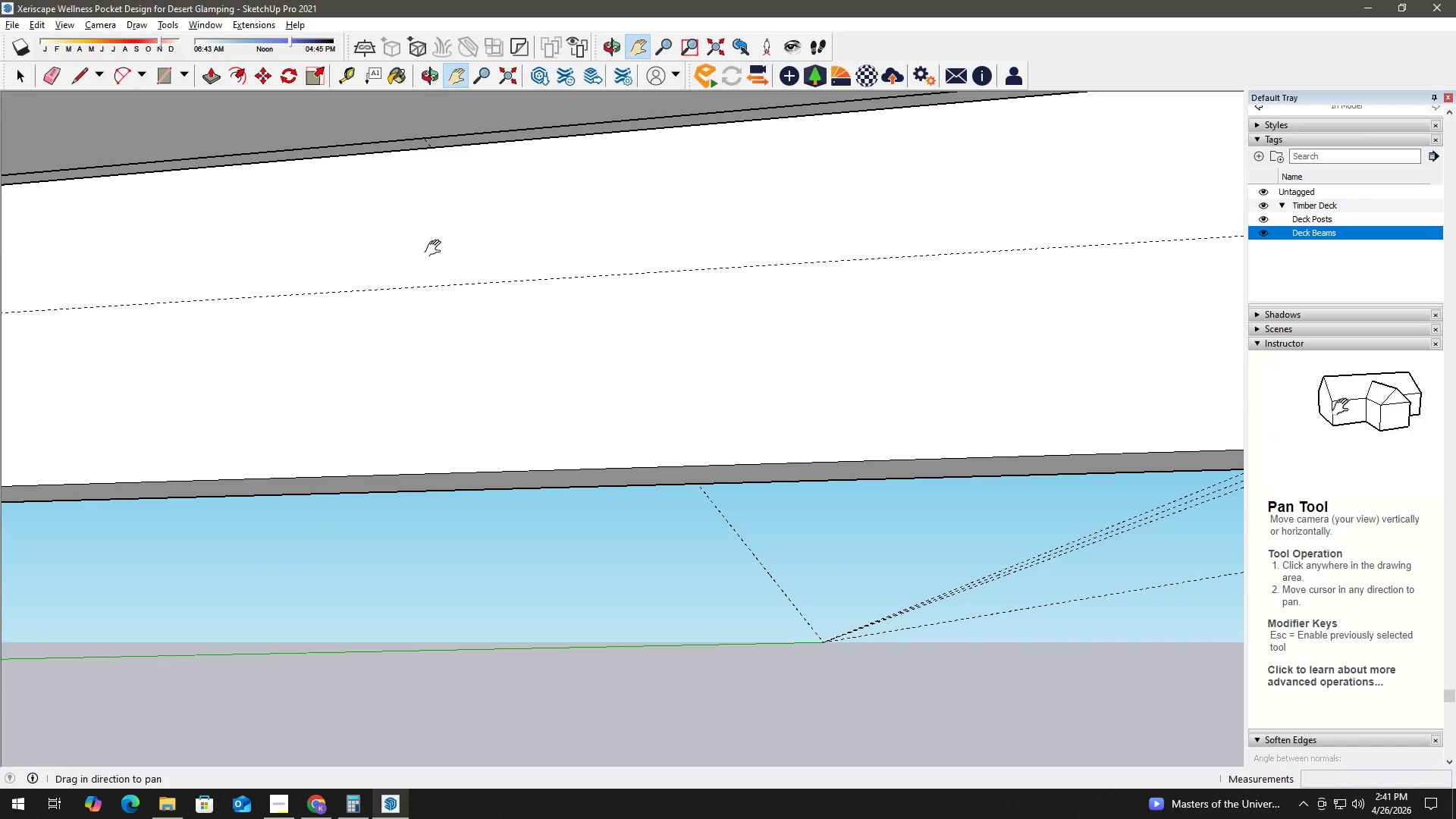 
key(H)
 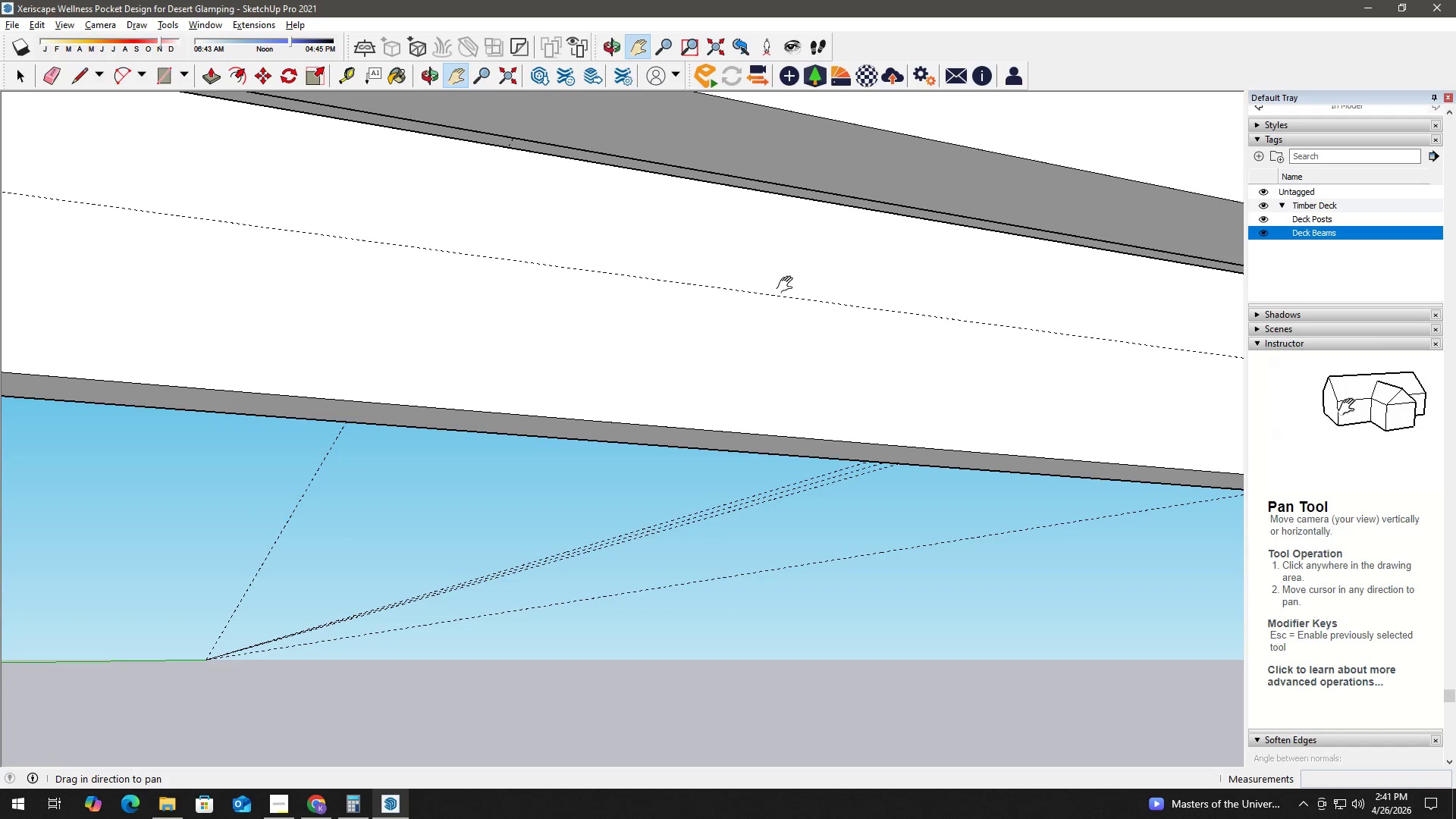 
scroll: coordinate [737, 277], scroll_direction: down, amount: 2.0
 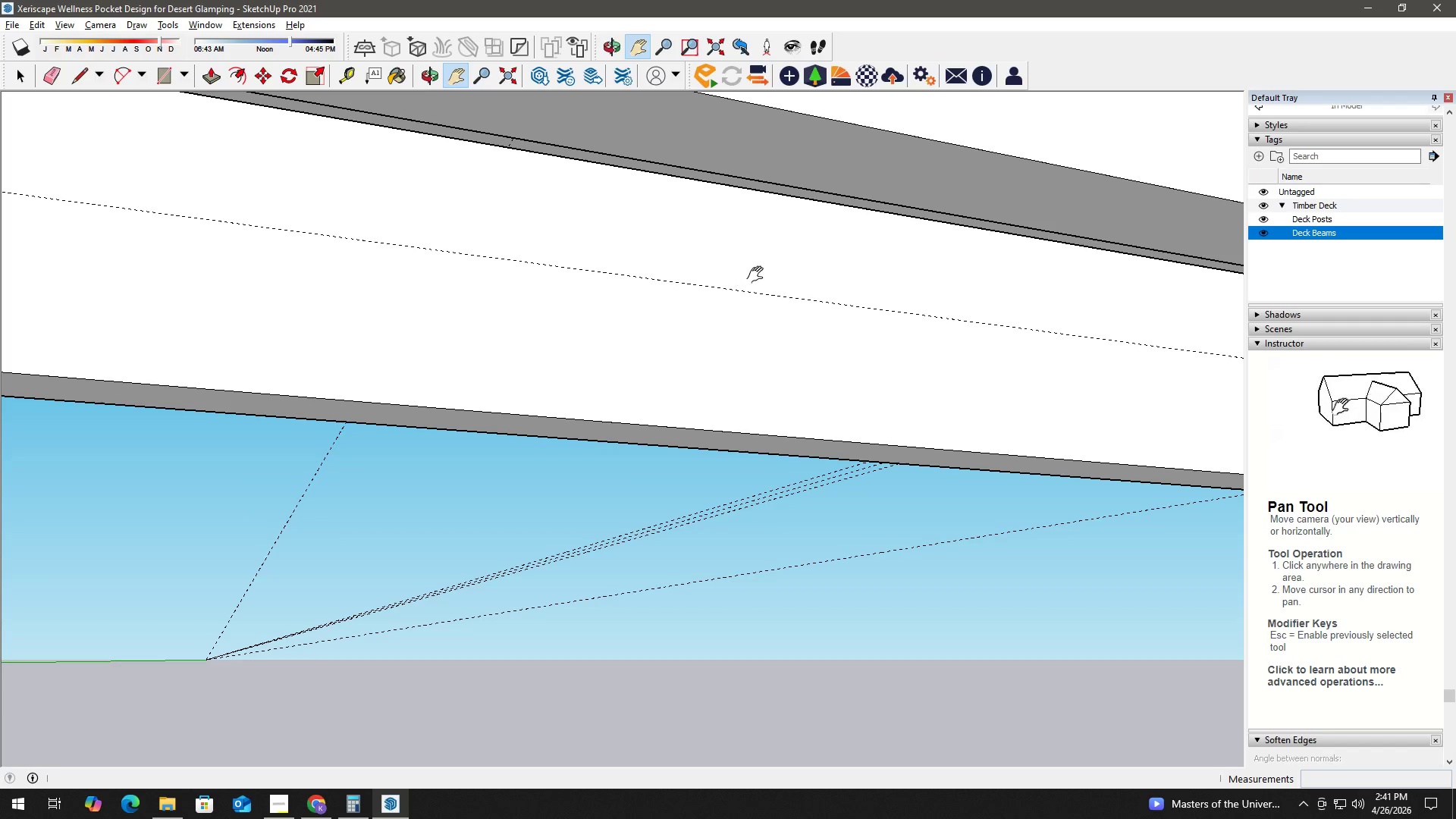 
left_click_drag(start_coordinate=[789, 285], to_coordinate=[766, 281])
 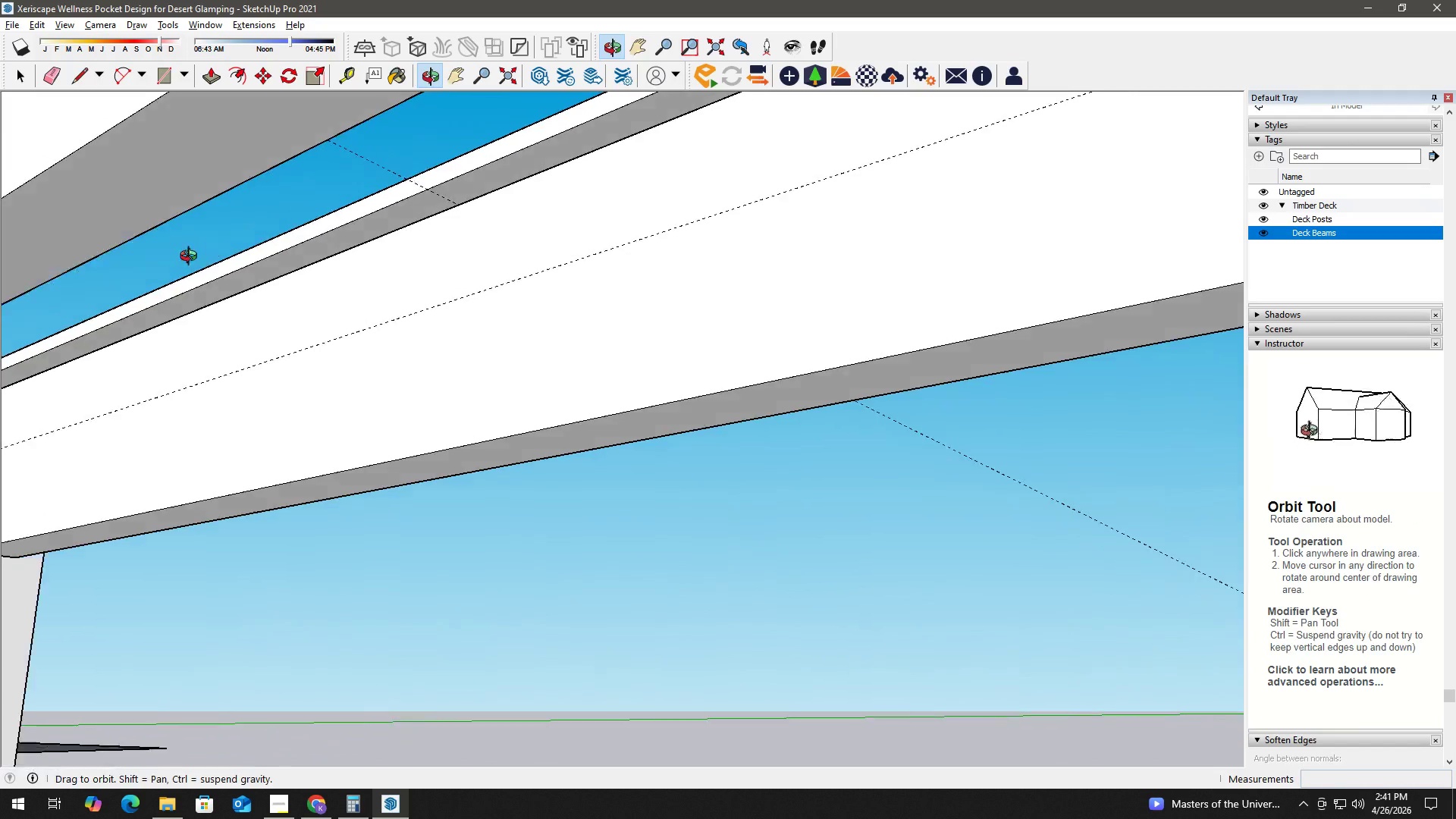 
key(H)
 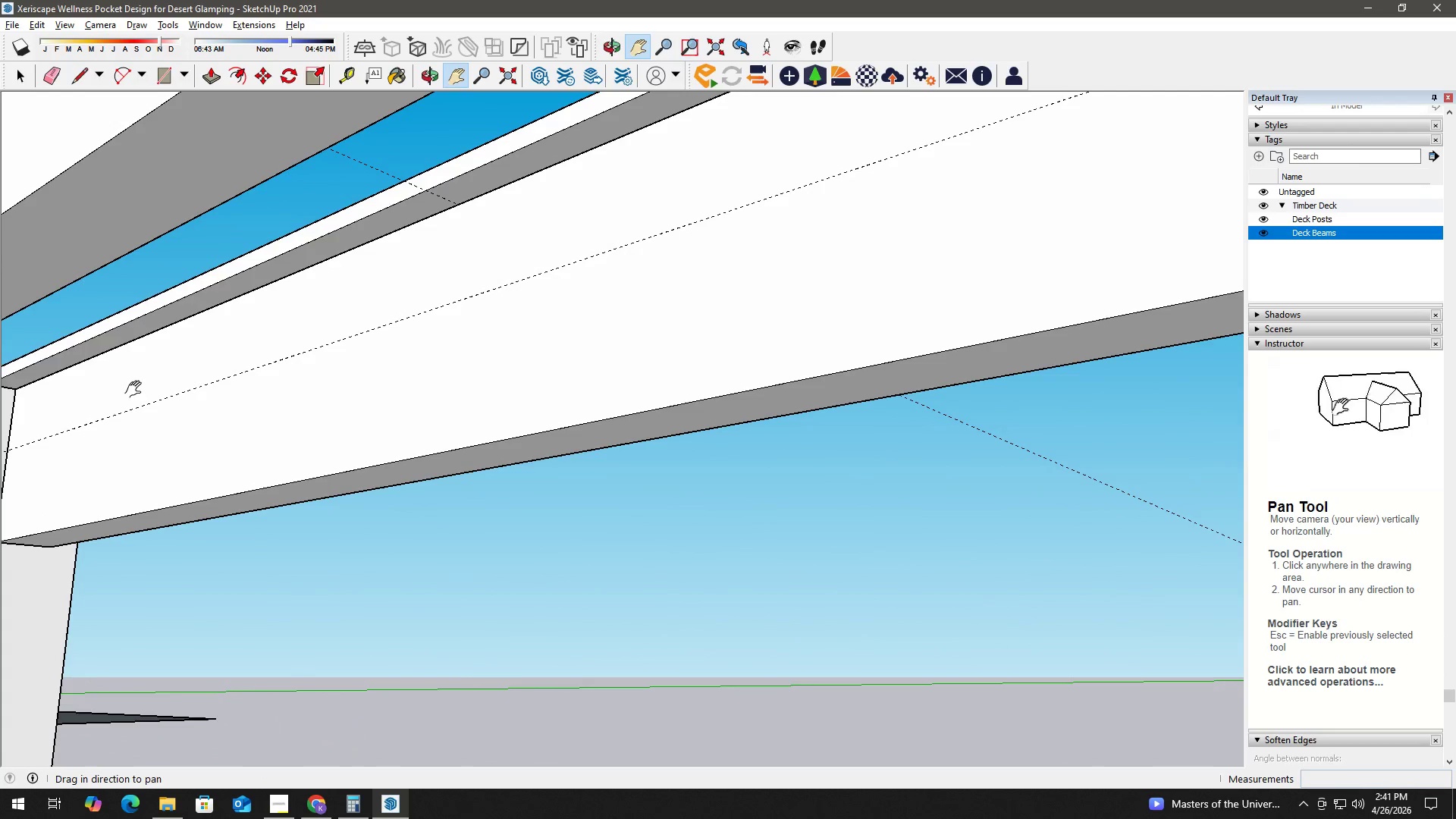 
key(Space)
 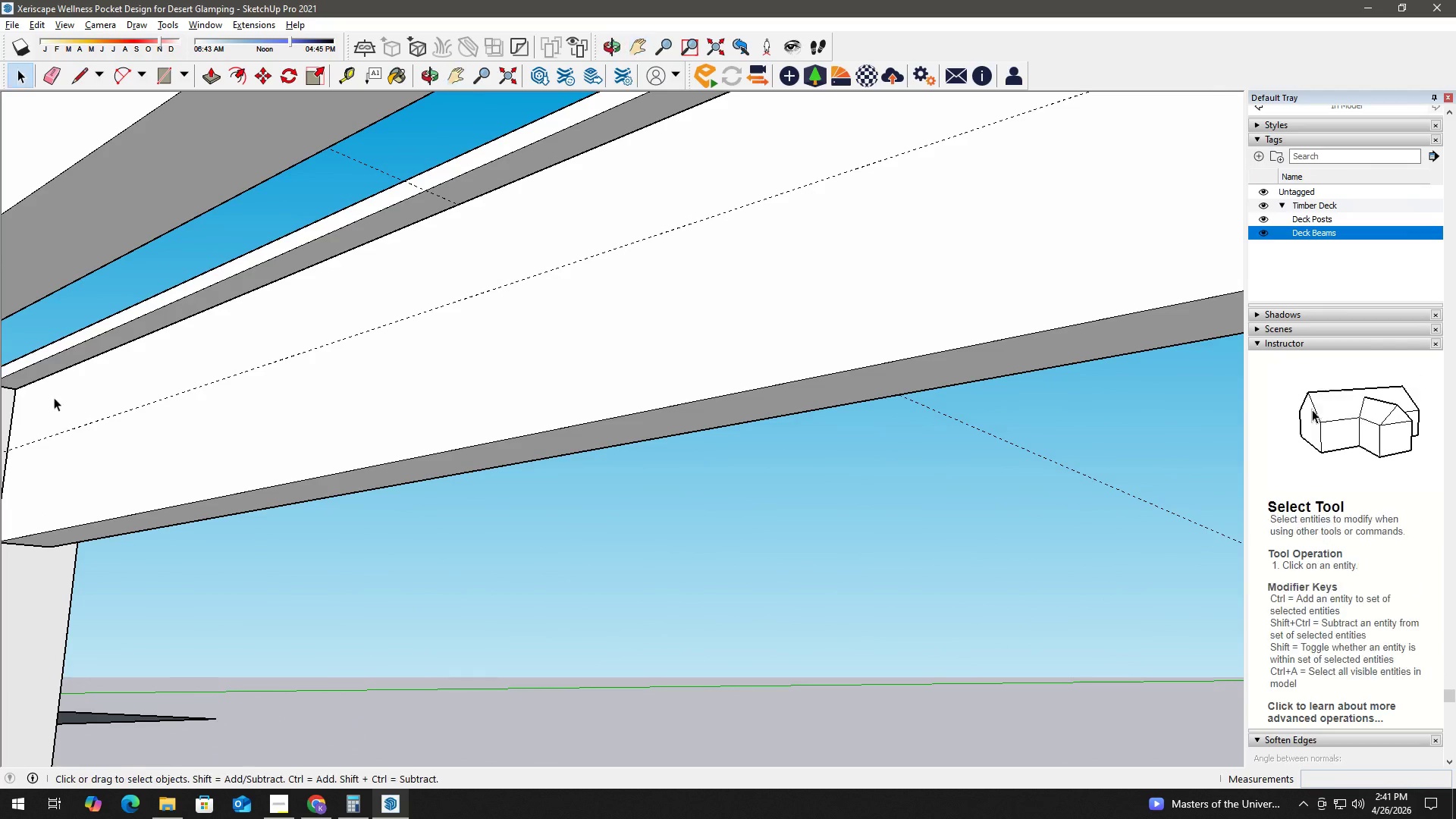 
key(T)
 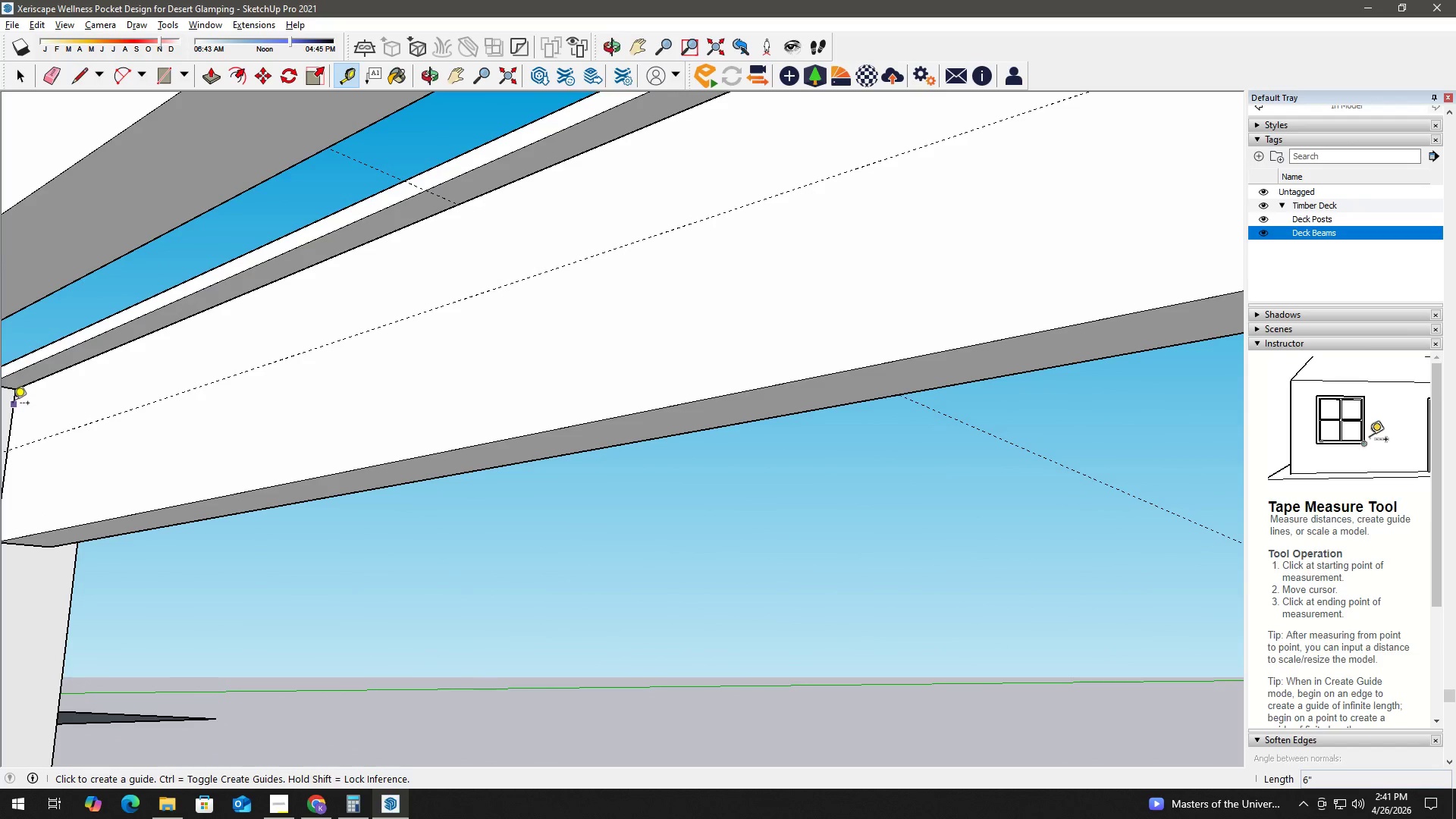 
left_click_drag(start_coordinate=[13, 404], to_coordinate=[17, 403])
 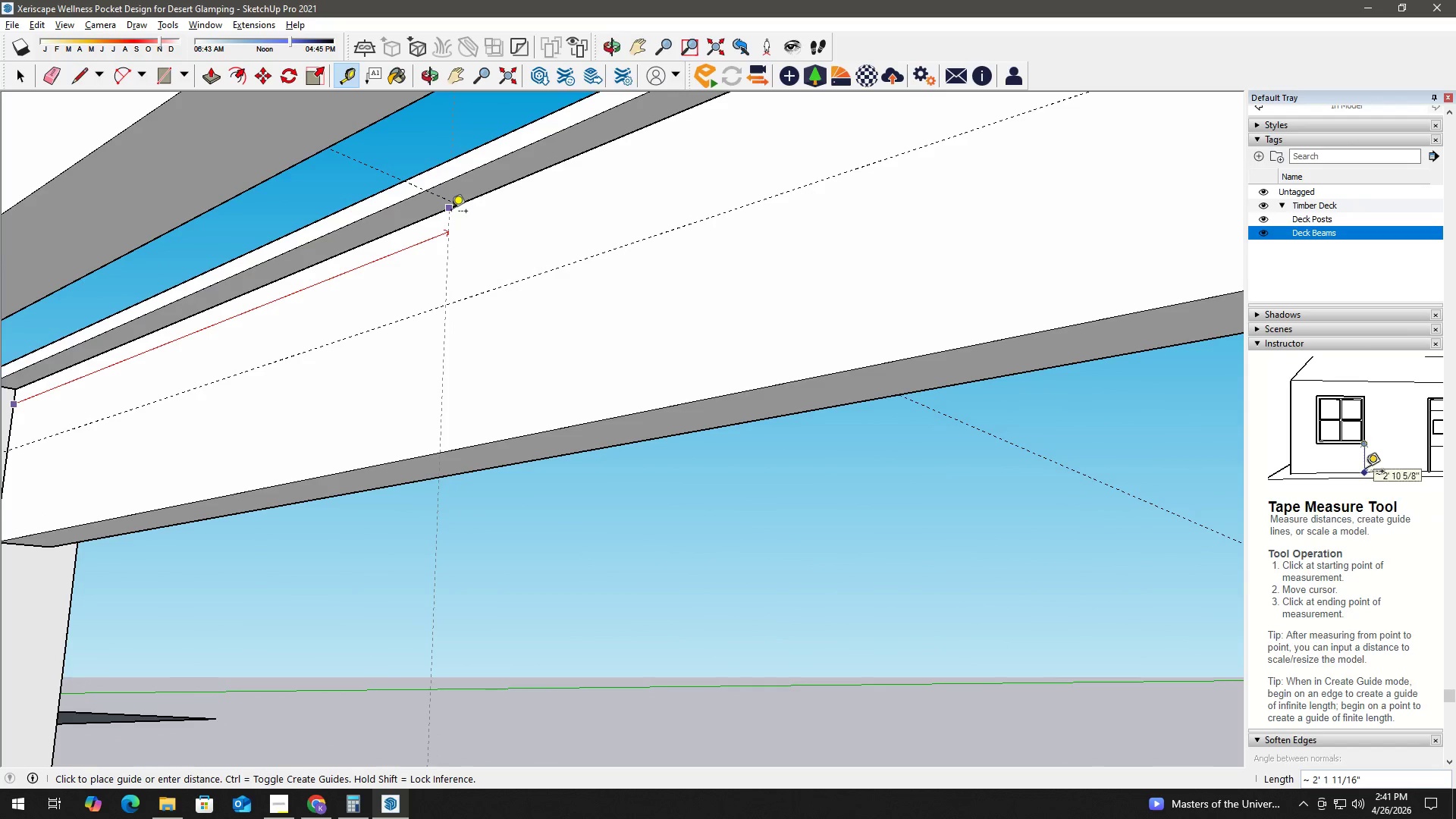 
left_click([463, 204])
 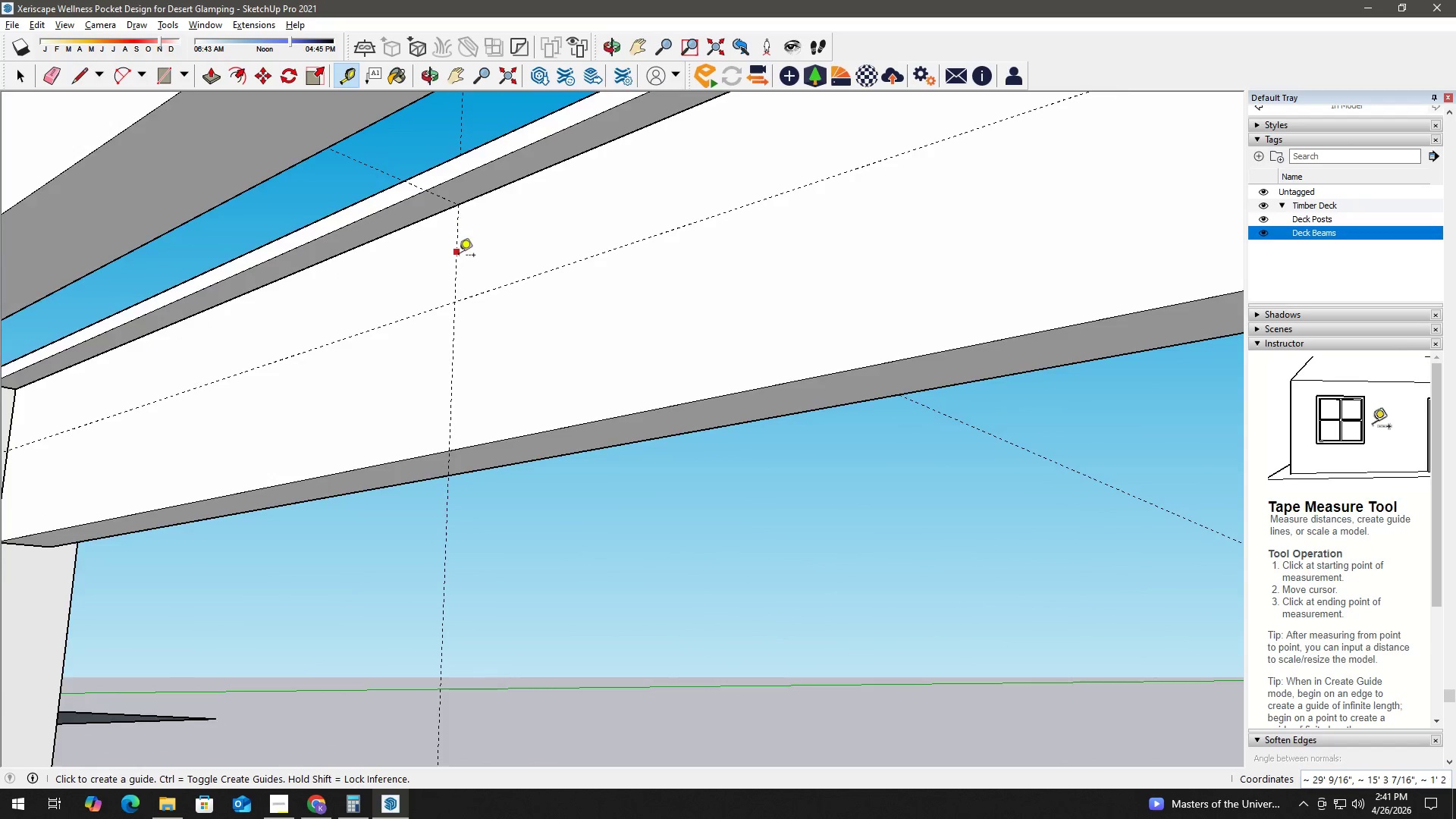 
key(Space)
 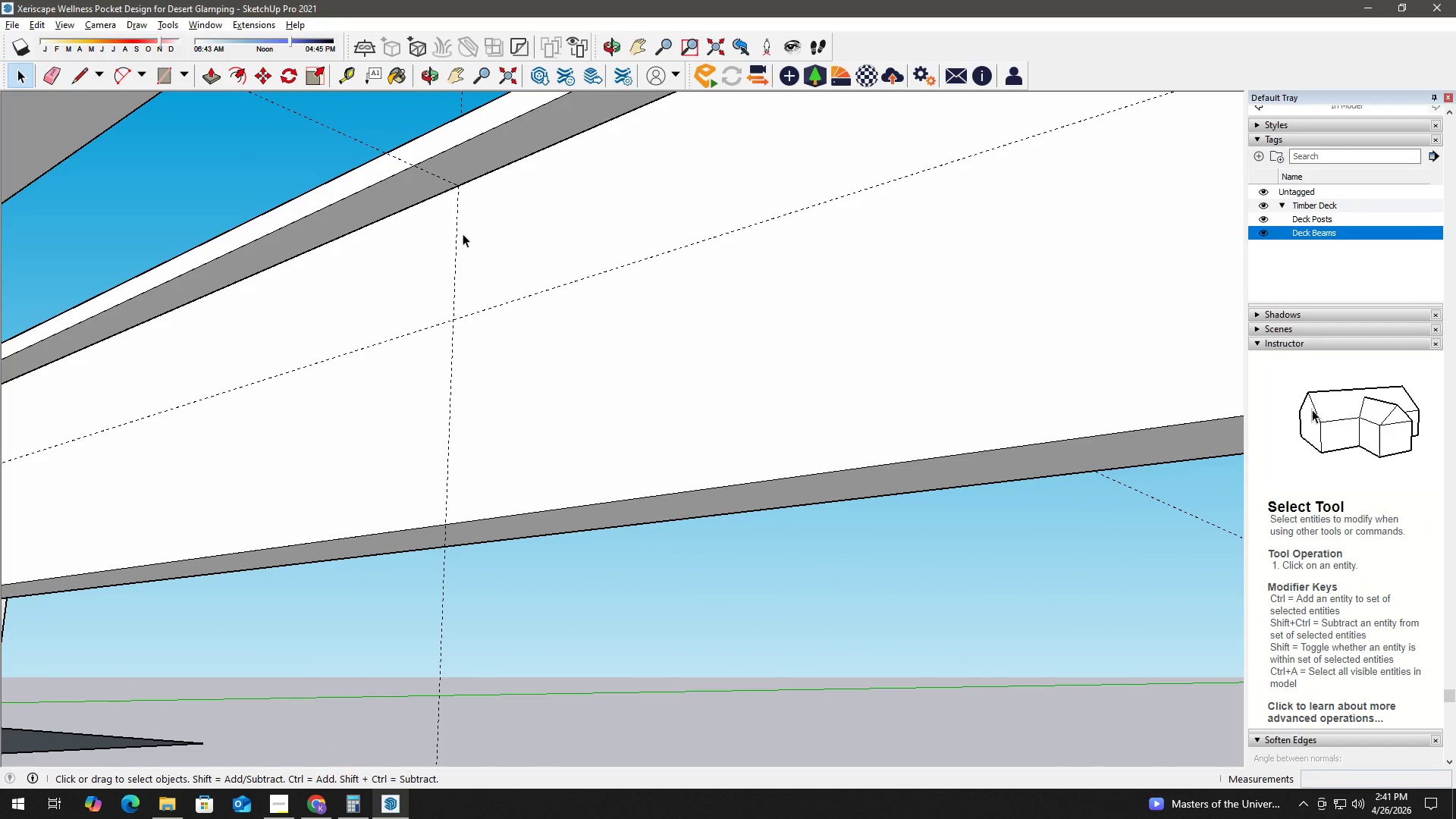 
key(T)
 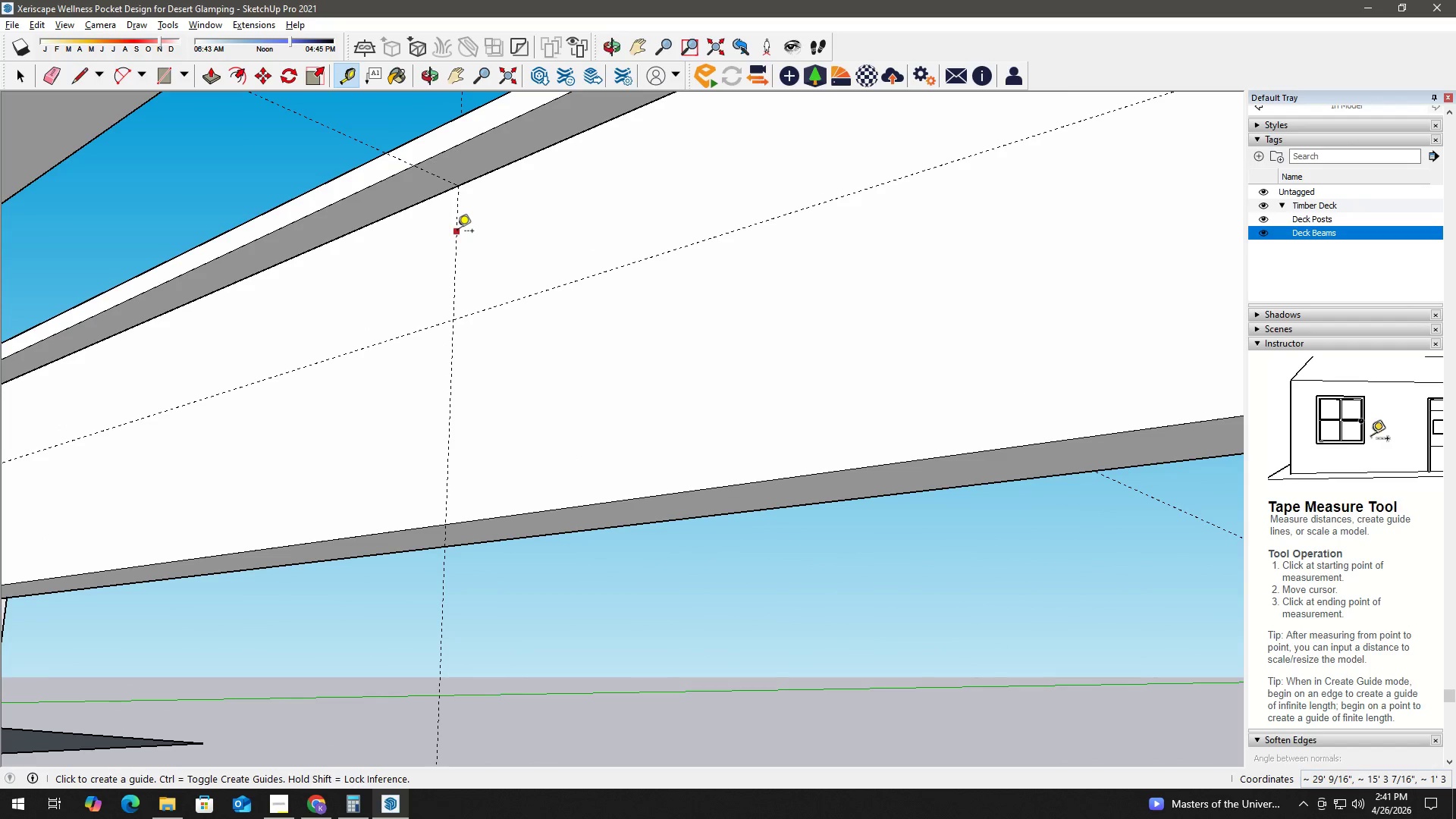 
scroll: coordinate [459, 258], scroll_direction: up, amount: 3.0
 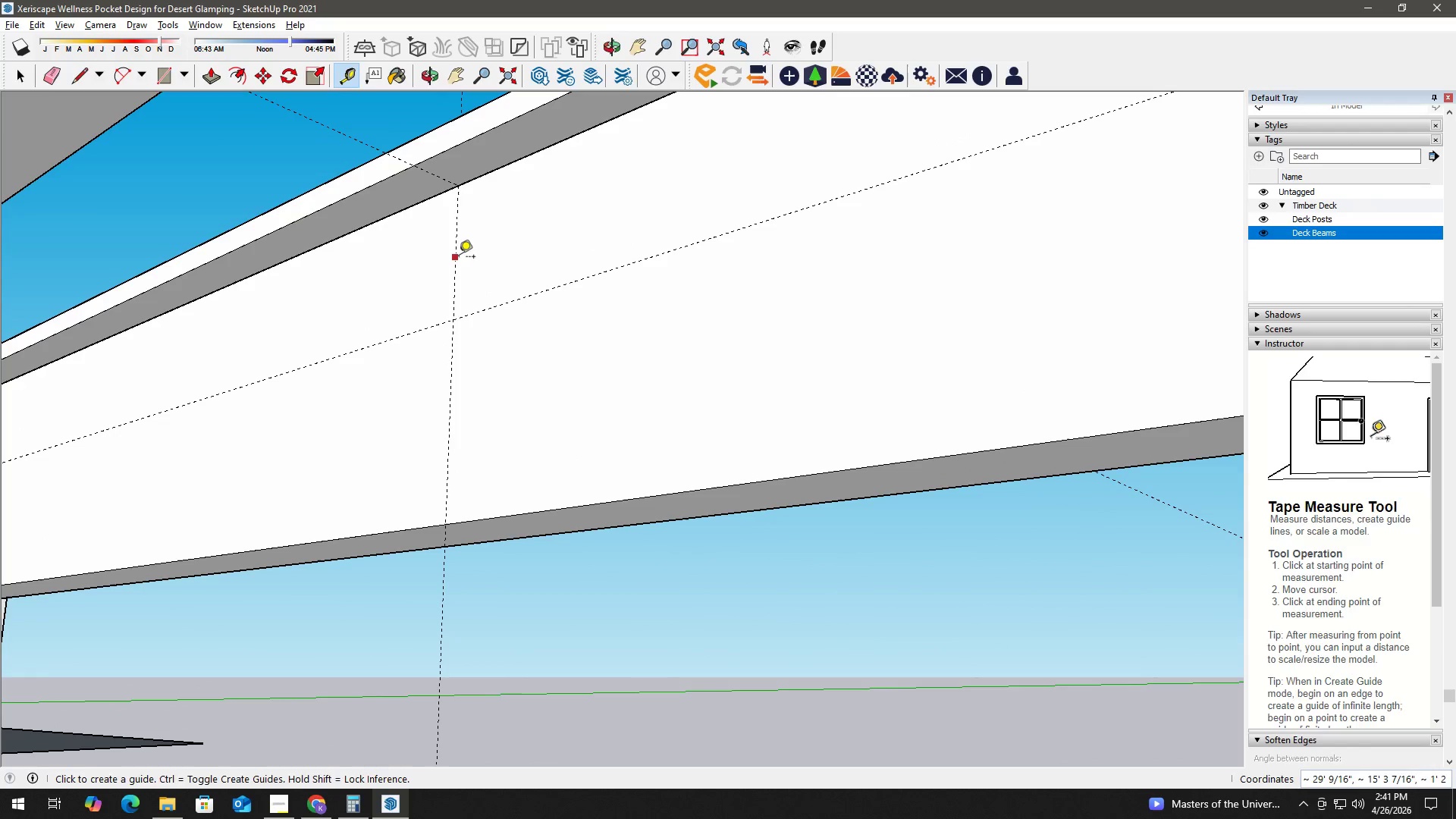 
left_click([457, 232])
 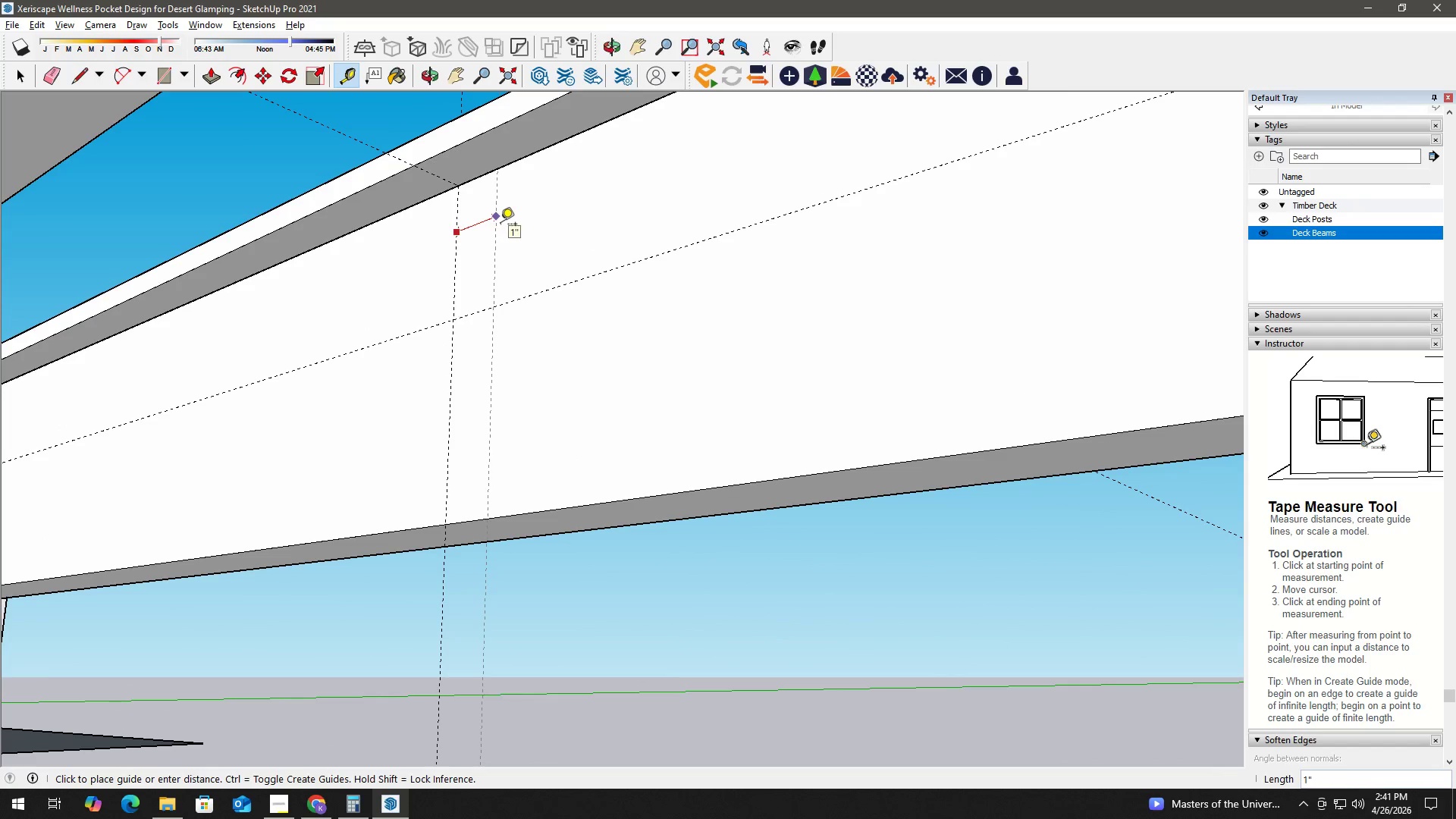 
key(Numpad1)
 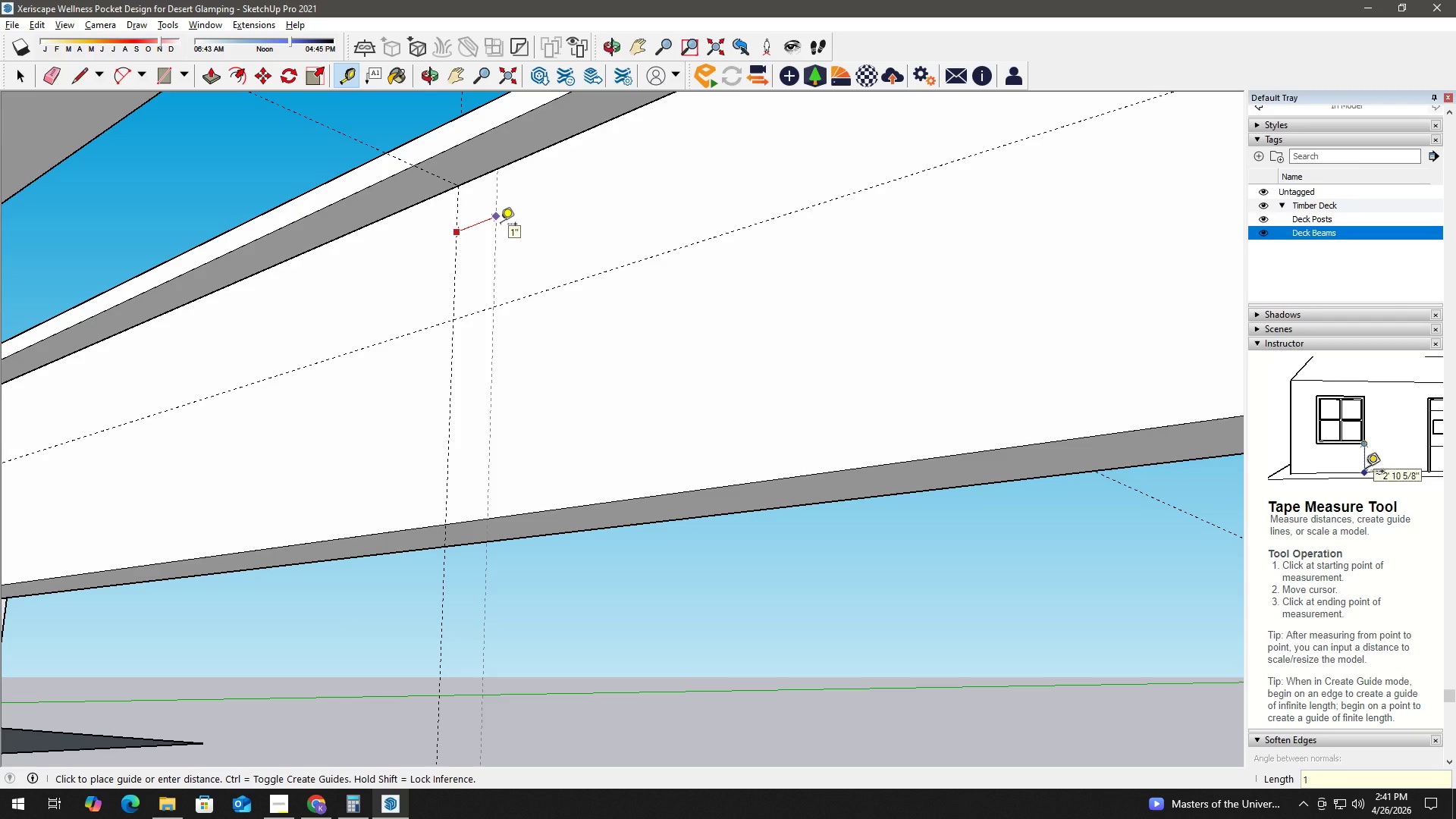 
key(NumpadEnter)
 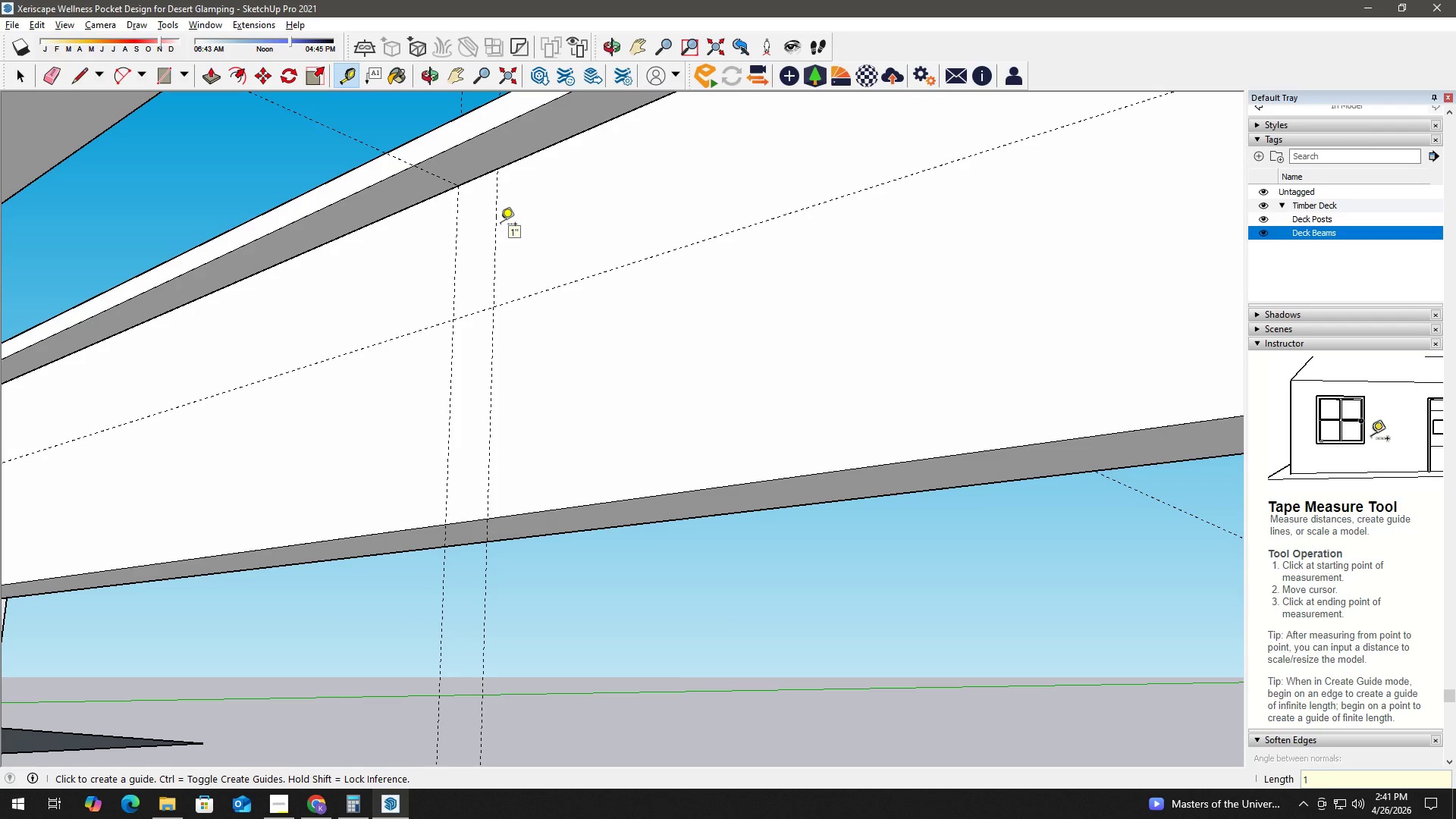 
key(Space)
 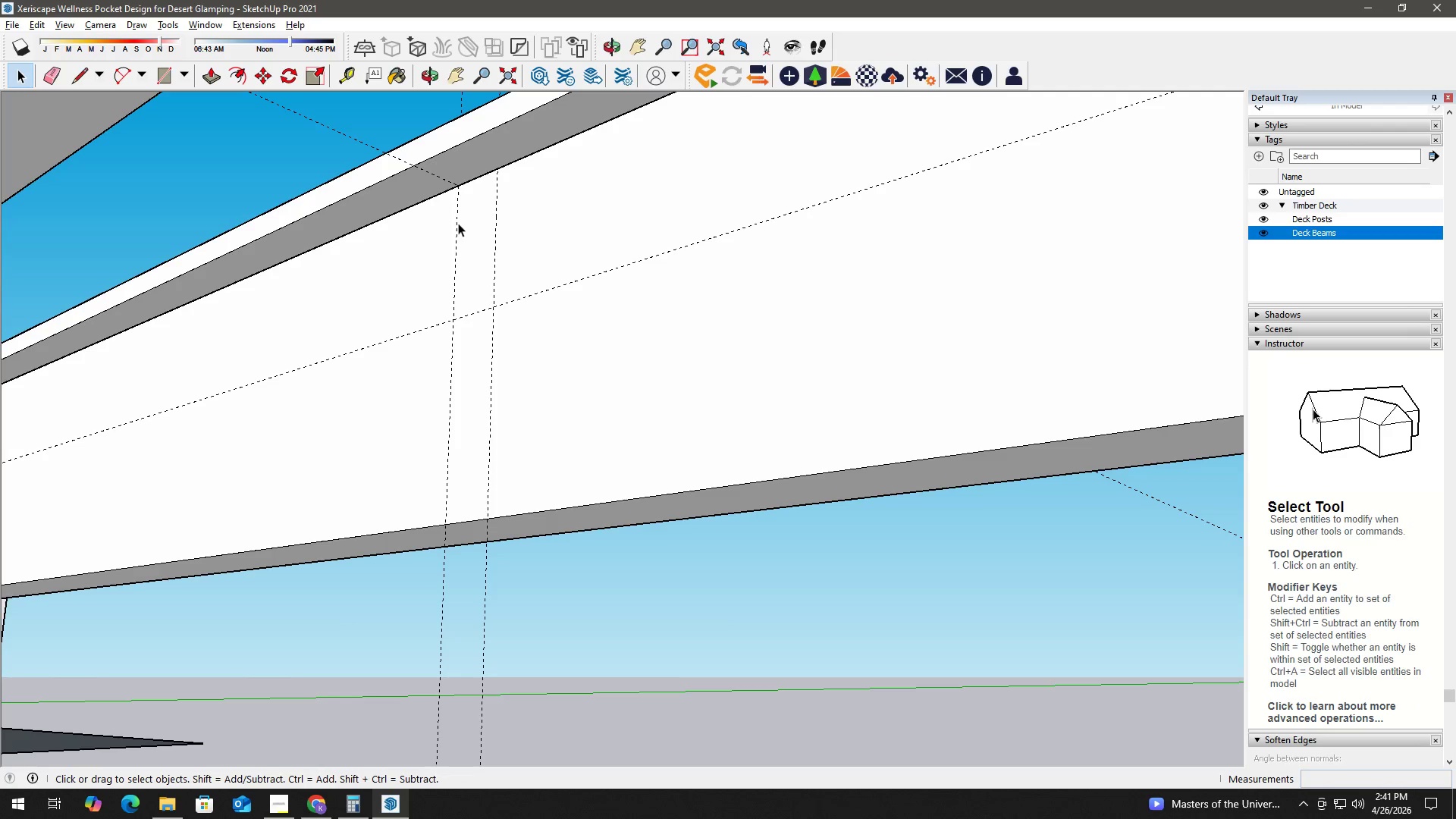 
key(T)
 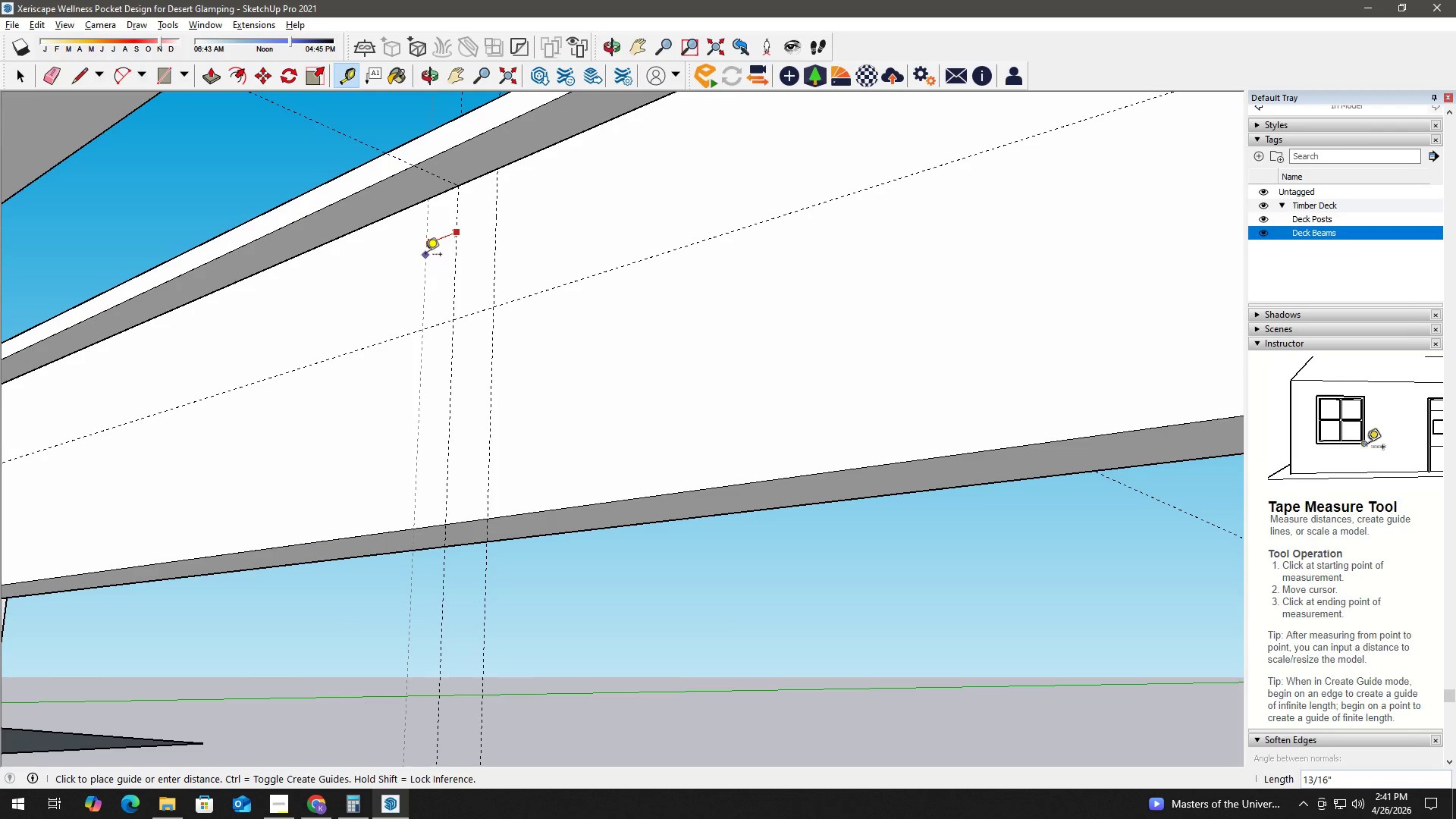 
key(Numpad1)
 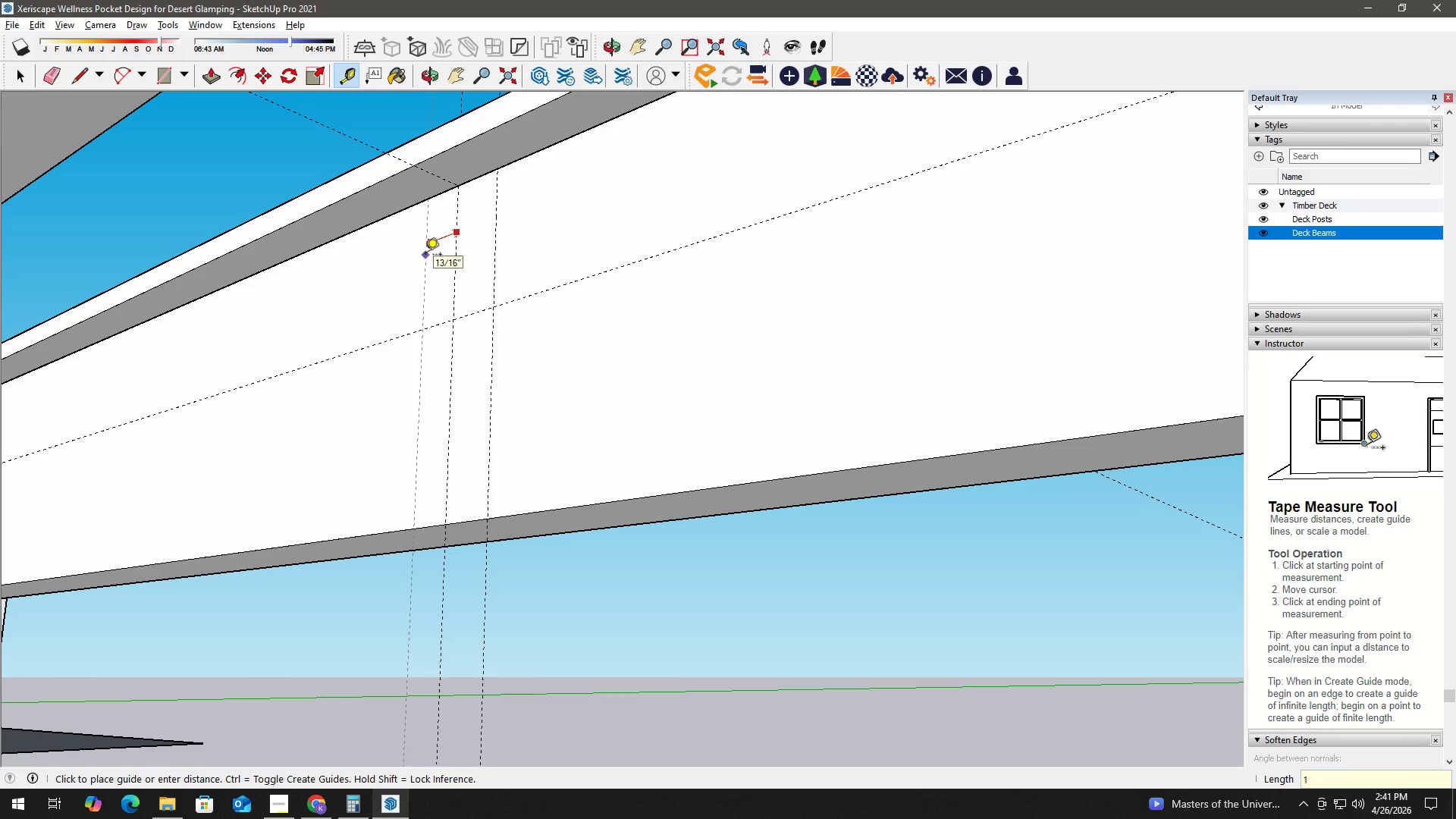 
key(NumpadEnter)
 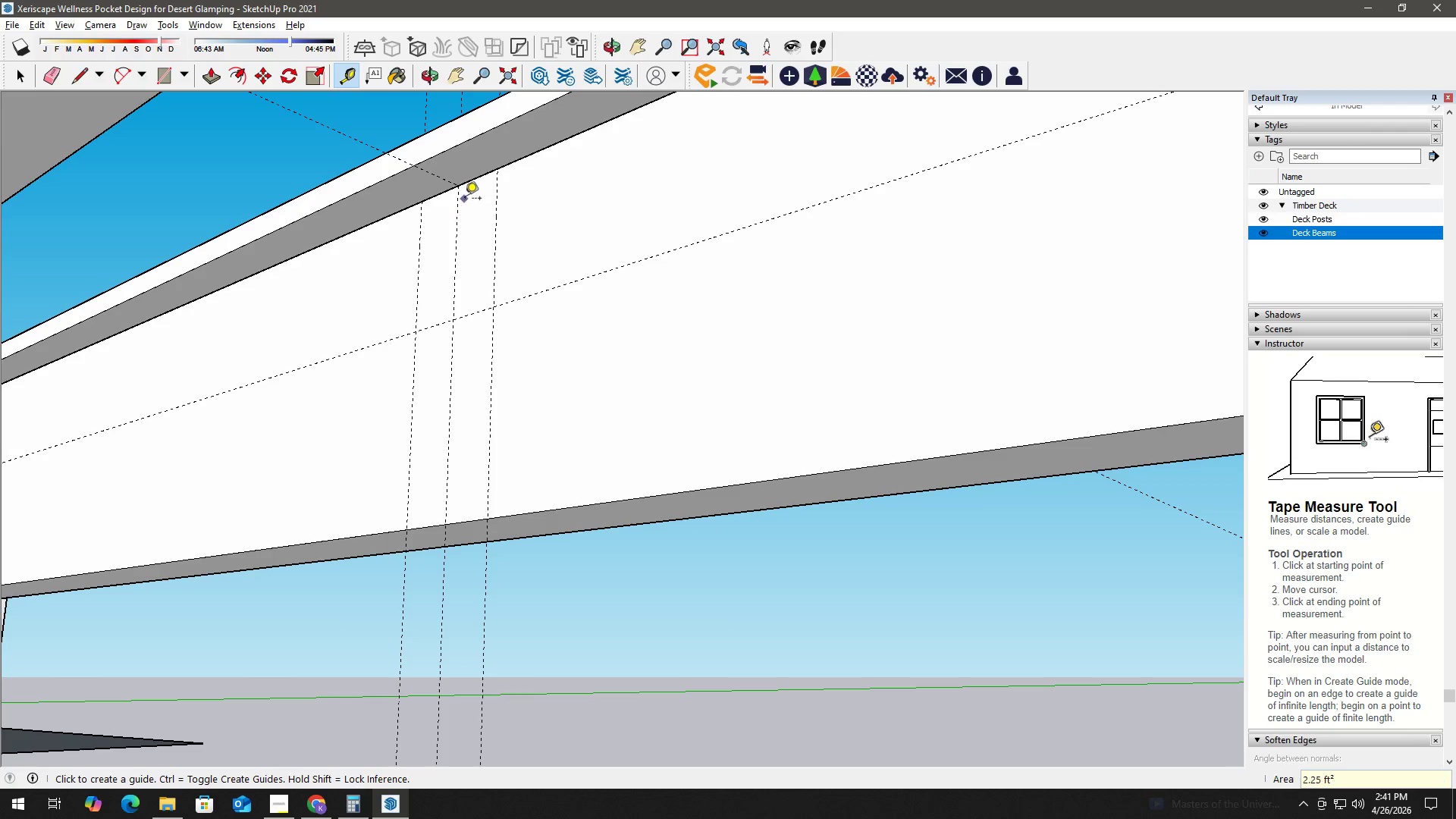 
key(Space)
 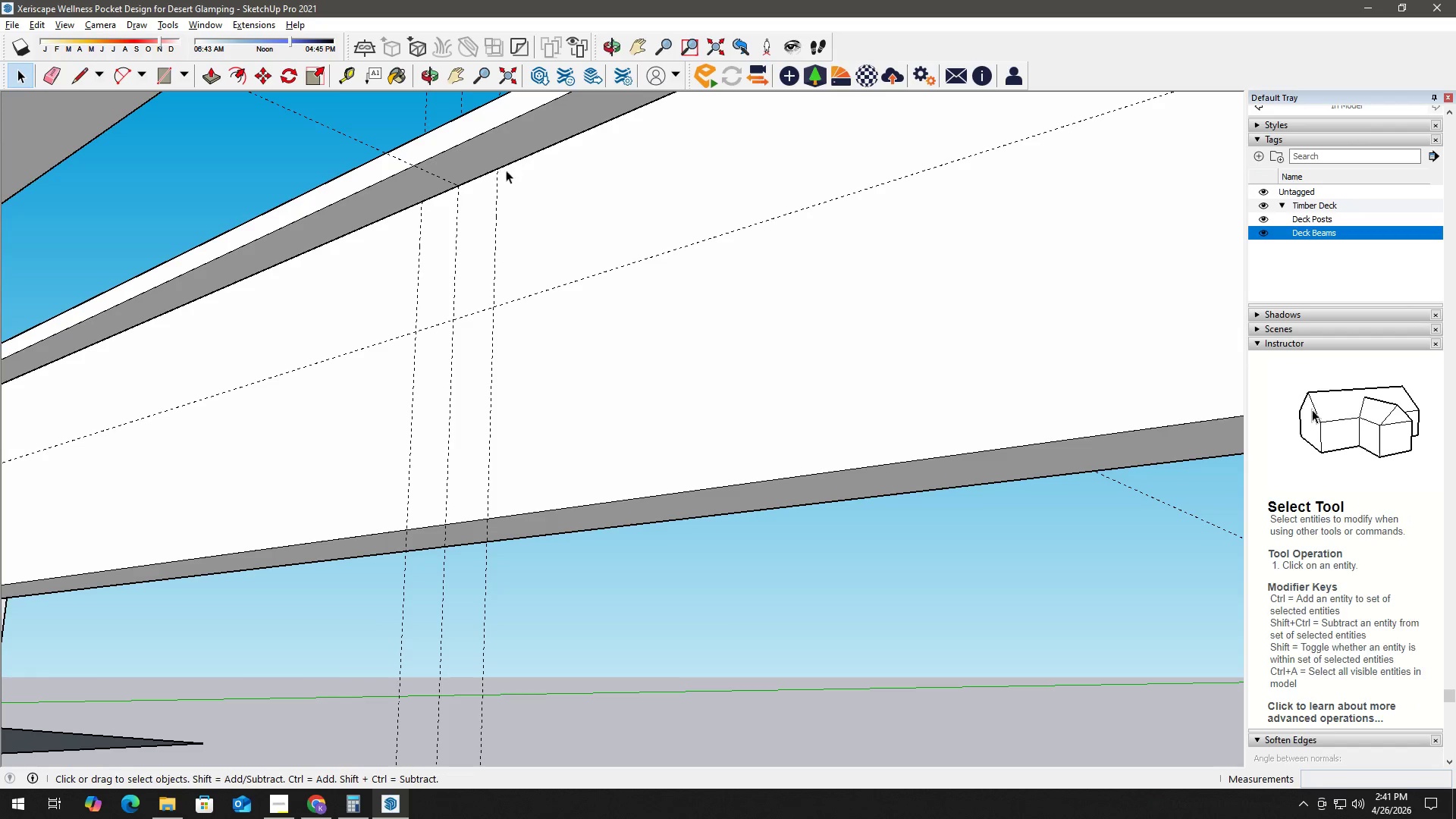 
key(T)
 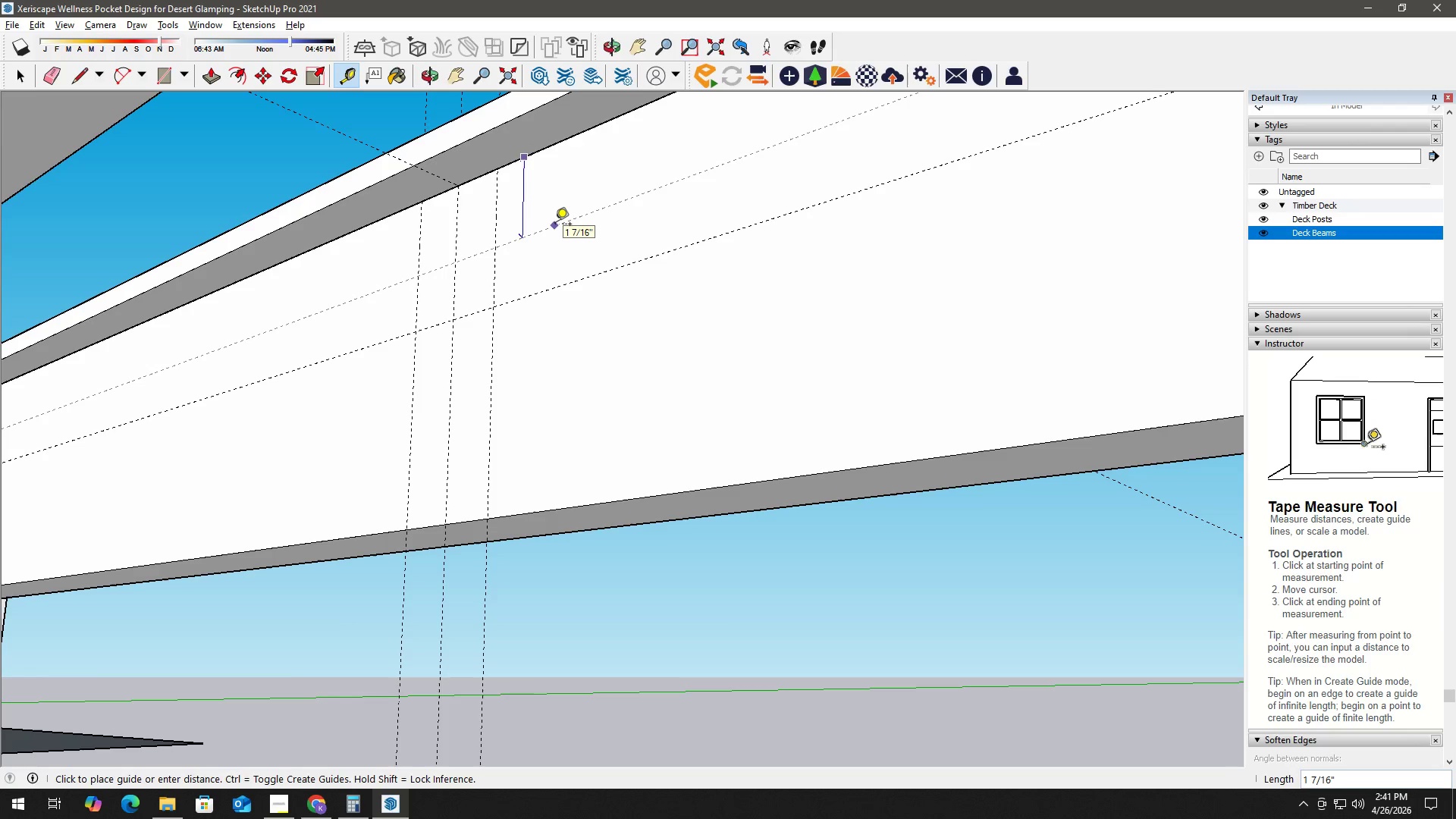 
key(Numpad3)
 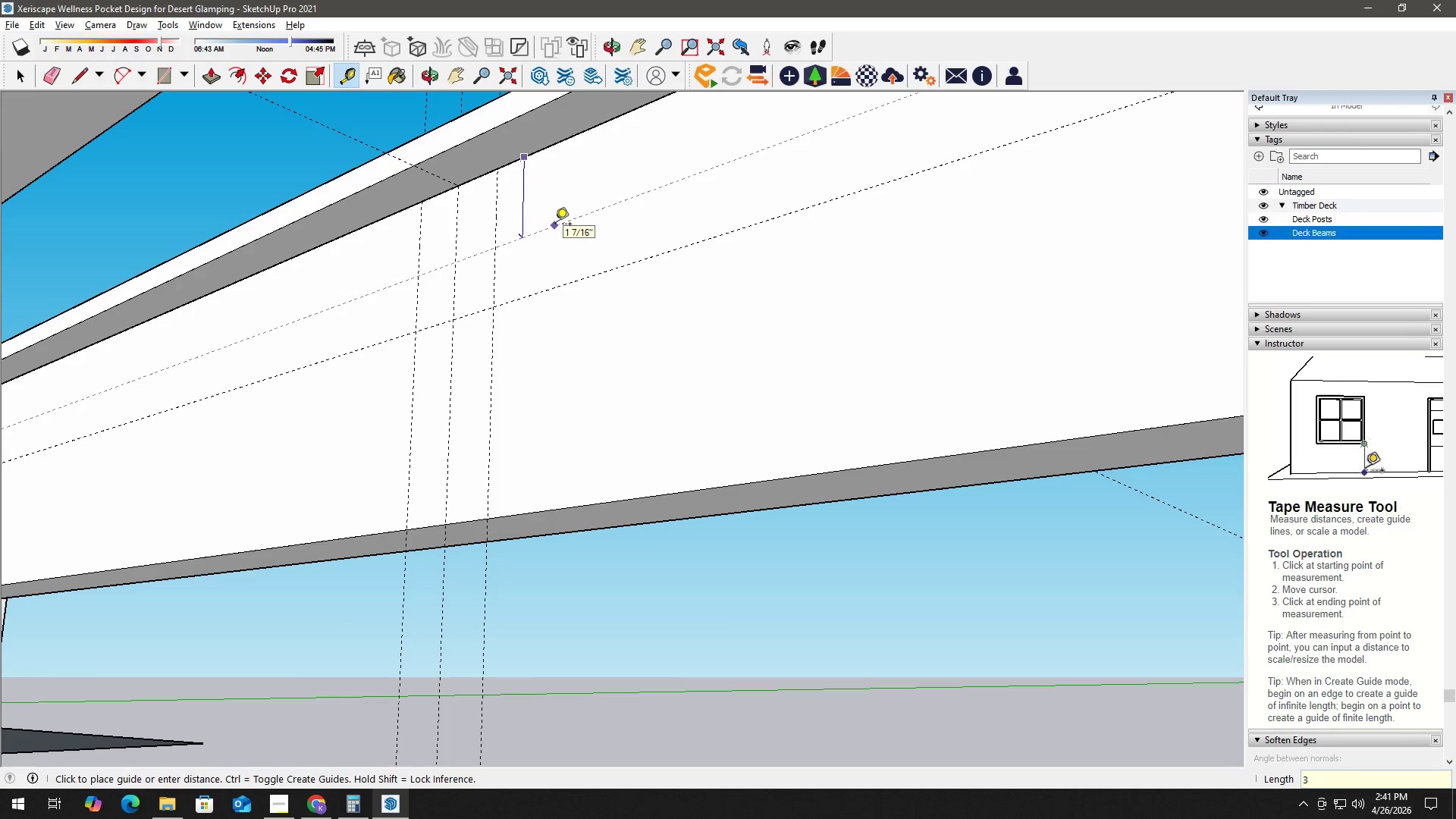 
key(NumpadEnter)
 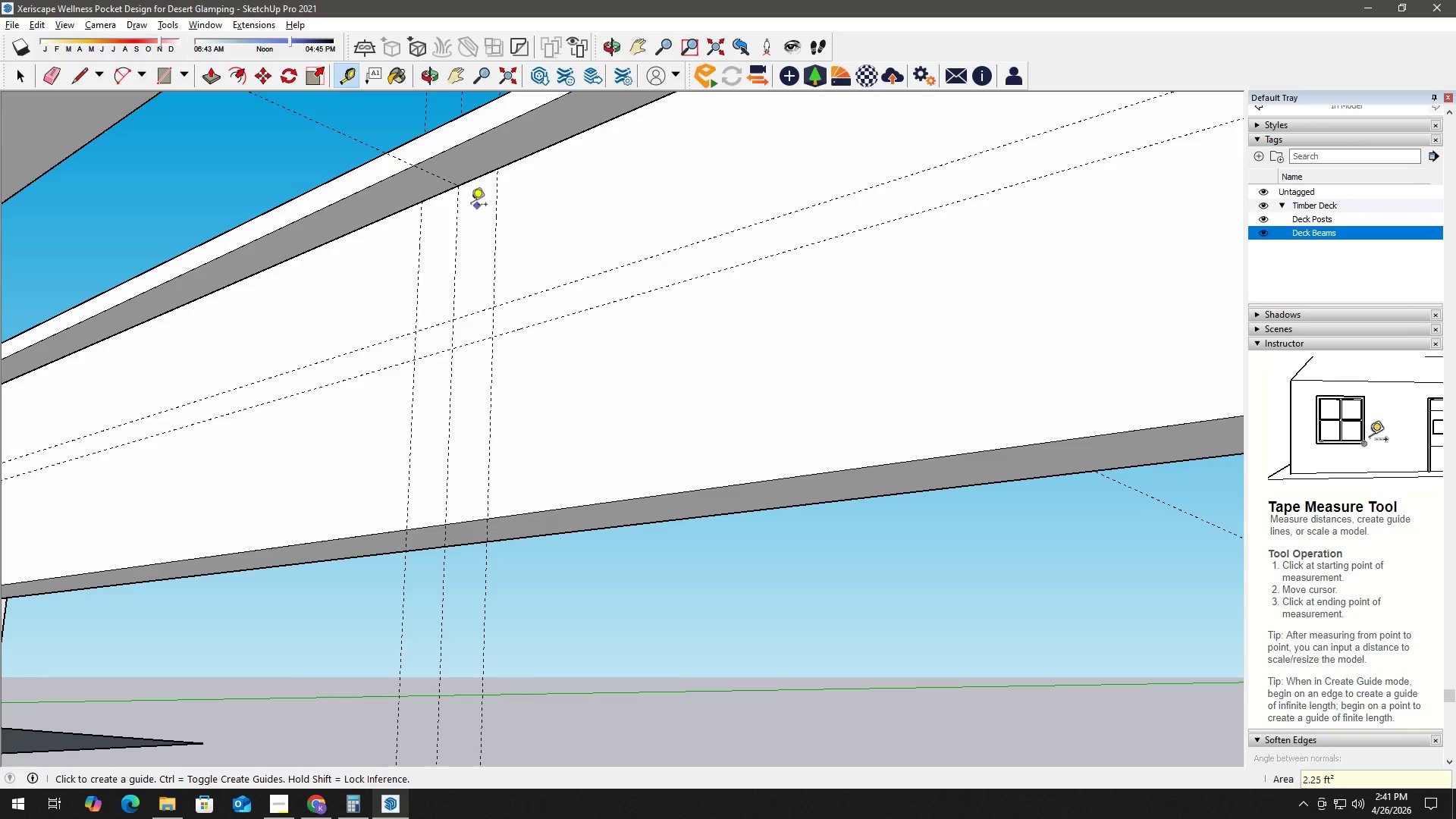 
key(Space)
 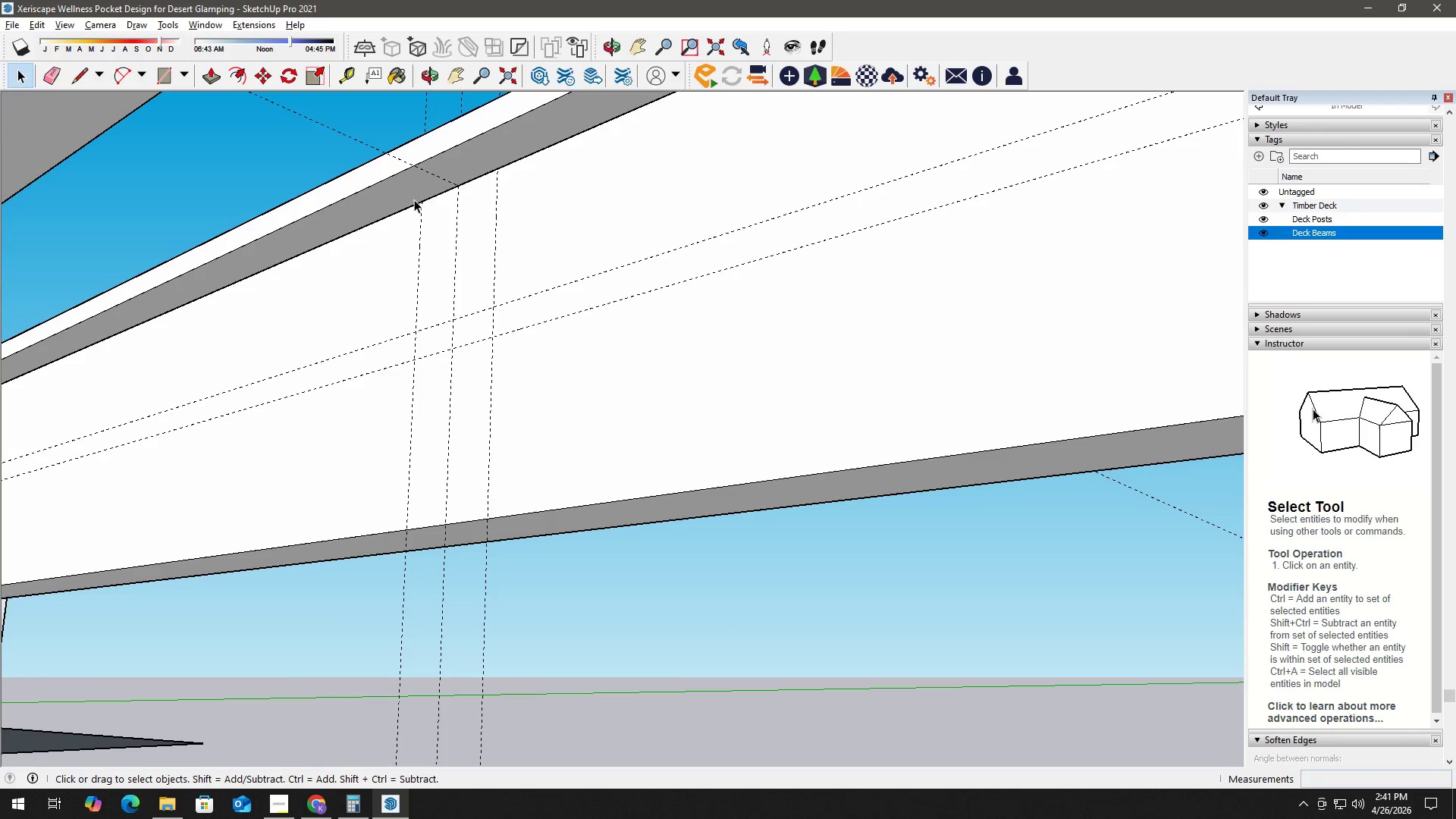 
key(R)
 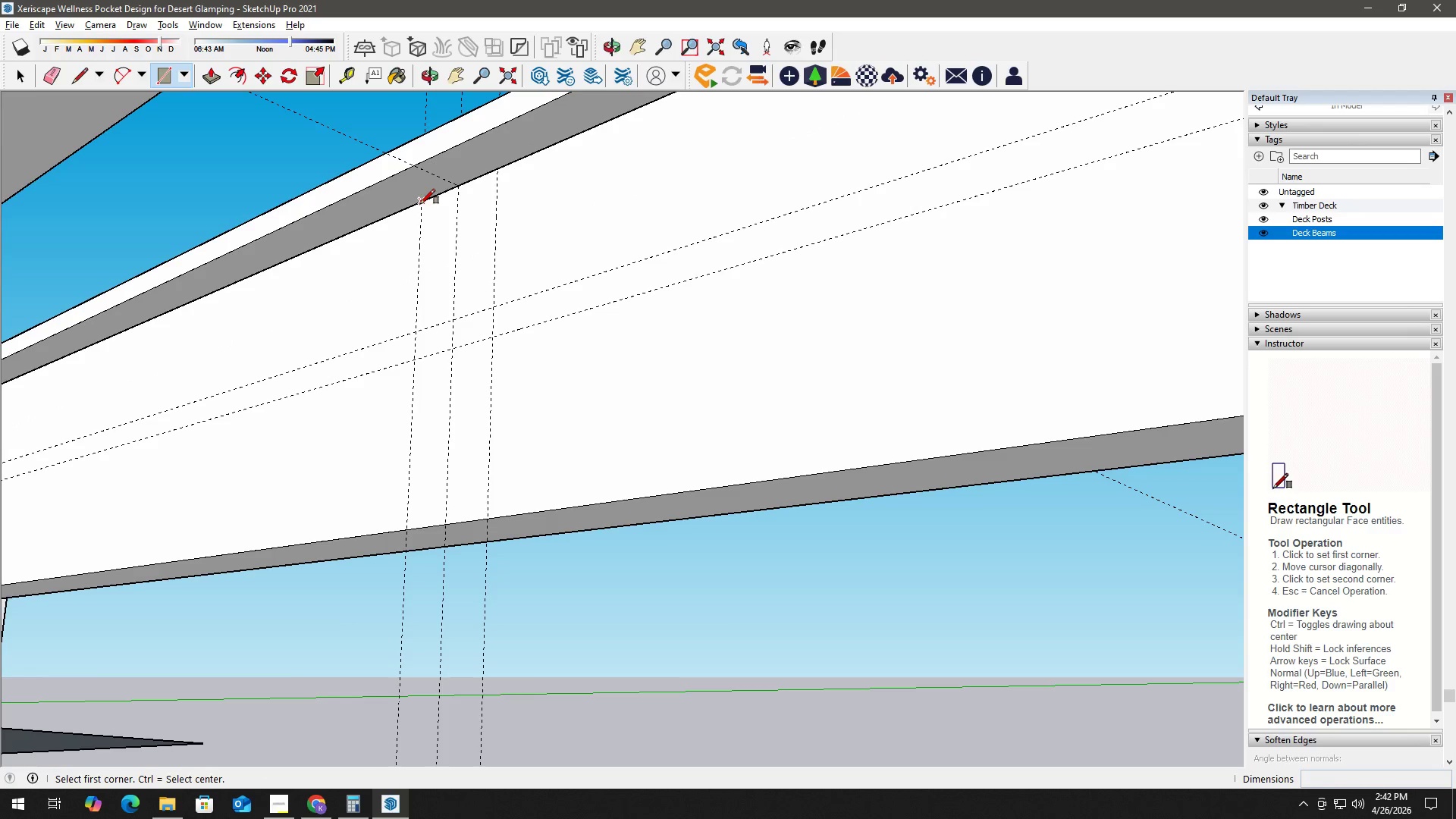 
left_click([420, 203])
 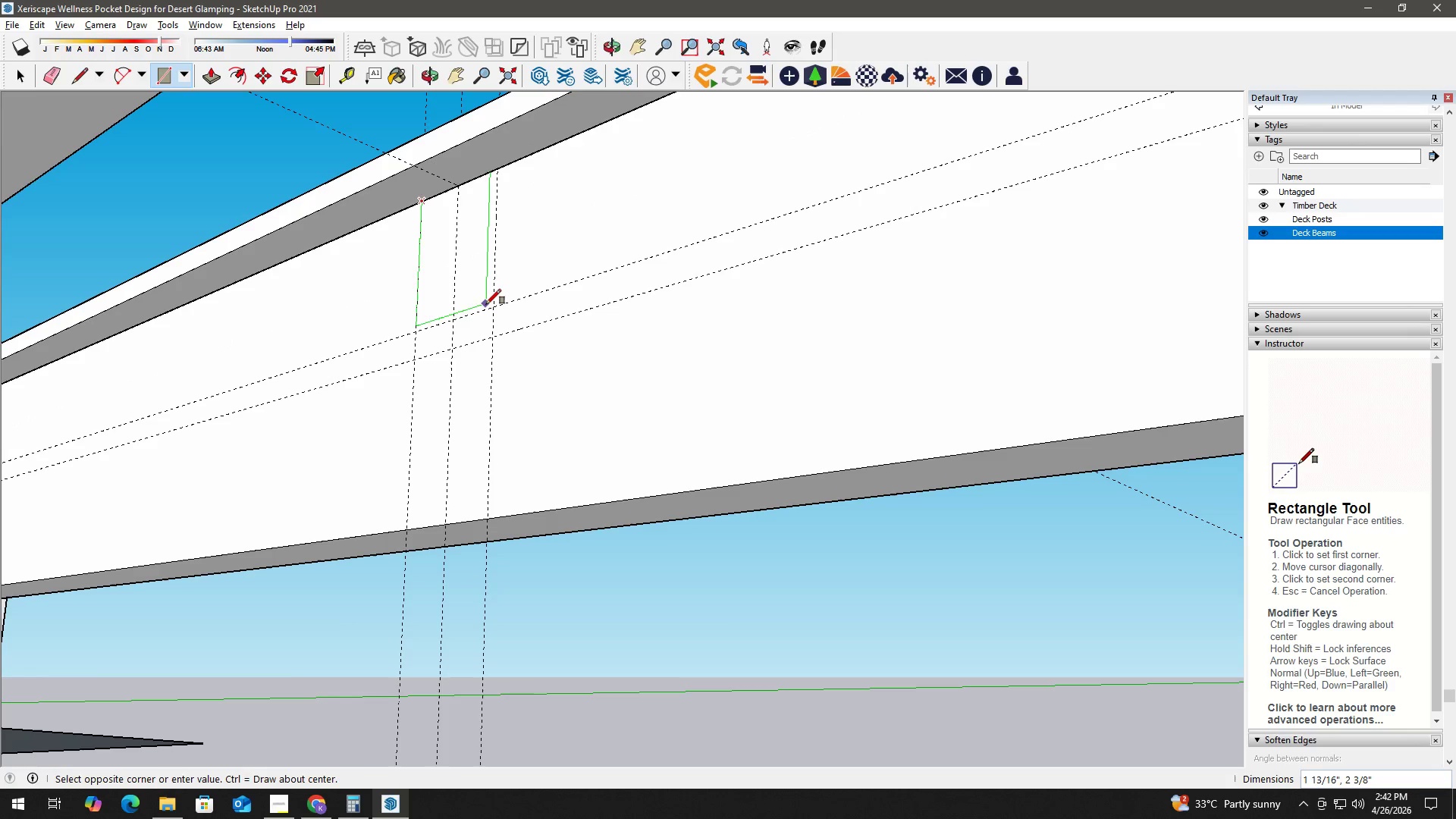 
scroll: coordinate [488, 327], scroll_direction: up, amount: 6.0
 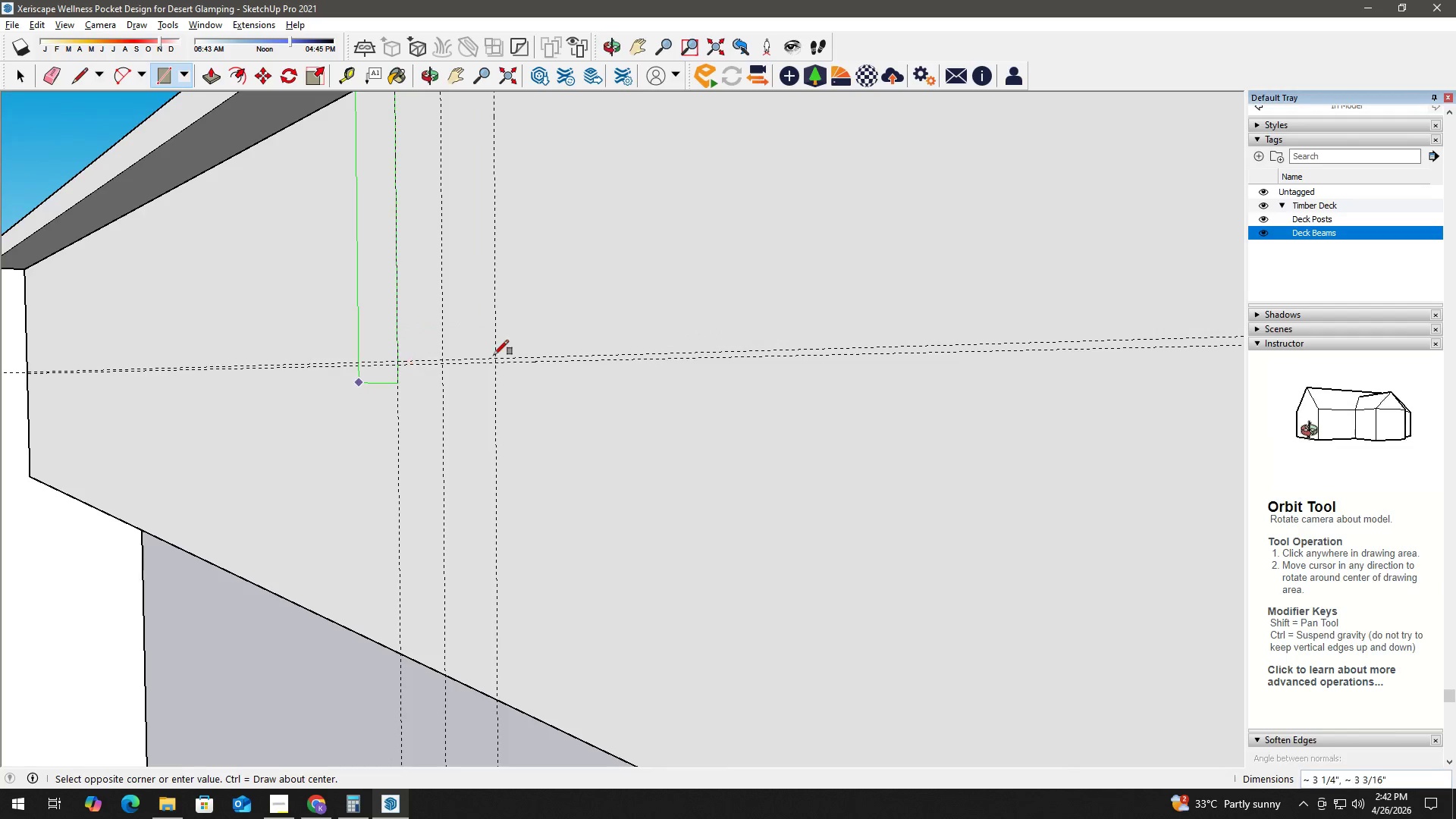 
key(Space)
 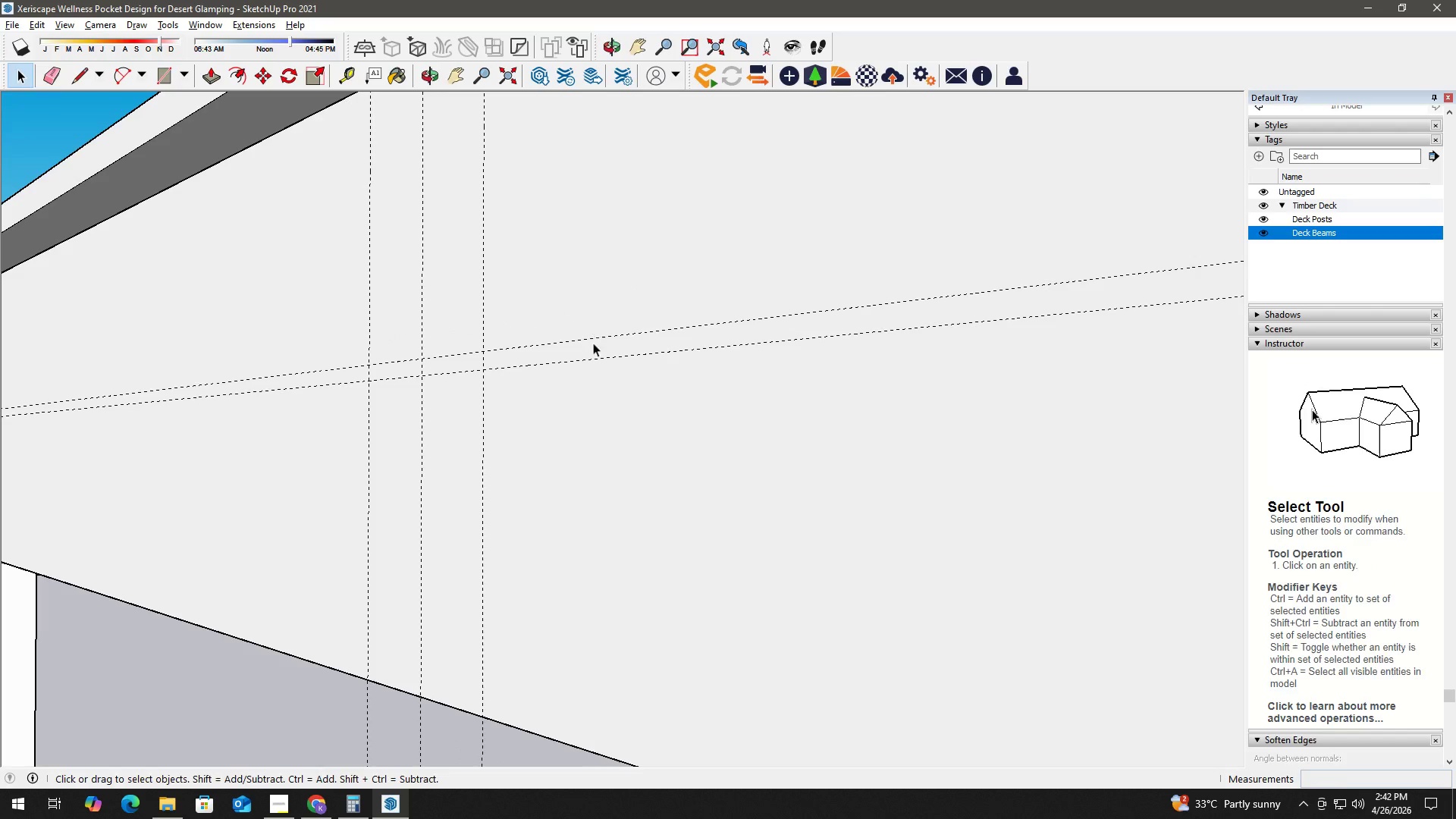 
key(E)
 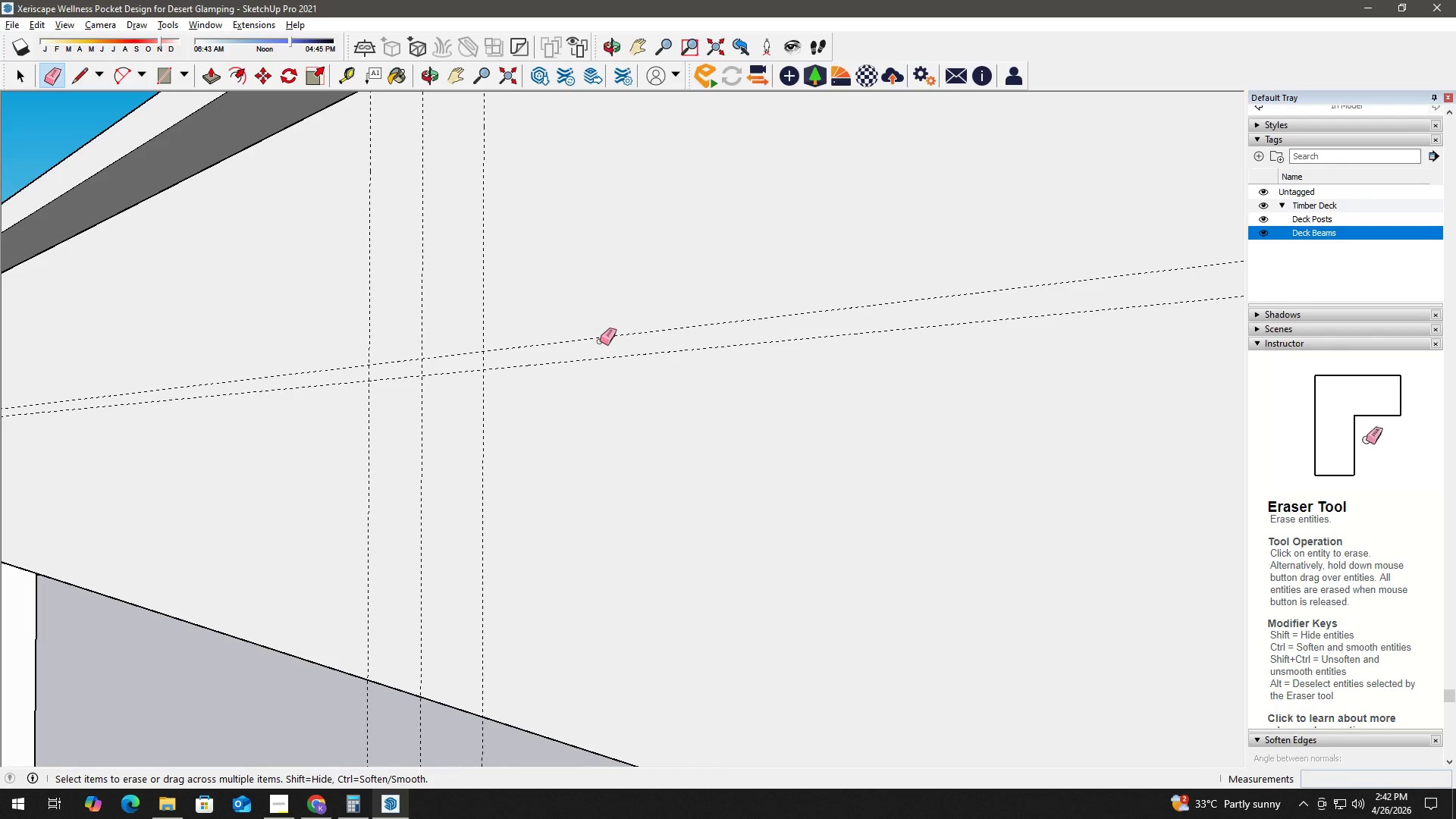 
left_click_drag(start_coordinate=[600, 341], to_coordinate=[597, 334])
 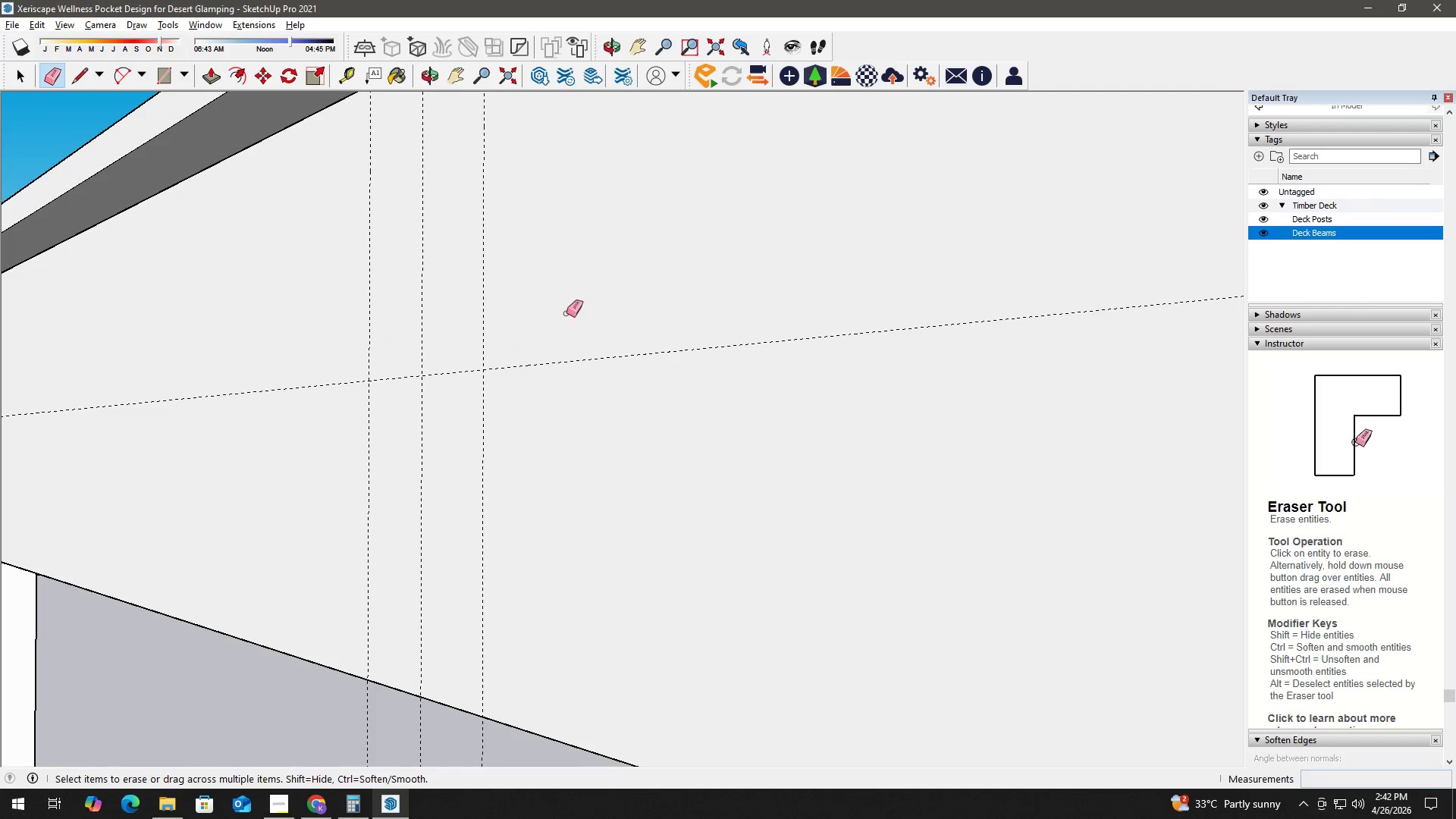 
key(Space)
 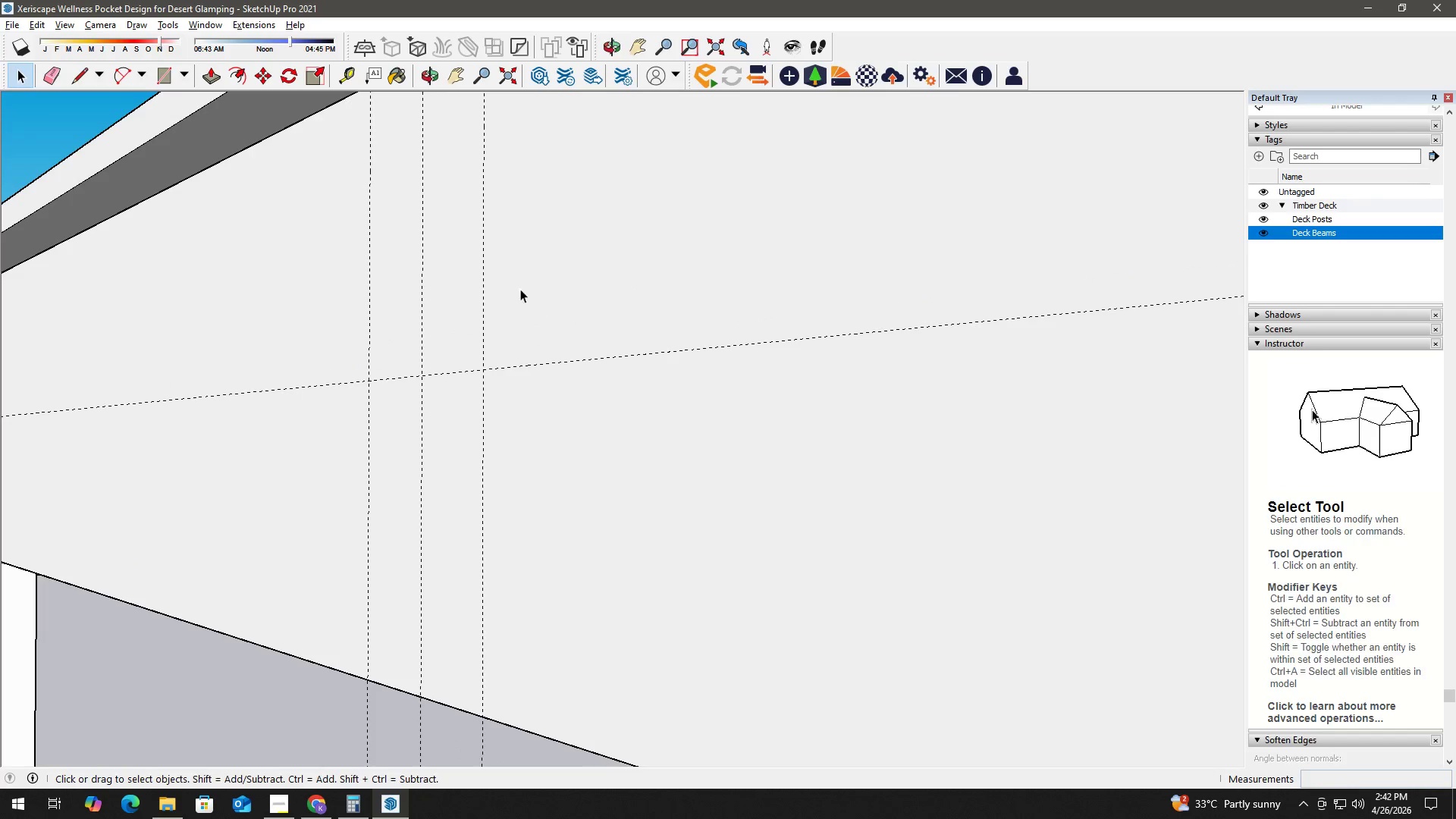 
key(H)
 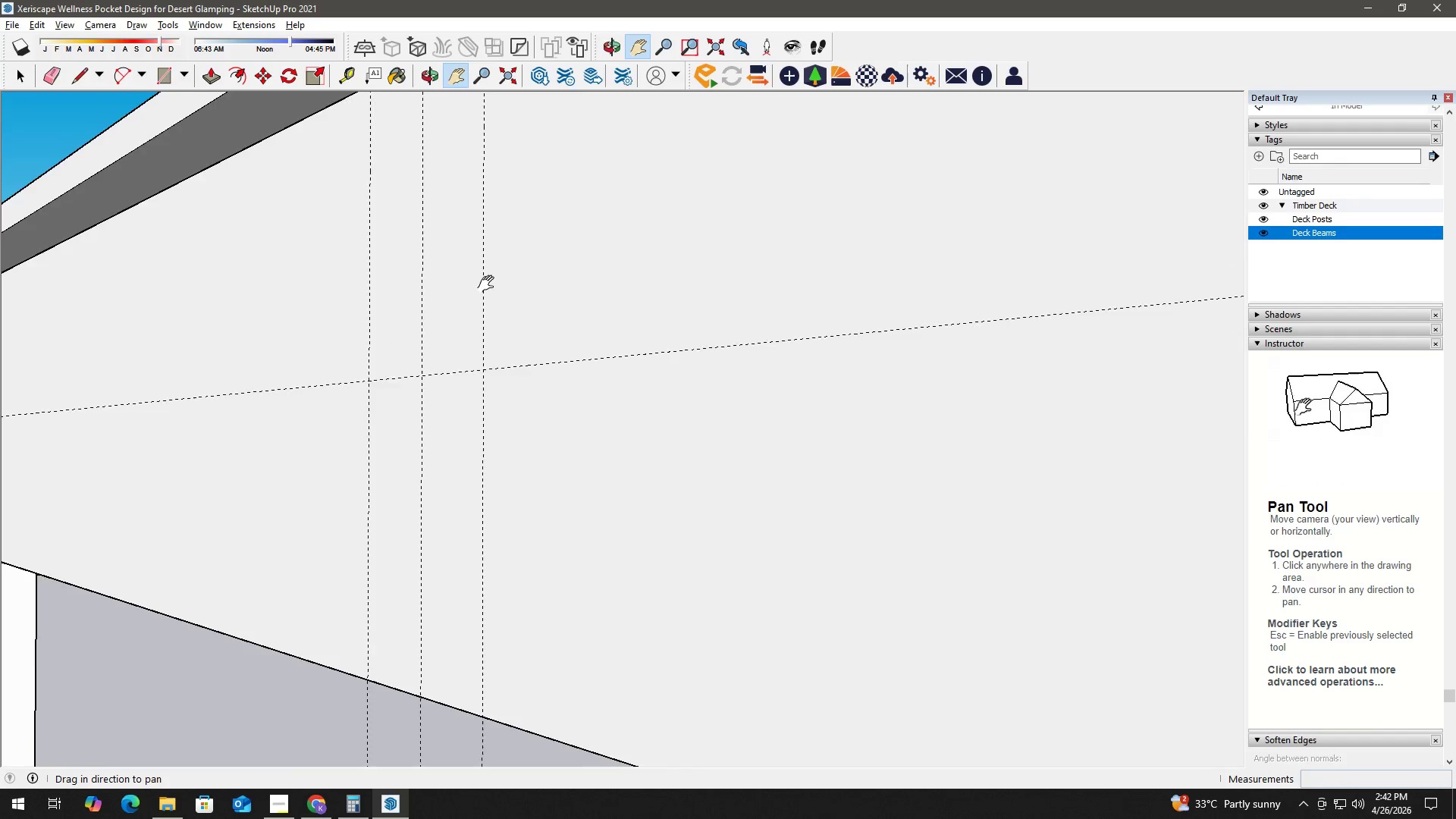 
left_click_drag(start_coordinate=[489, 285], to_coordinate=[557, 365])
 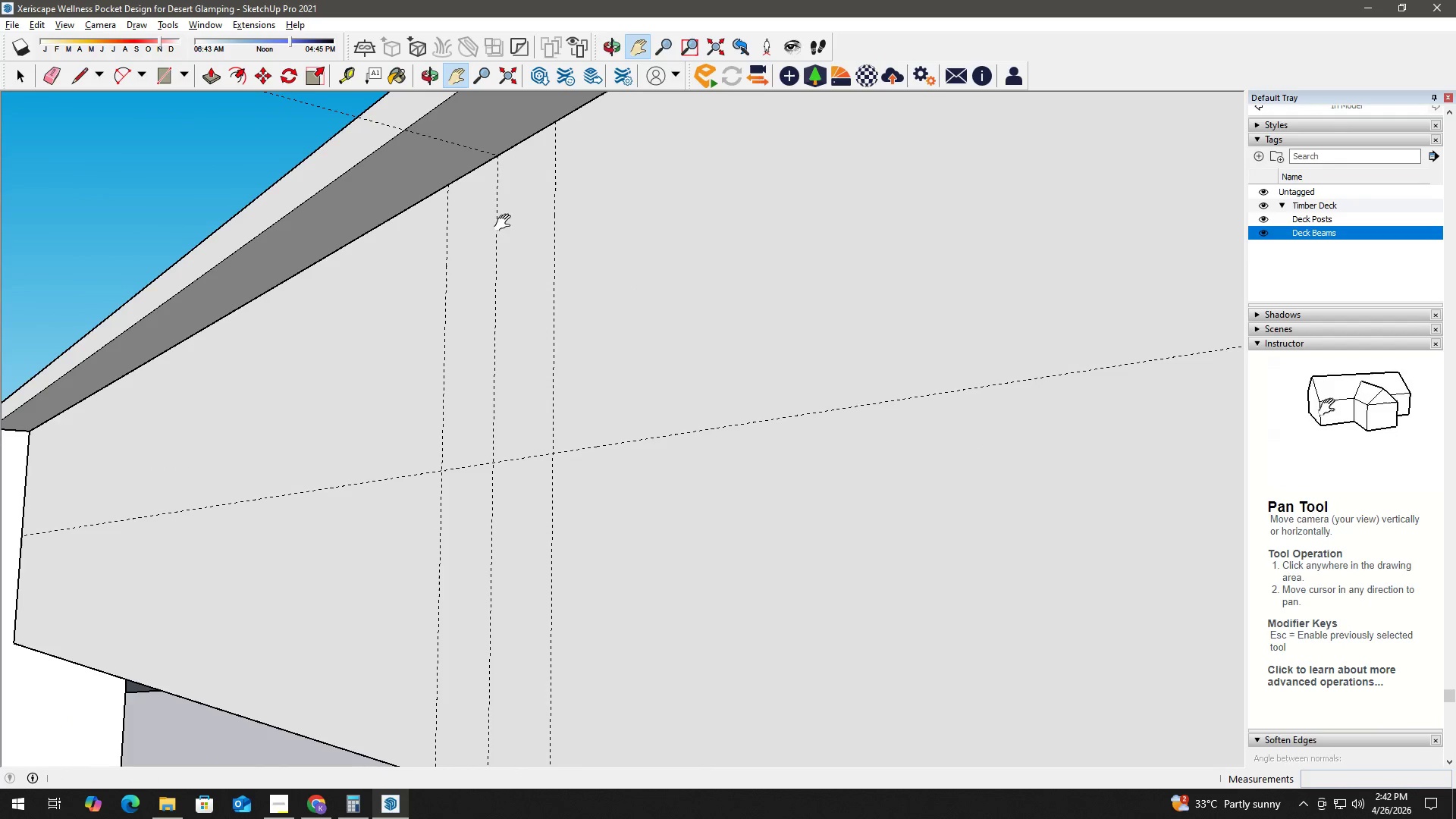 
scroll: coordinate [504, 193], scroll_direction: up, amount: 1.0
 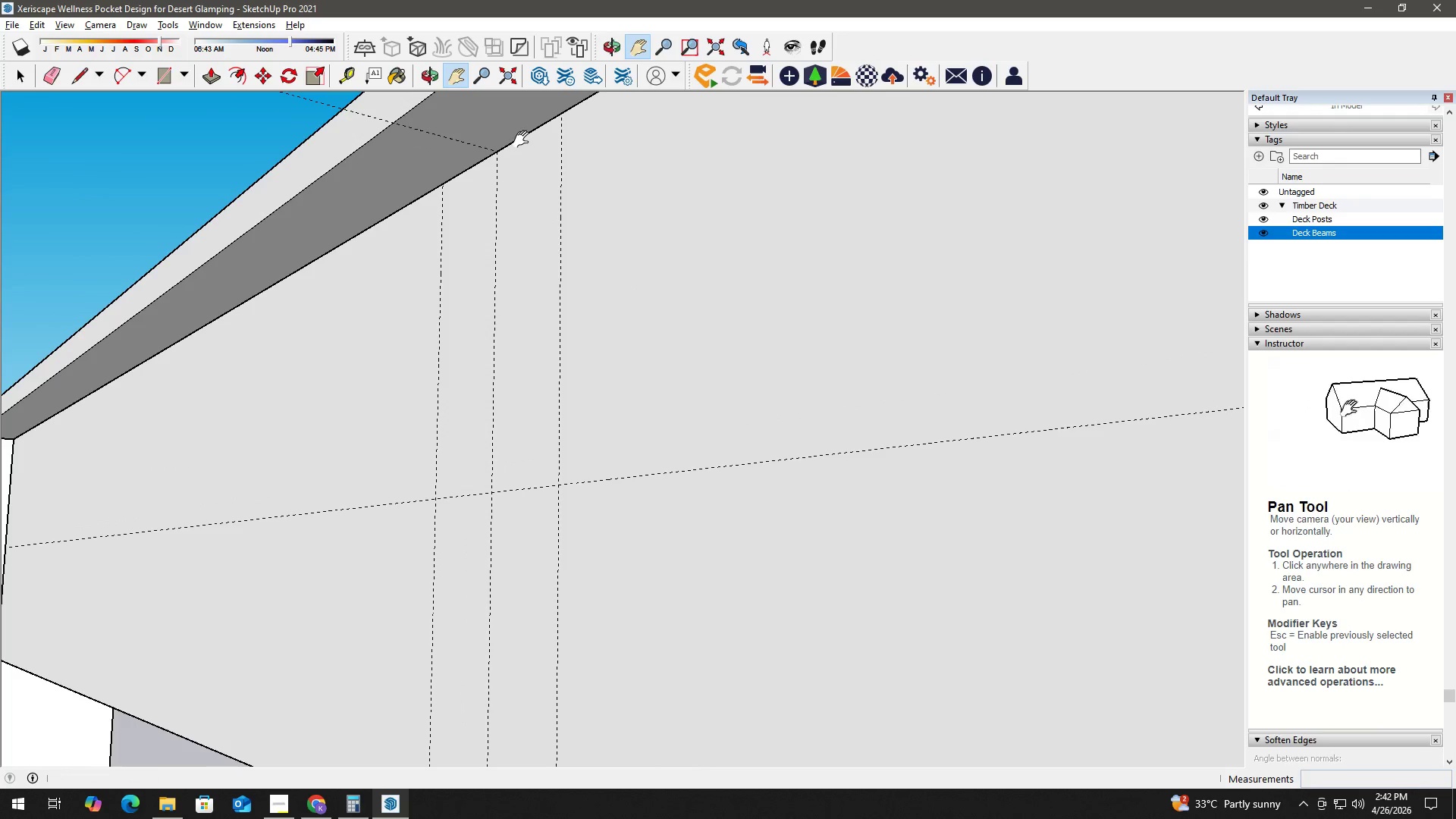 
key(T)
 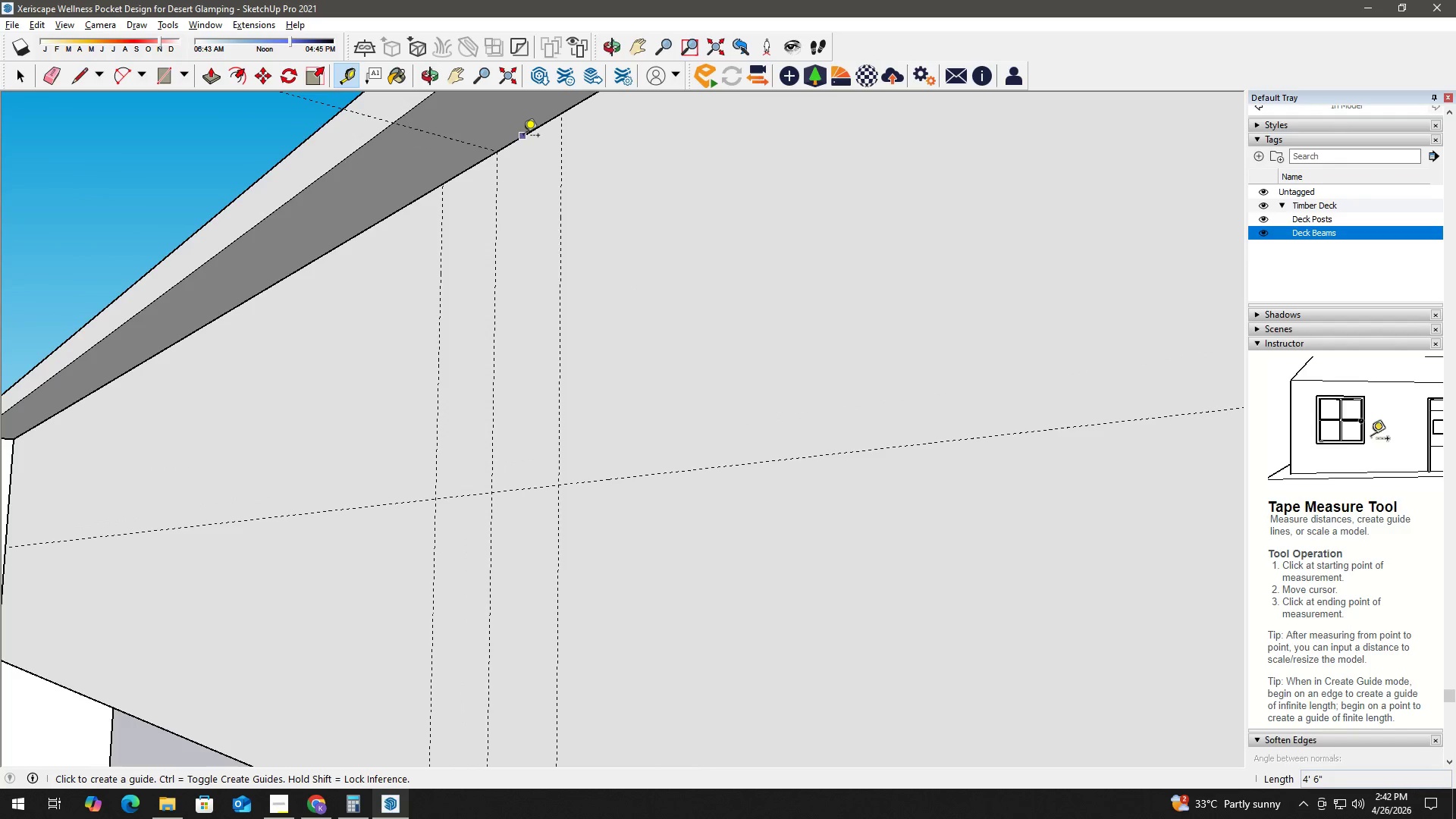 
left_click([523, 136])
 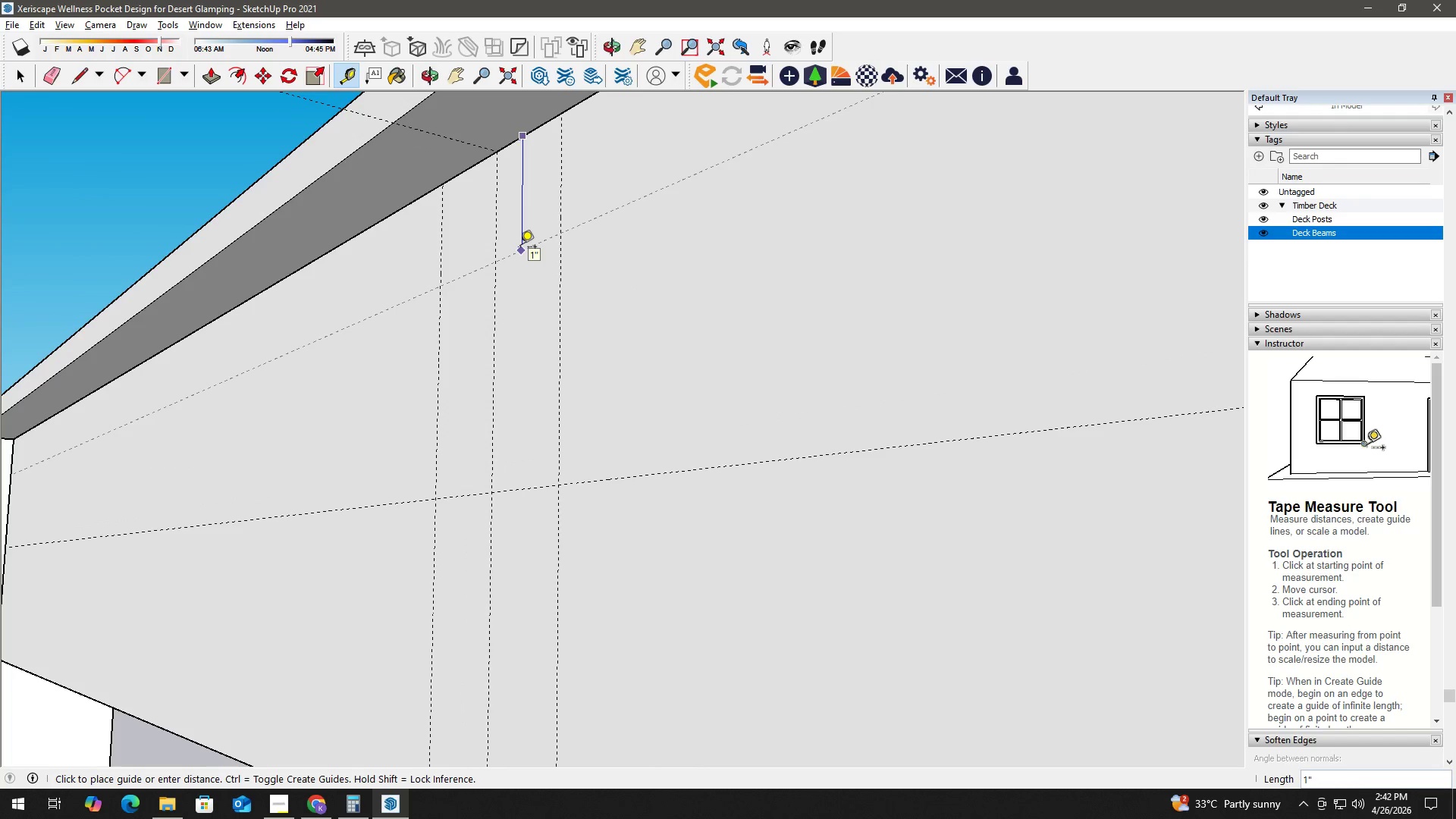 
key(Numpad3)
 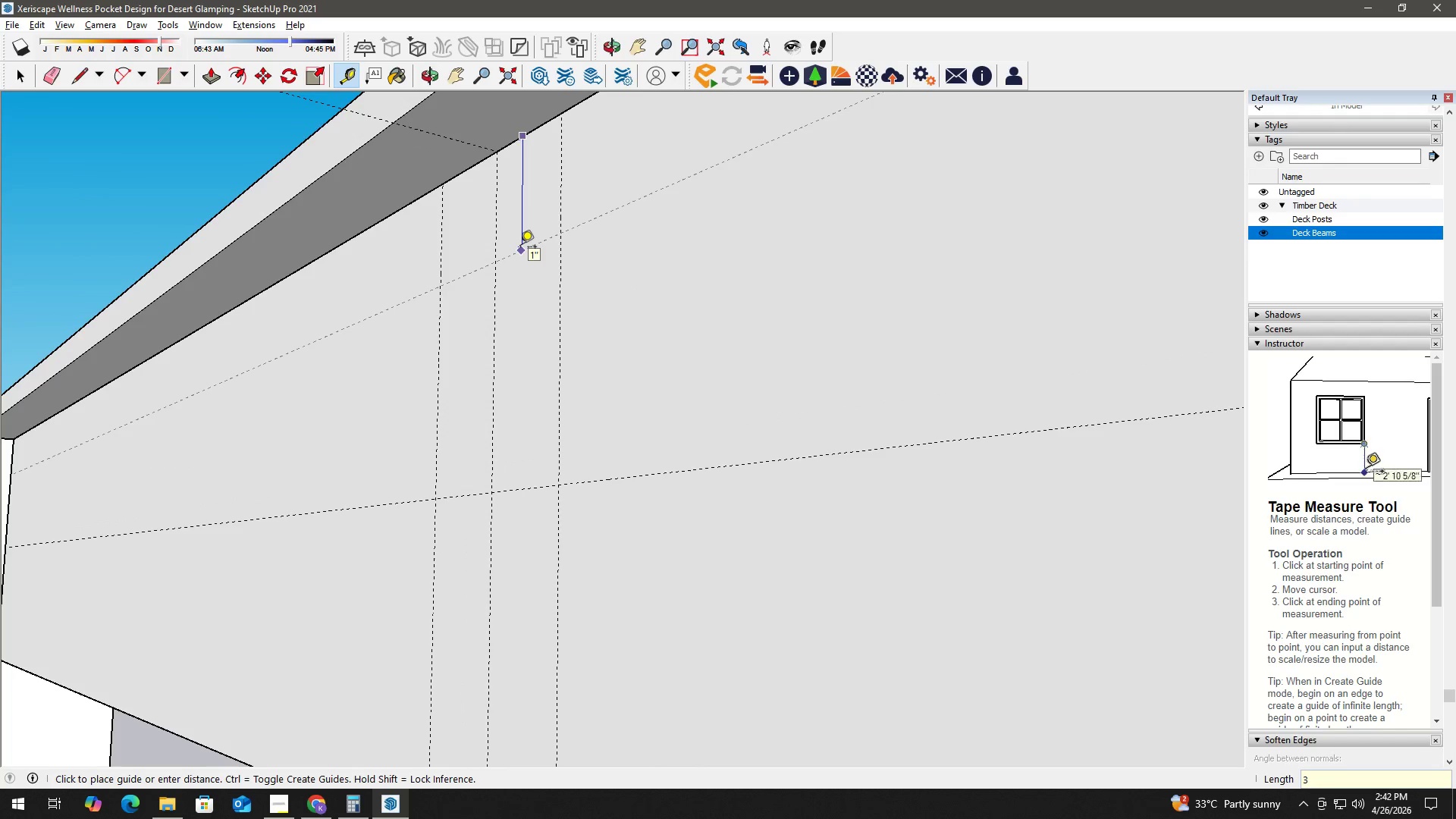 
key(NumpadEnter)
 